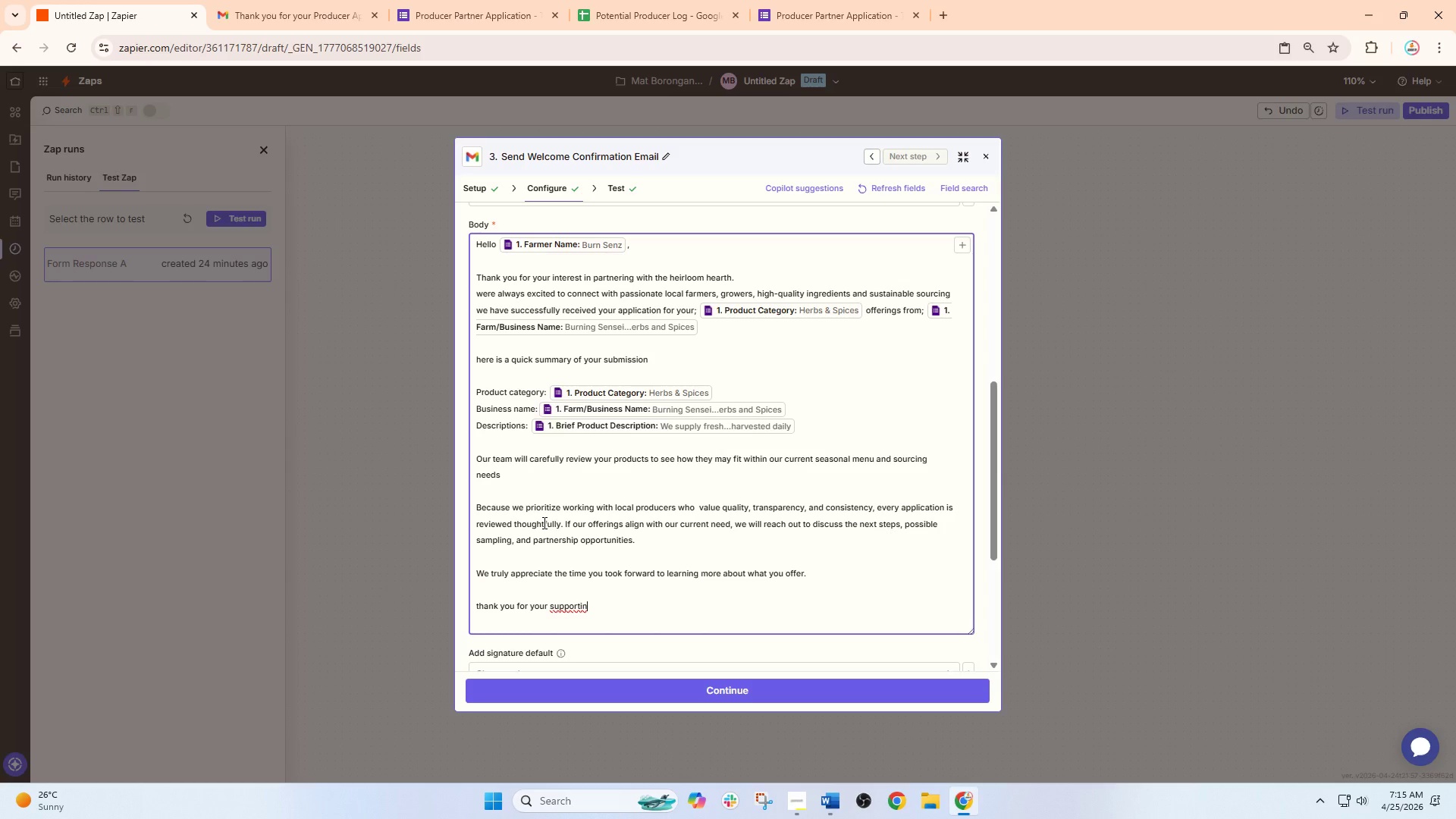 
wait(16.78)
 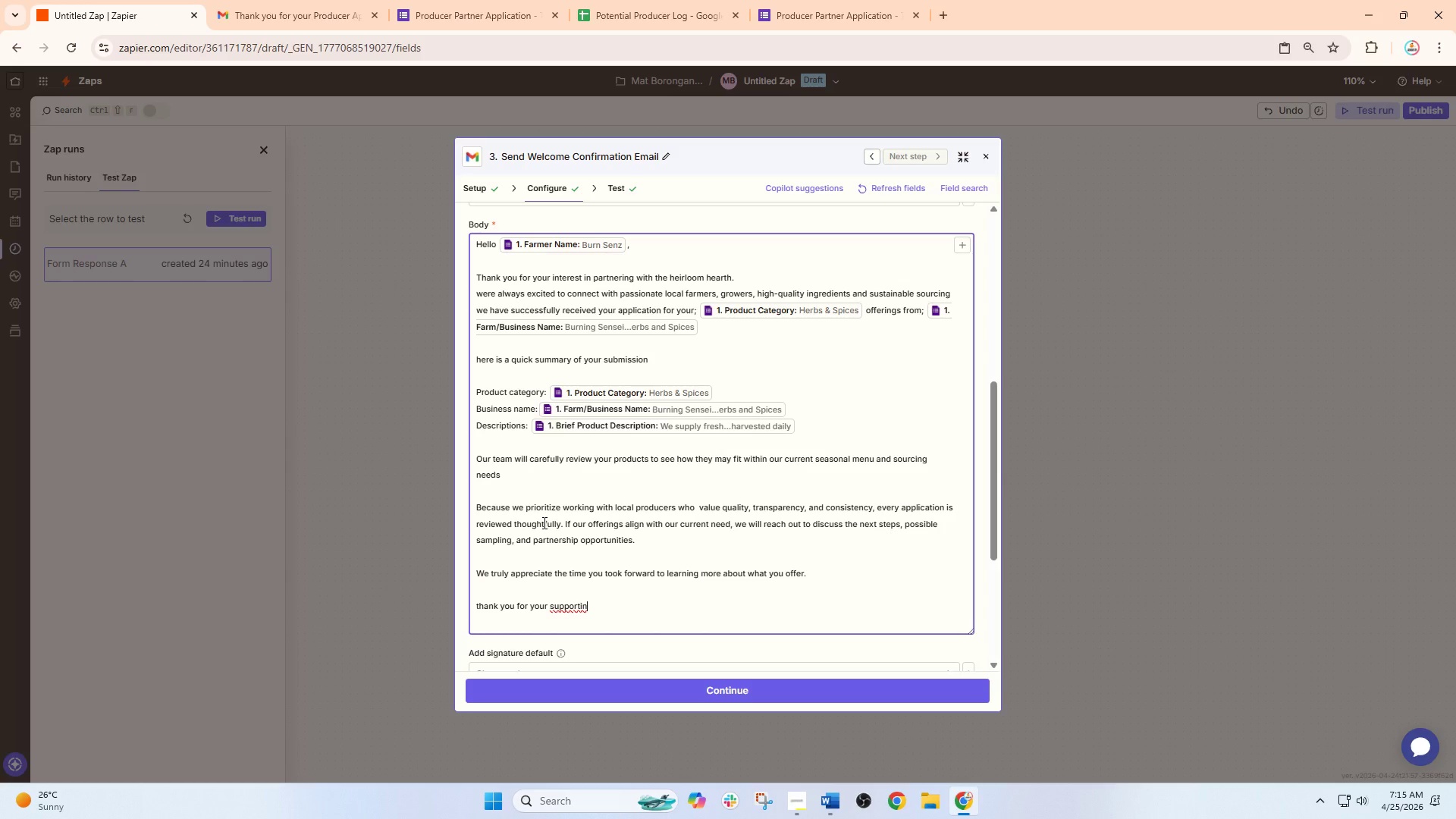 
type(g local)
 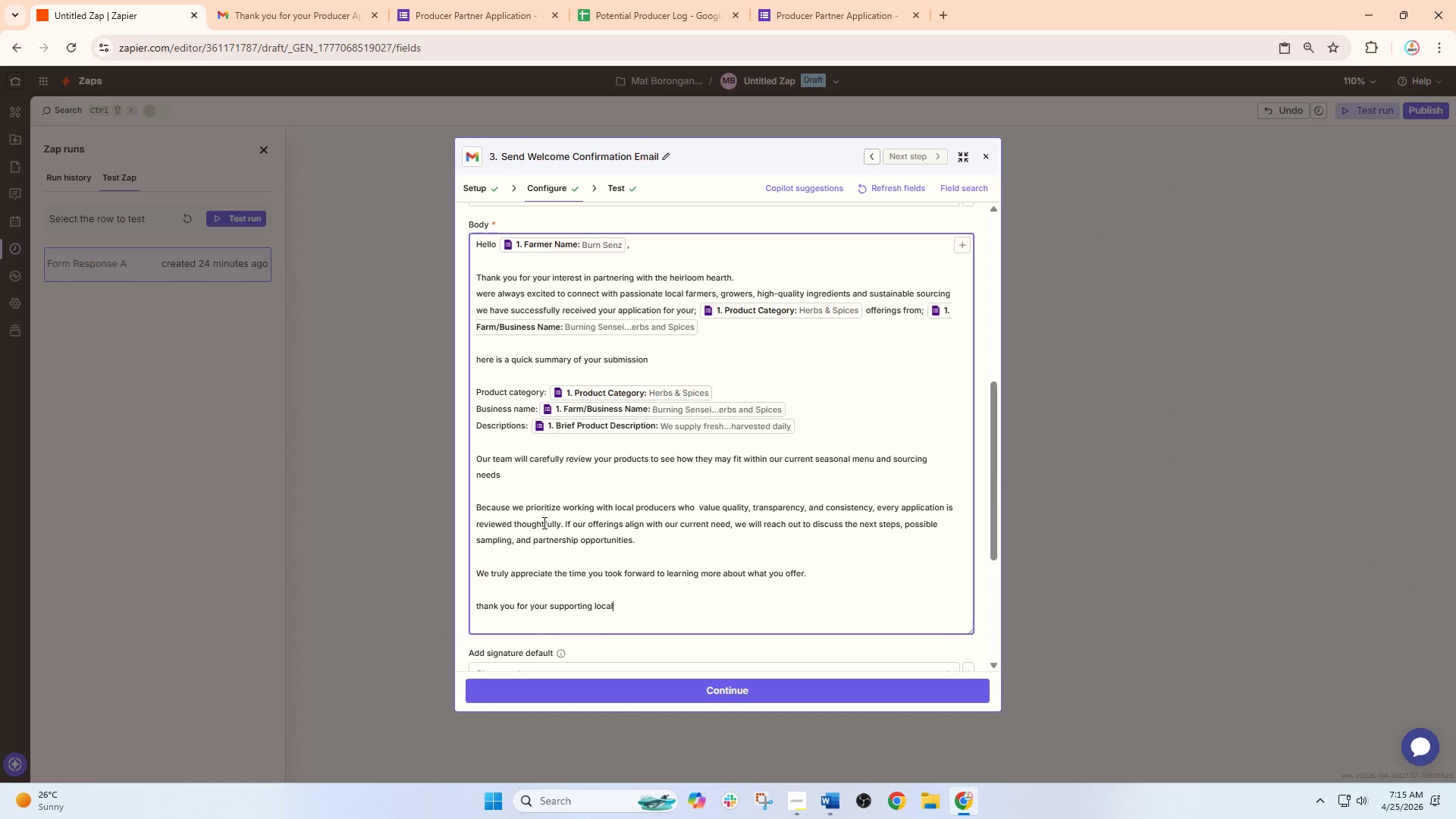 
hold_key(key=Space, duration=1.44)
 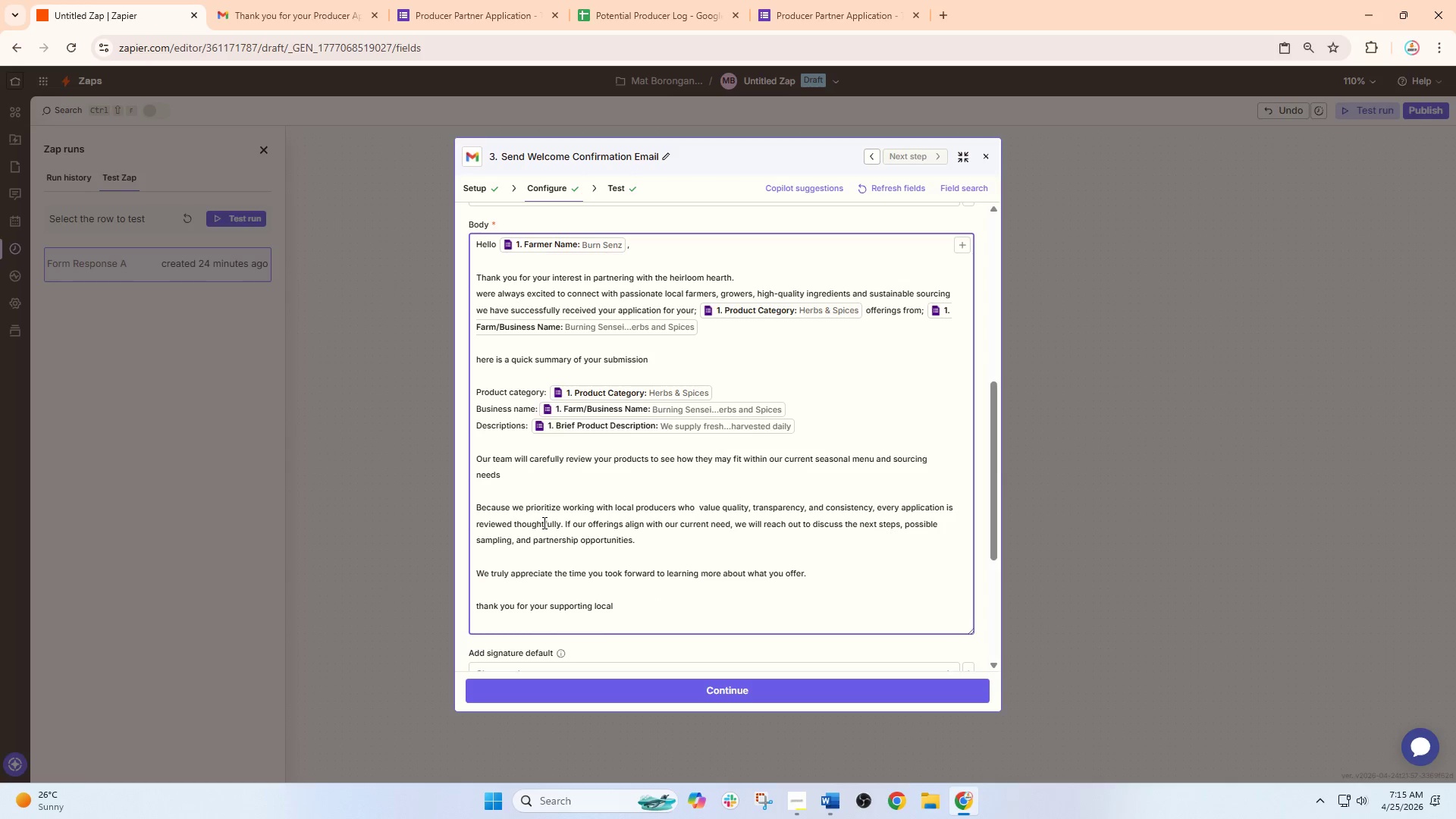 
hold_key(key=Space, duration=14.17)
 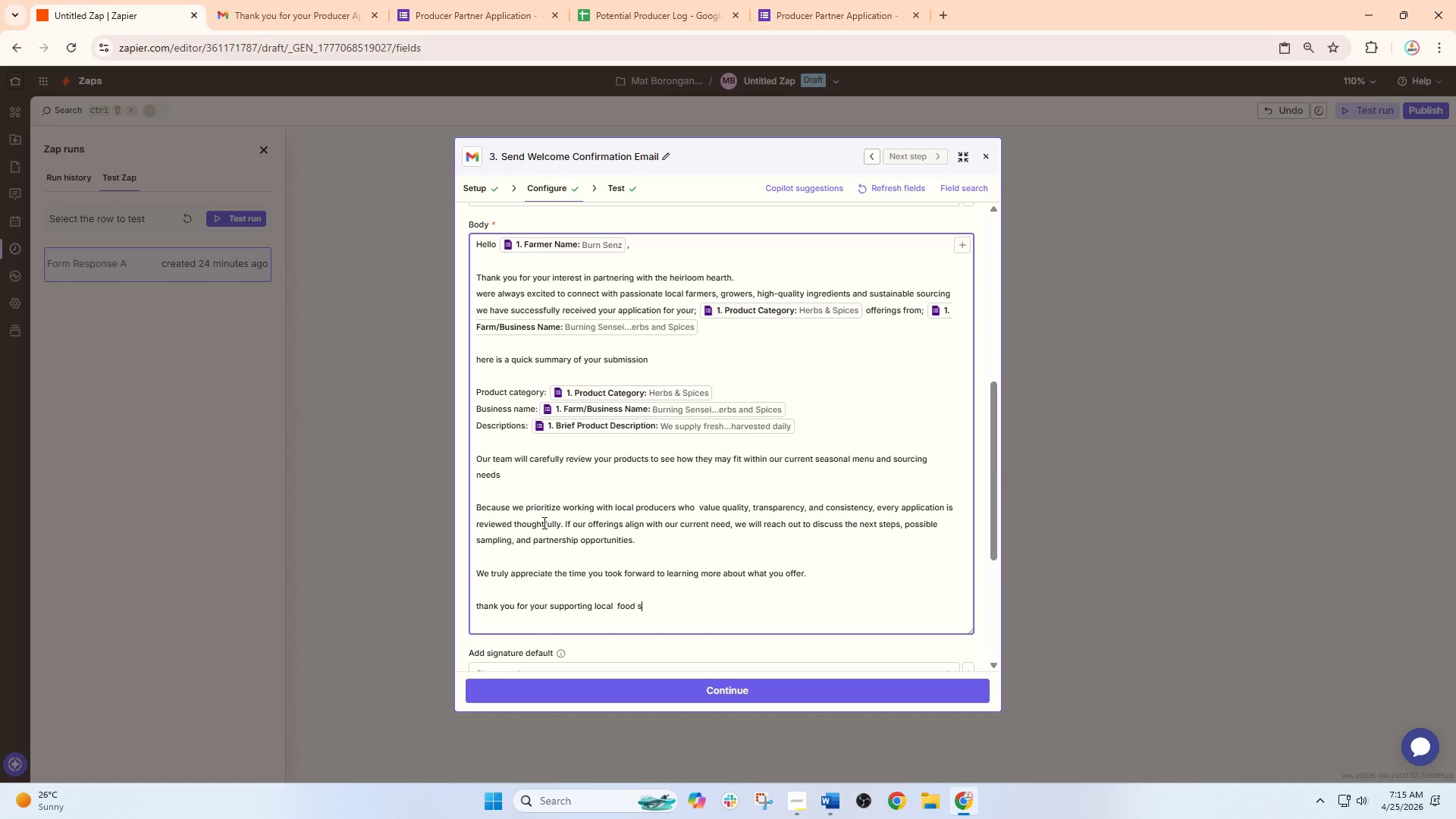 
hold_key(key=Backspace, duration=0.83)
 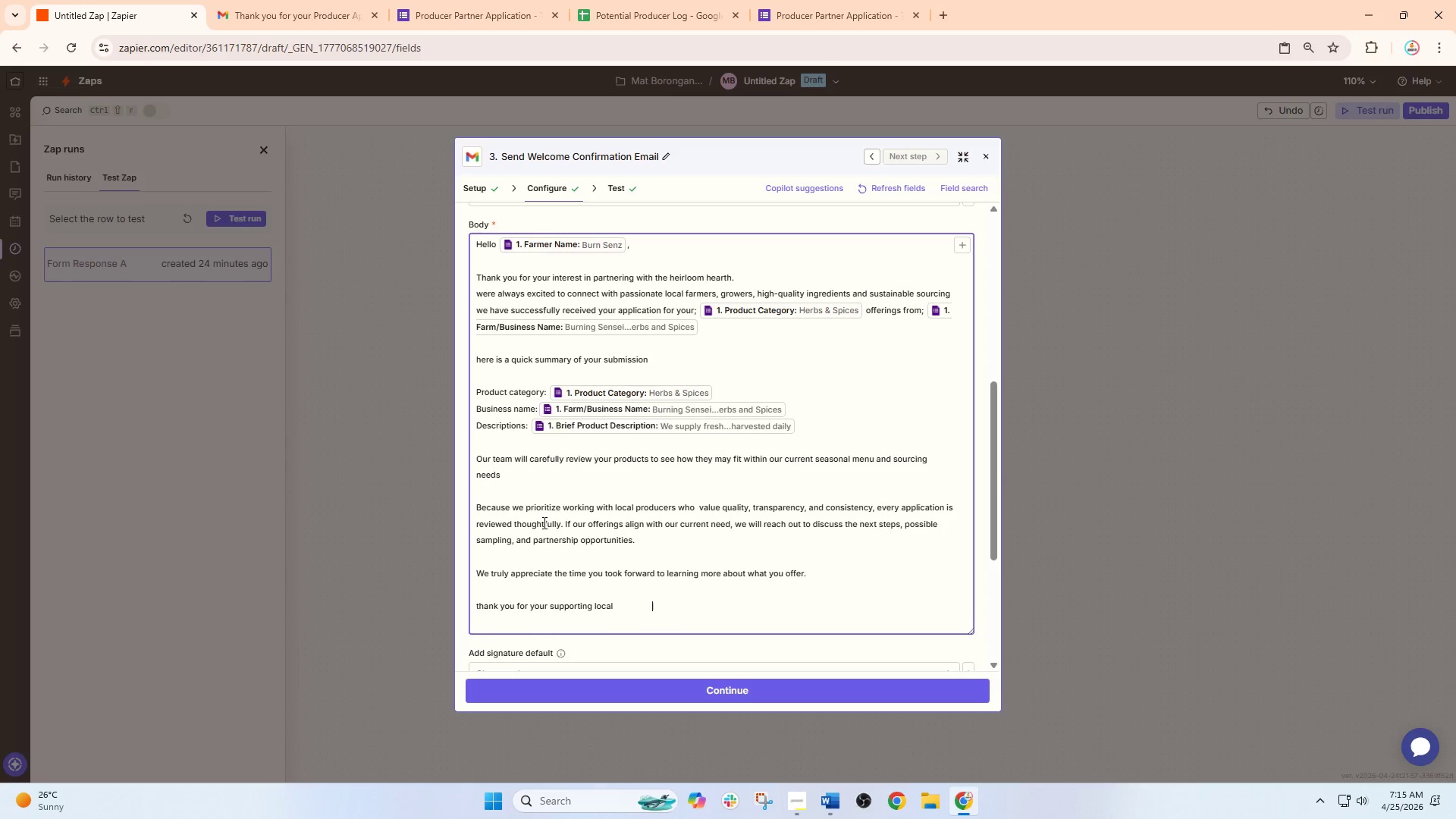 
hold_key(key=Backspace, duration=0.78)
 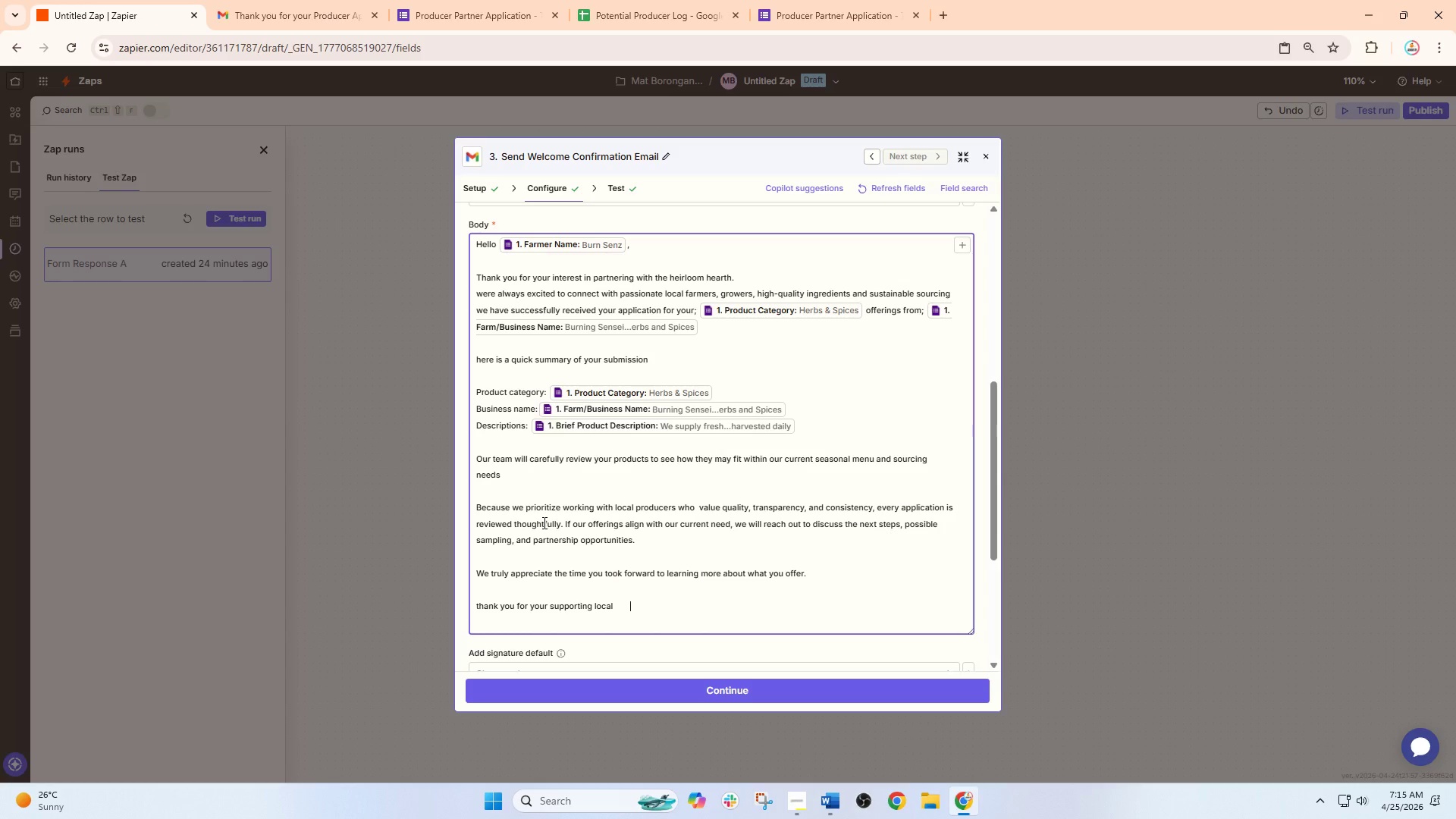 
key(Backspace)
 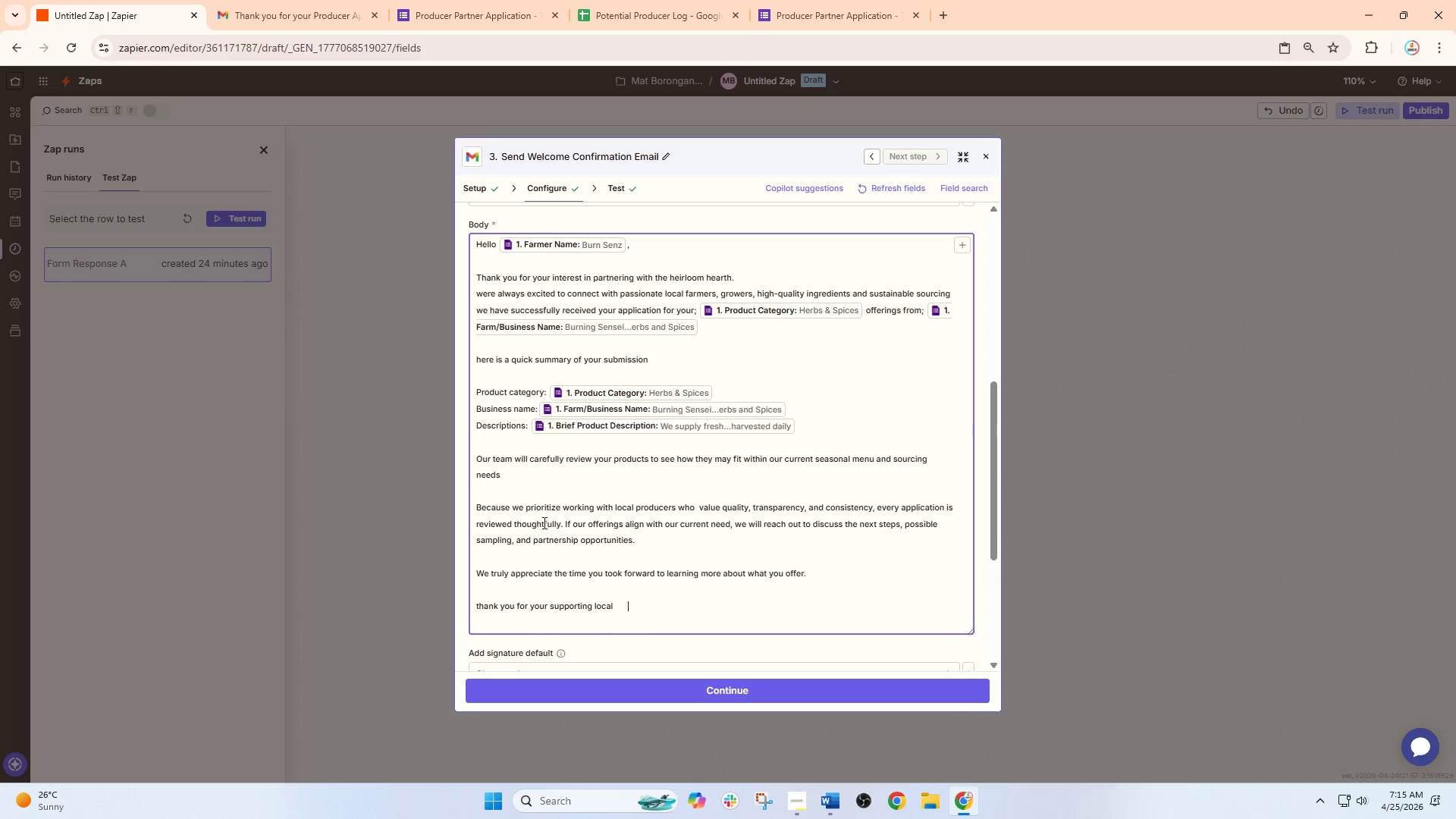 
key(Backspace)
 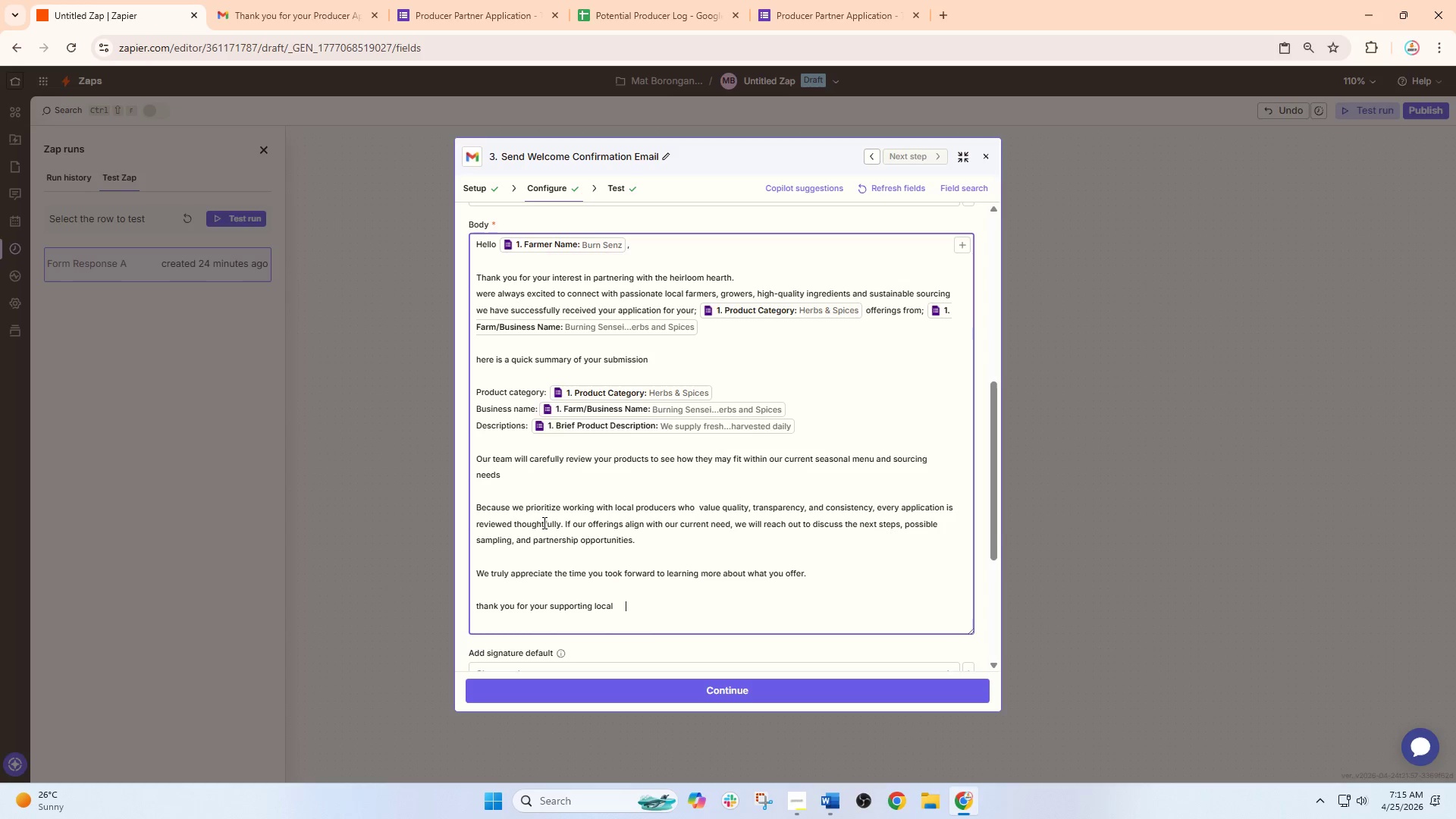 
key(Backspace)
 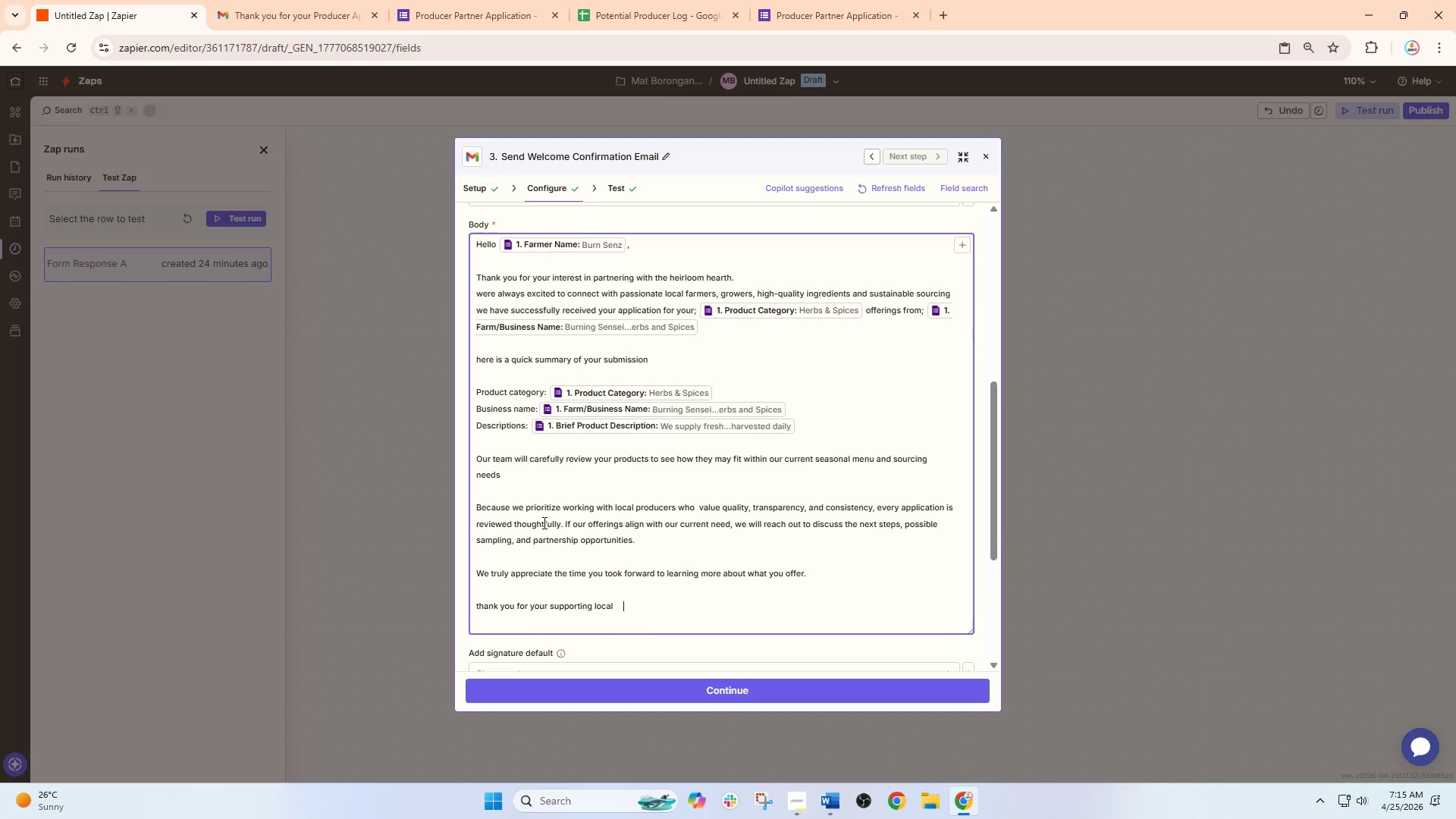 
key(Backspace)
 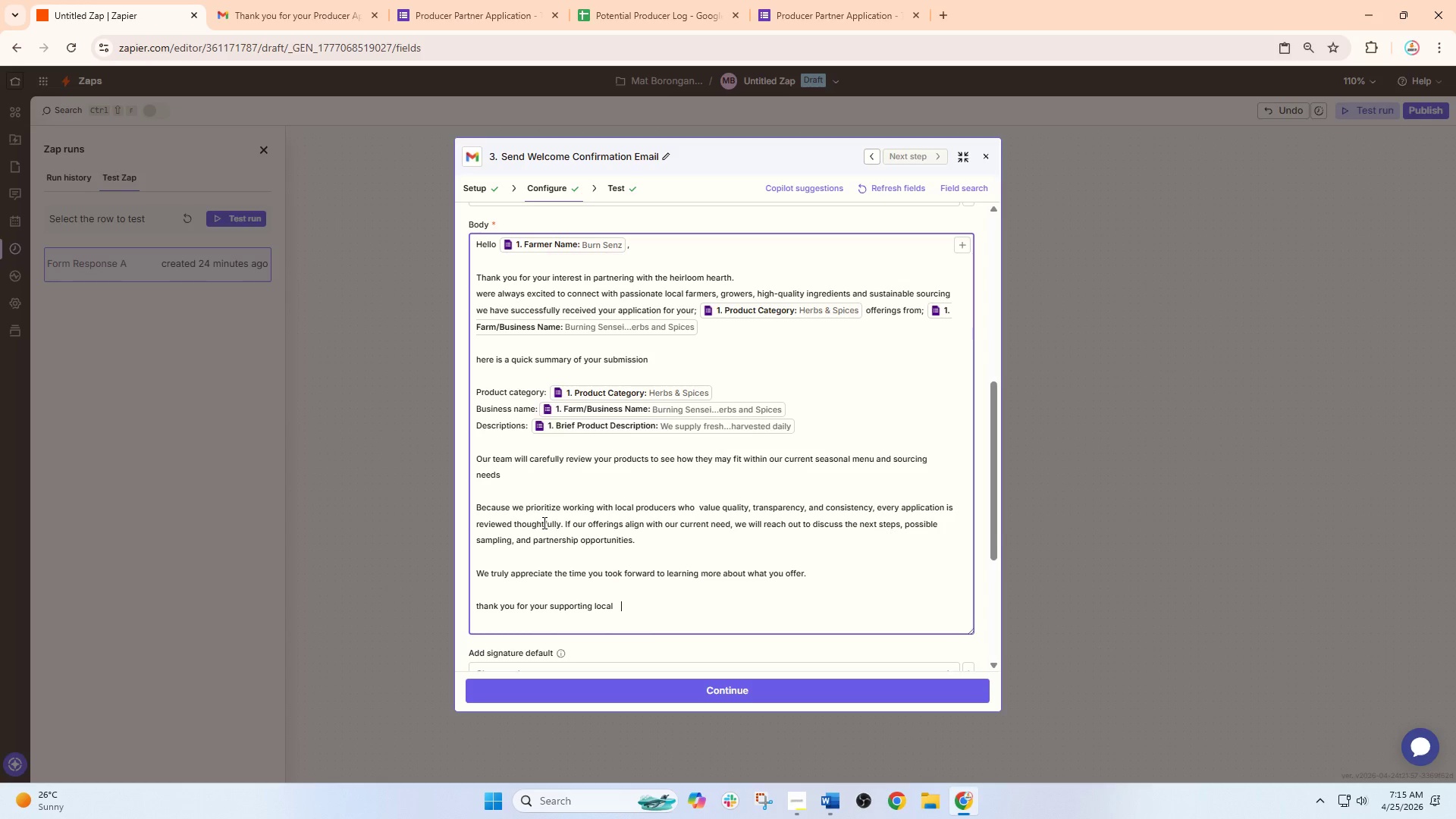 
key(Backspace)
 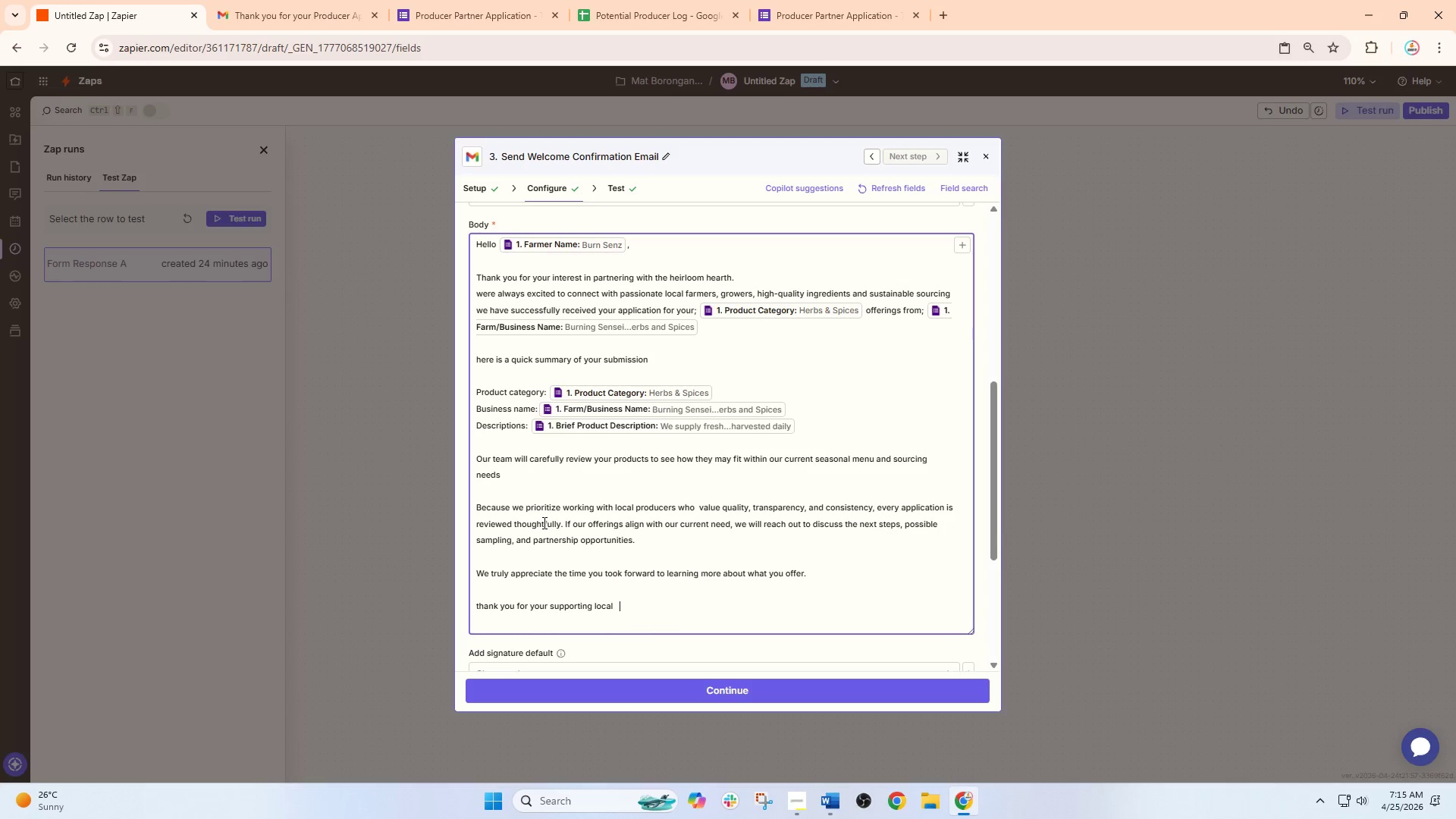 
key(Backspace)
 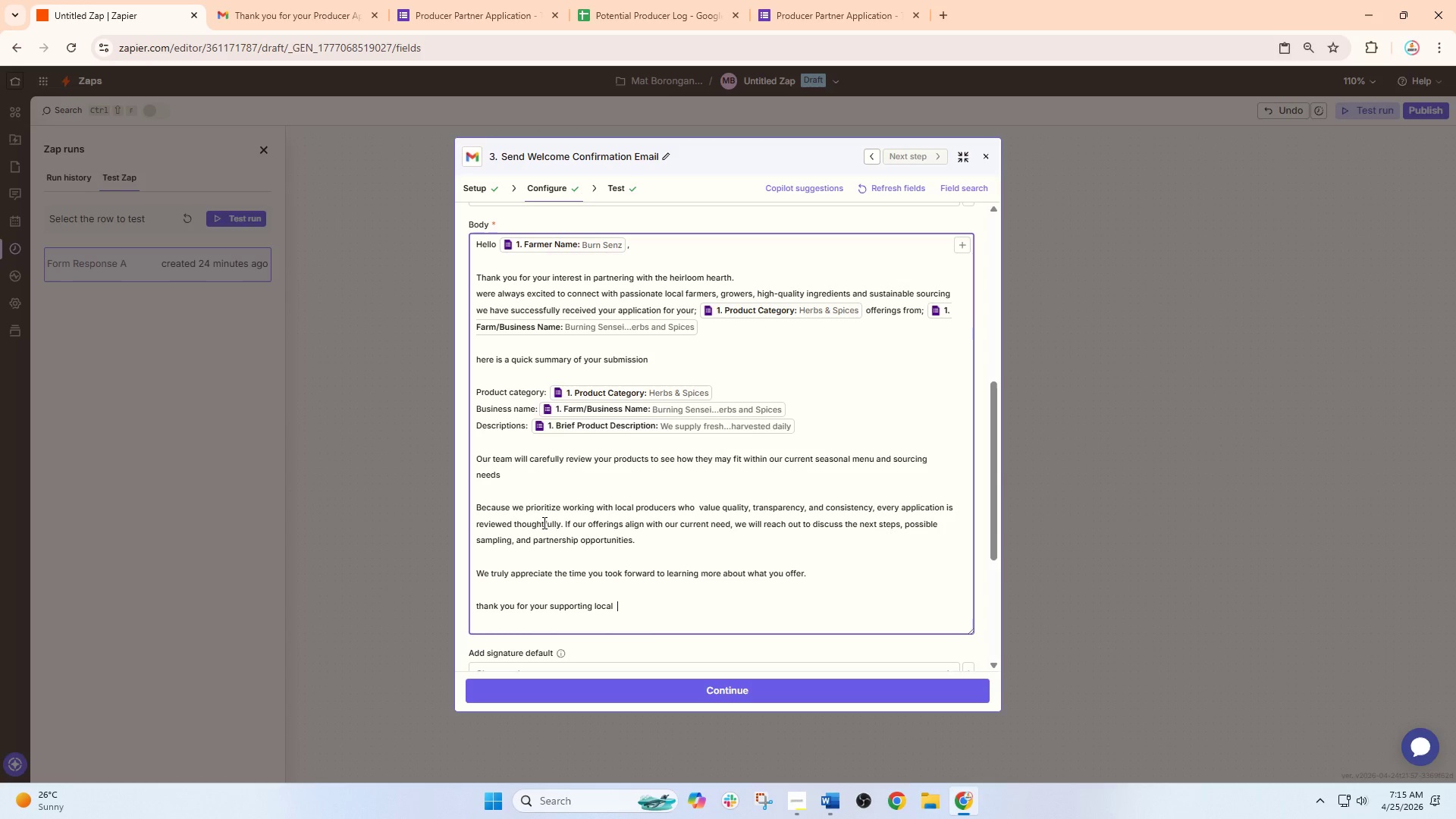 
key(Backspace)
 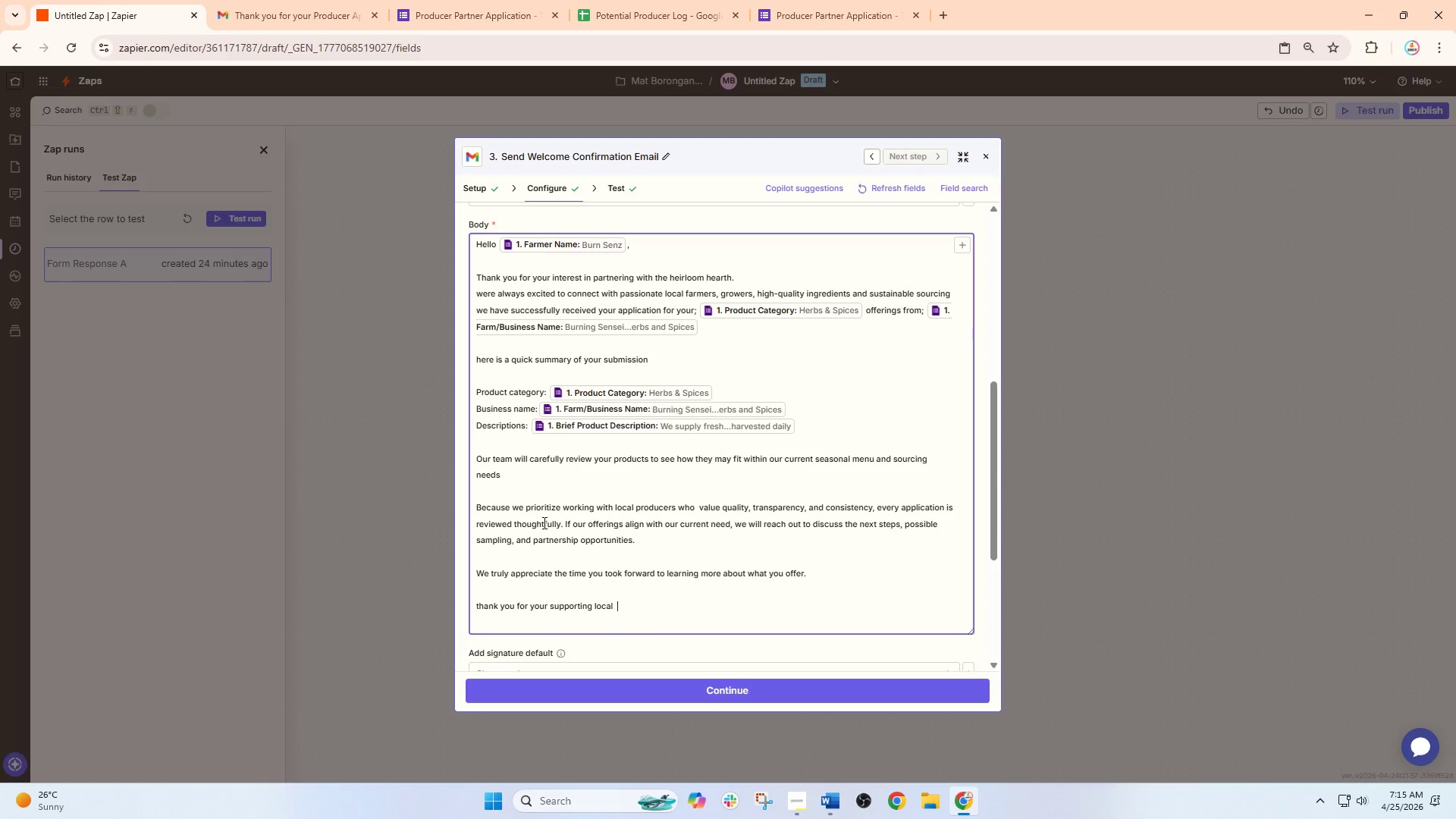 
type(foog)
key(Backspace)
type(dsystem)
 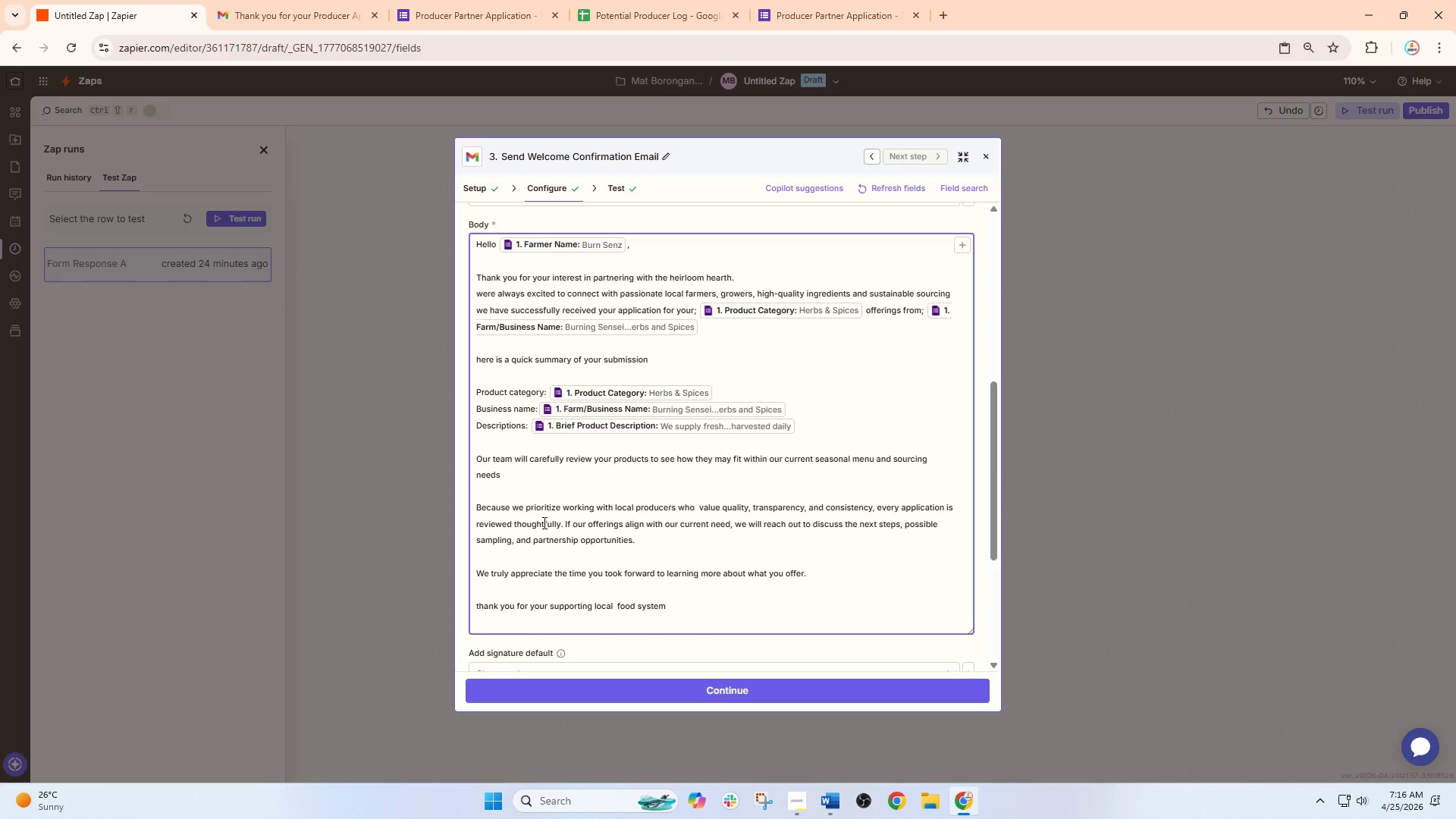 
wait(38.28)
 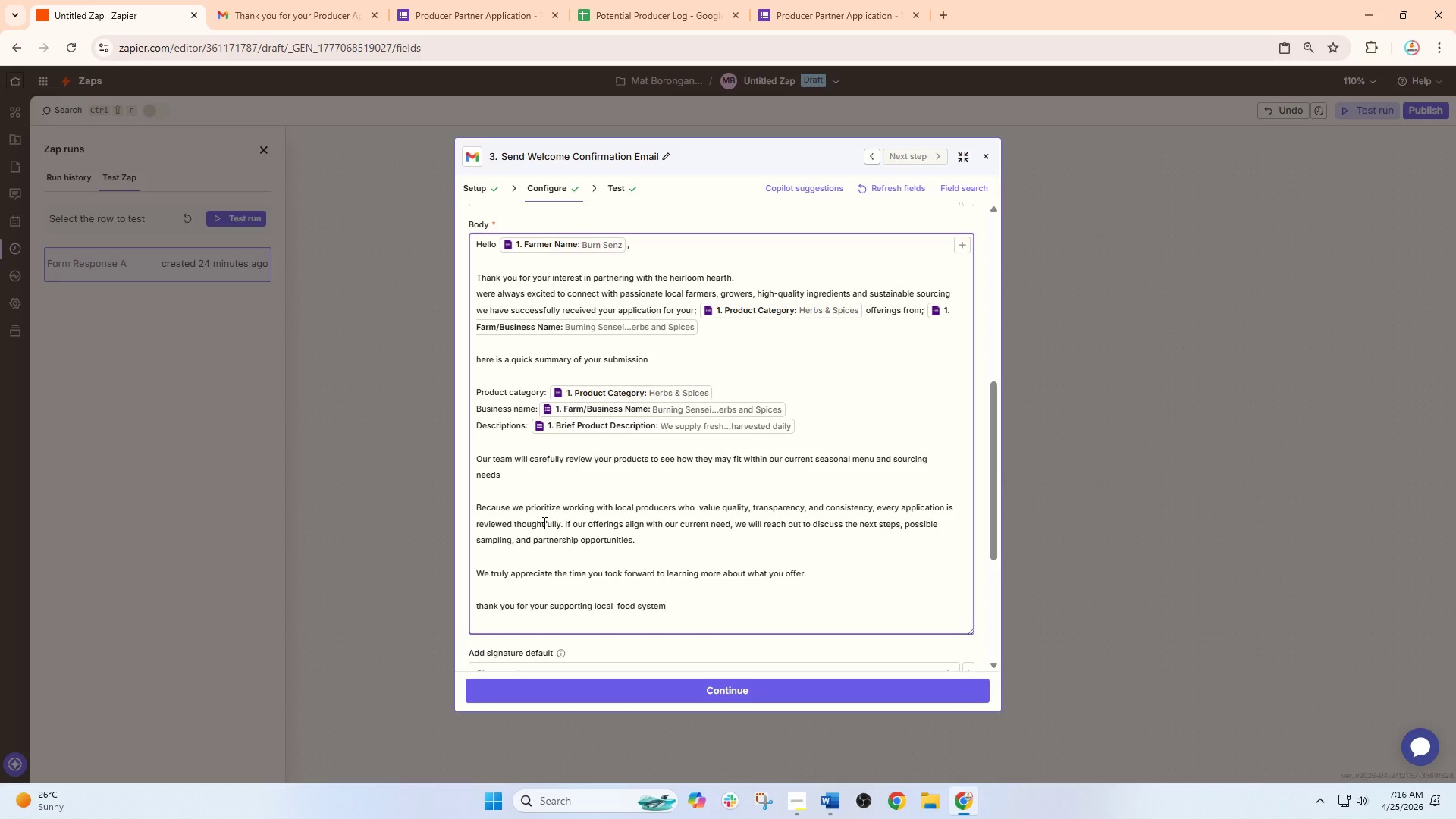 
type(s and)
 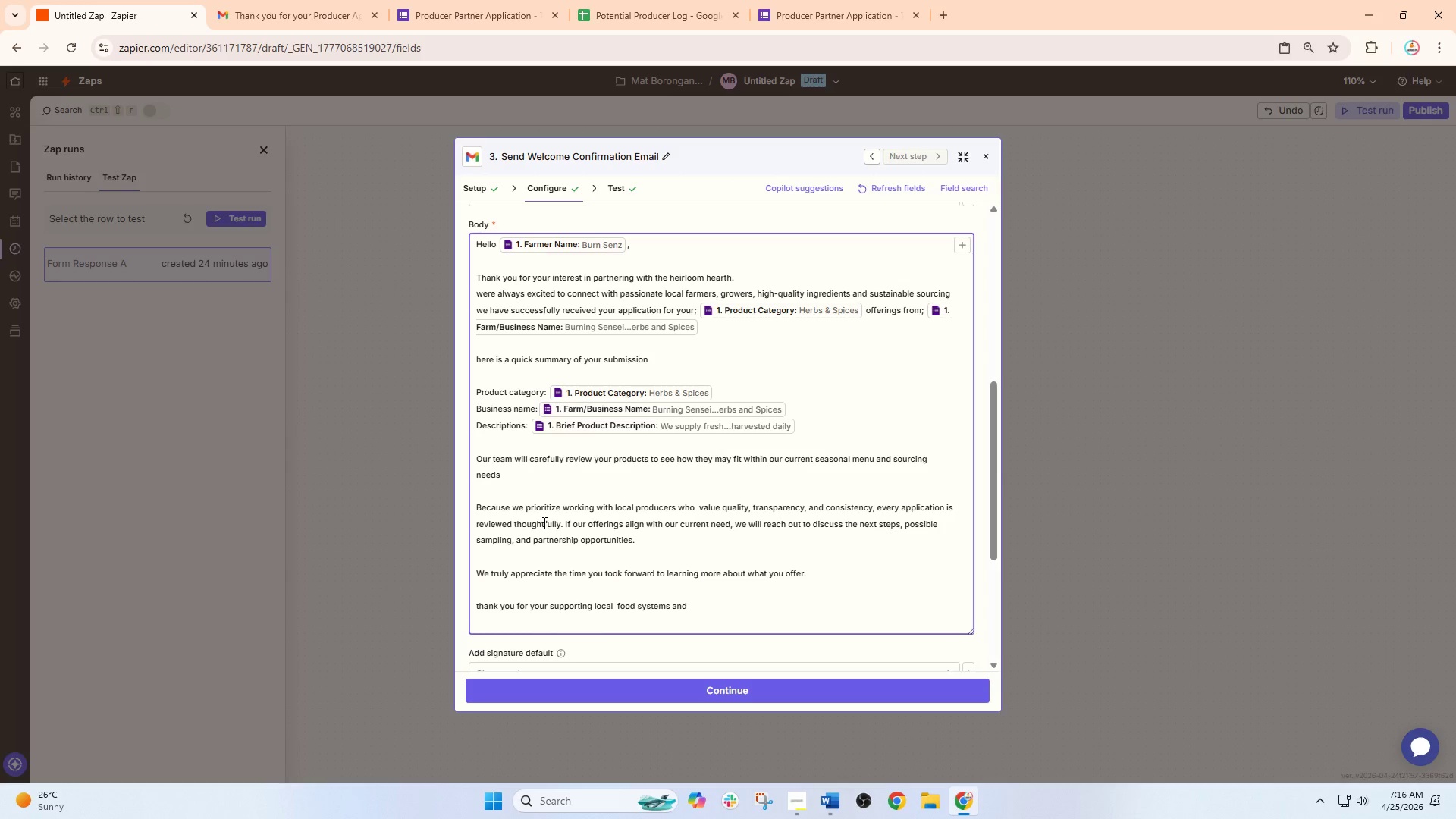 
wait(12.0)
 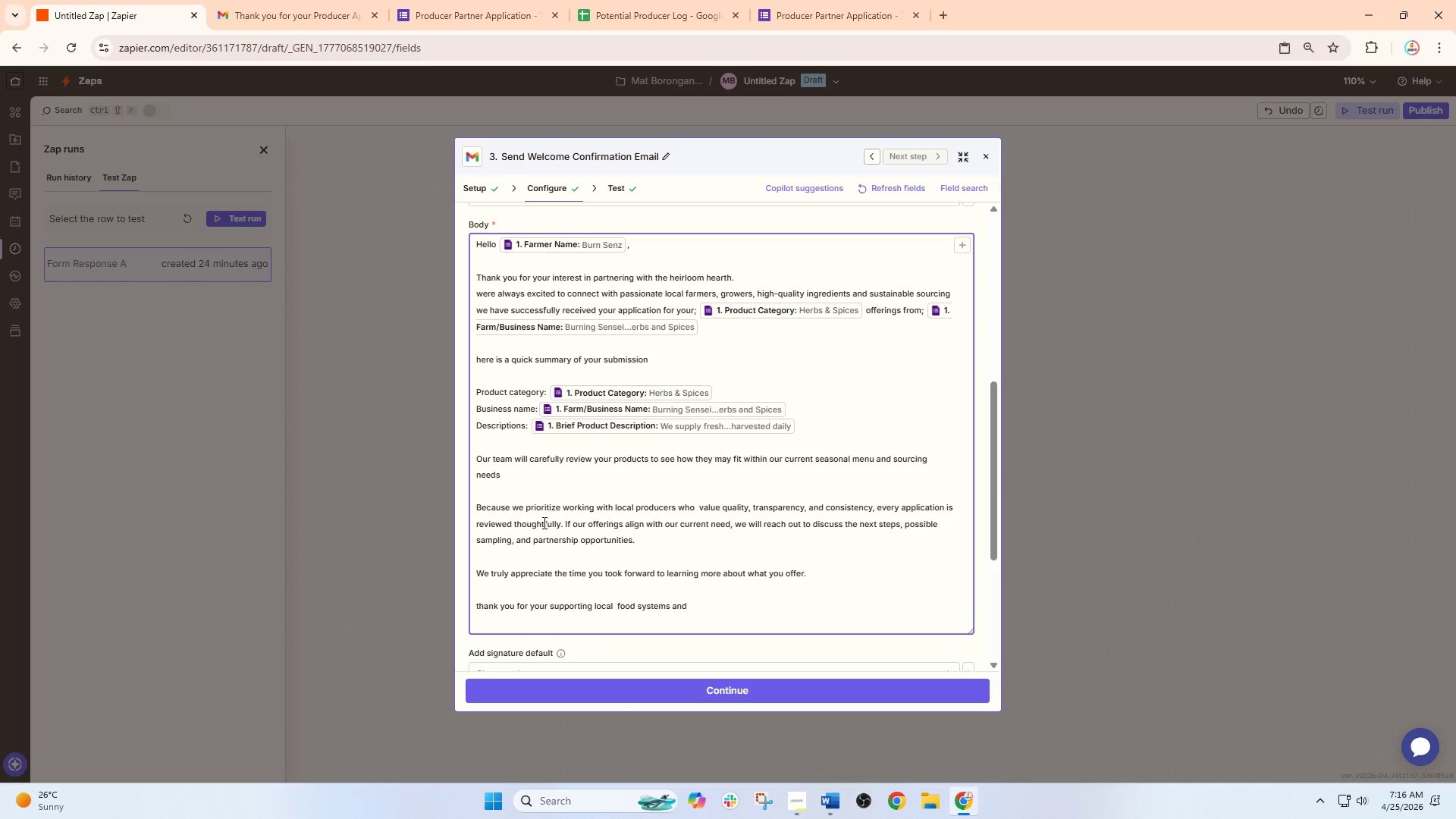 
type( helping us cret)
key(Backspace)
type(at )
key(Backspace)
key(Backspace)
 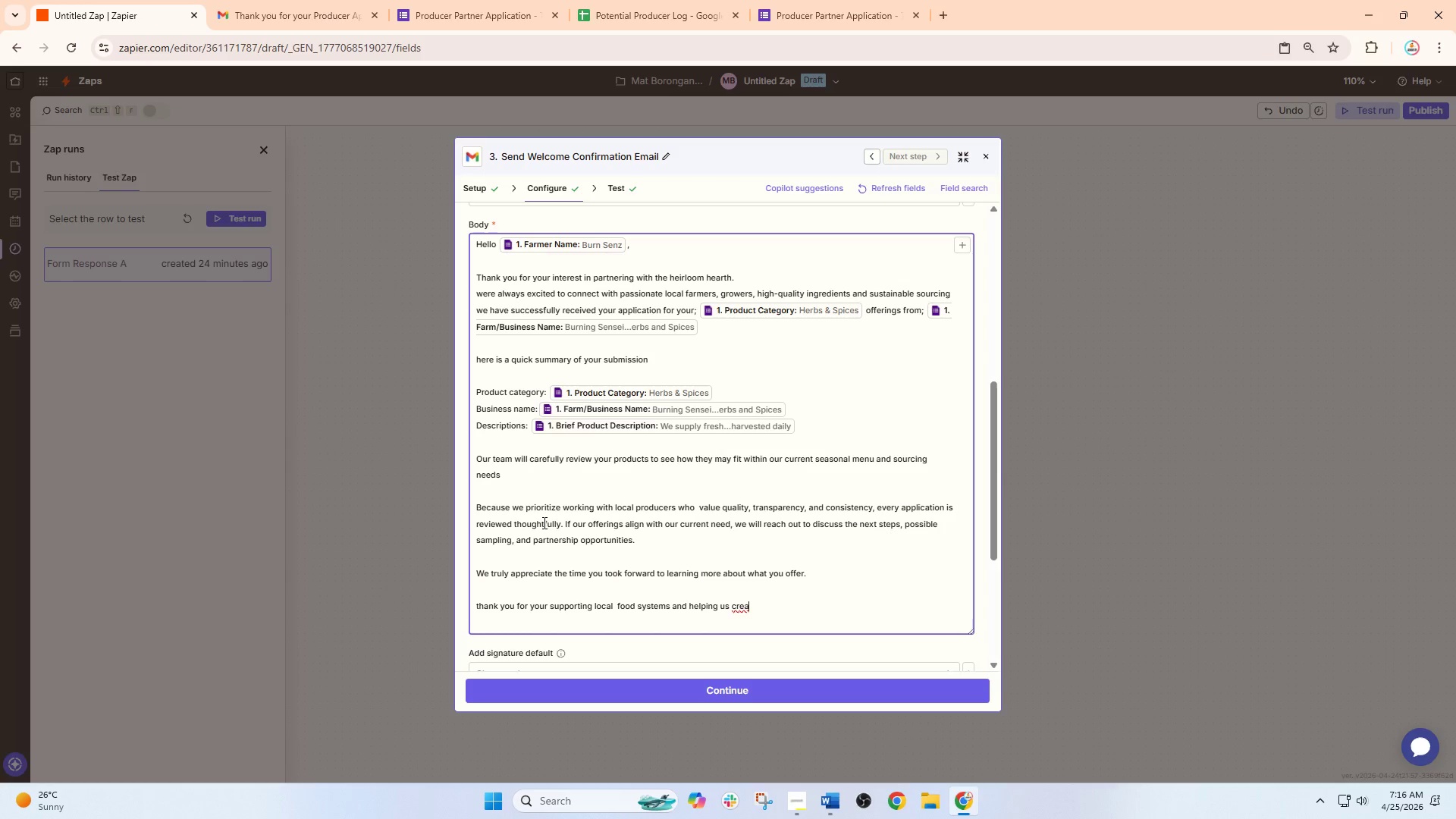 
wait(6.05)
 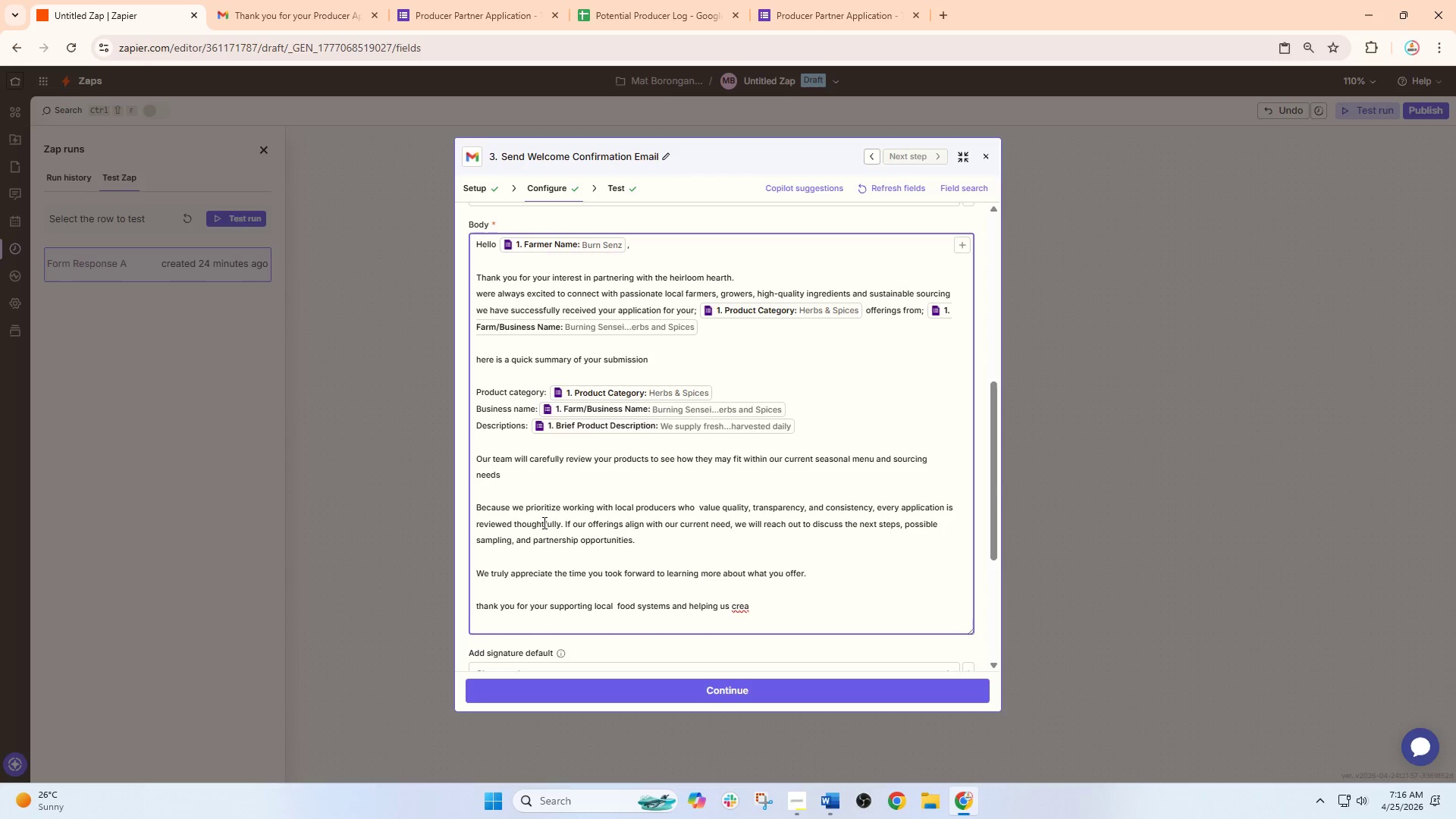 
type(te )
 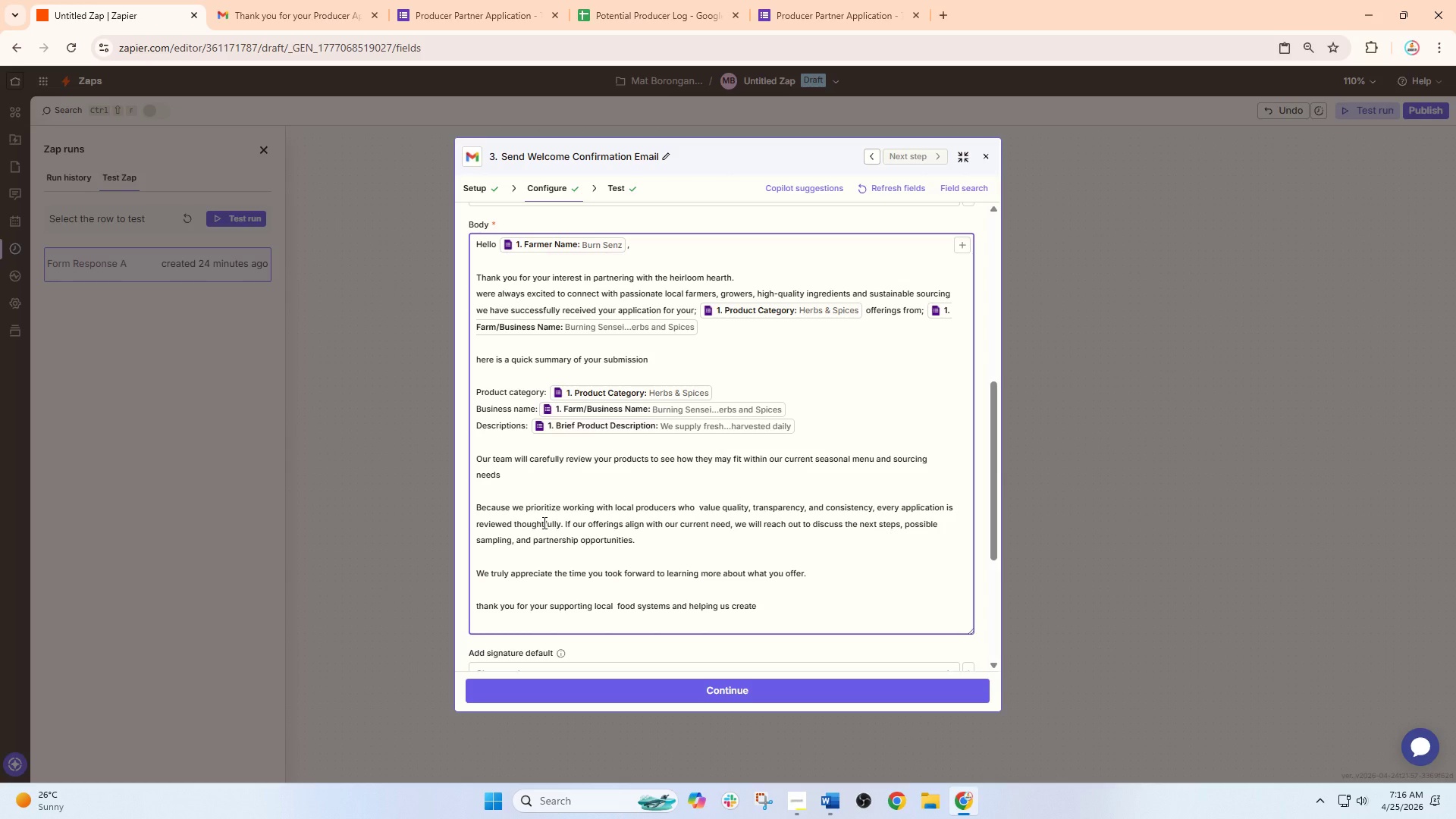 
type(meaningful)
 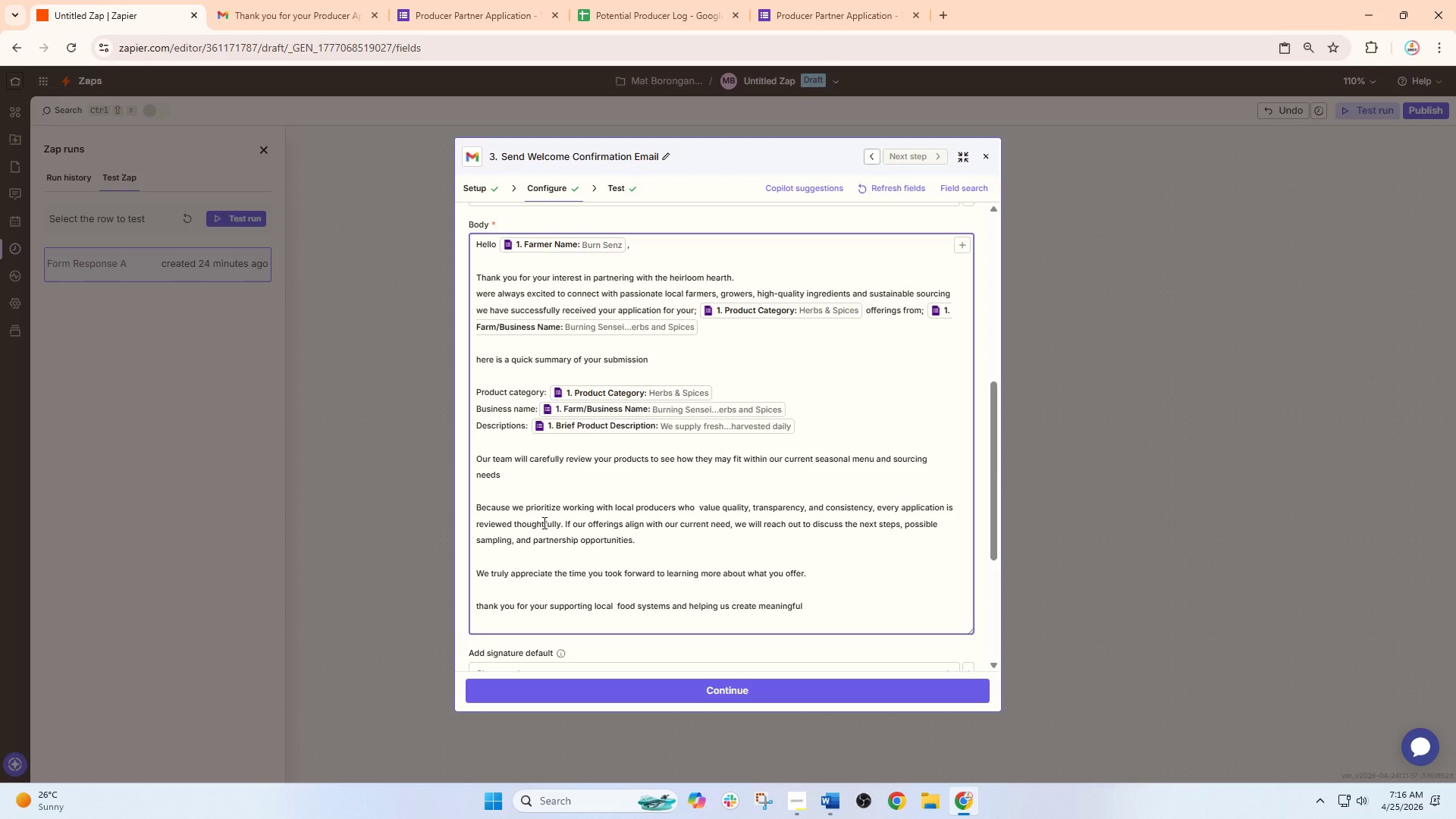 
type( farm-to-table din)
 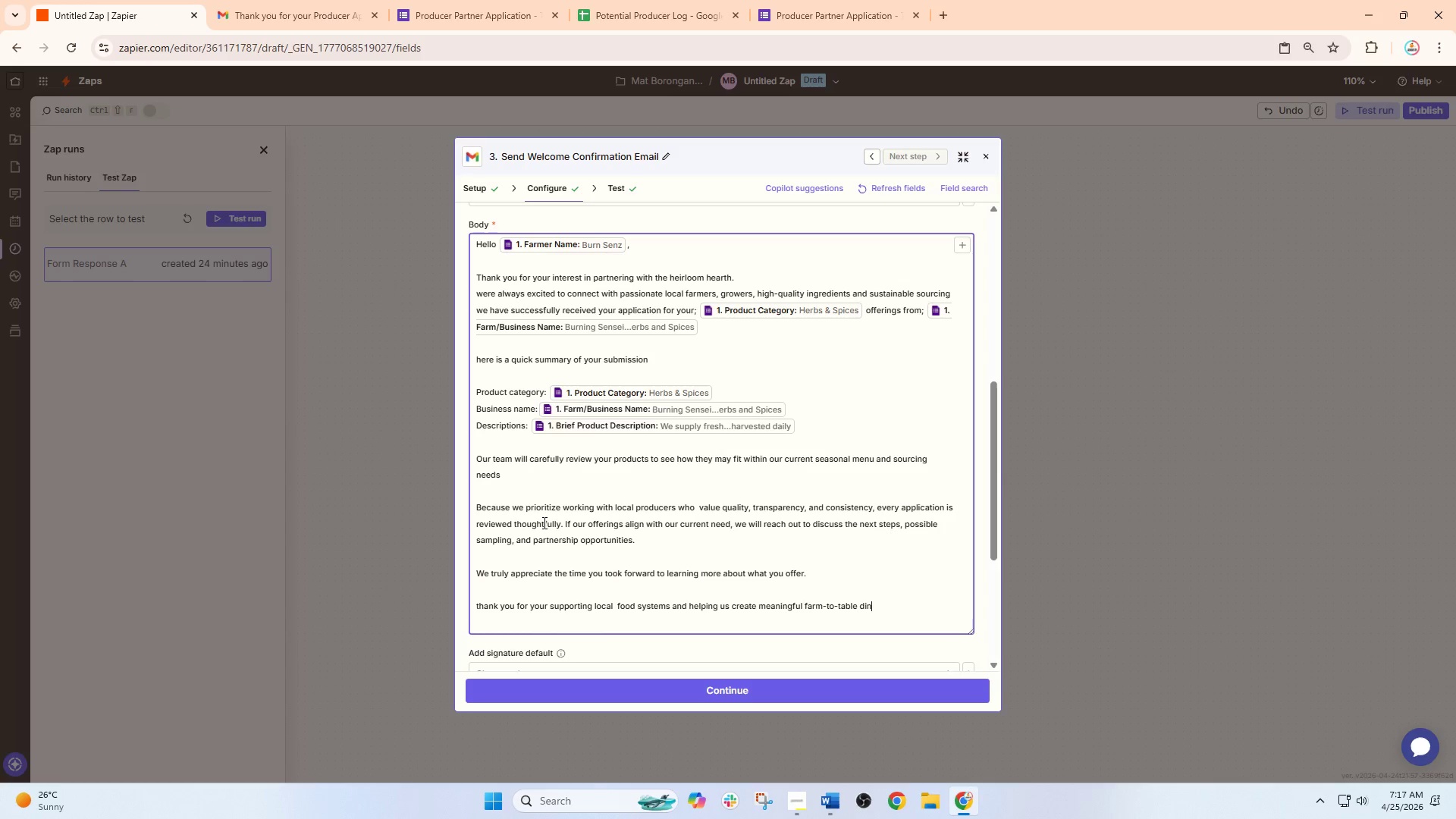 
key(I)
 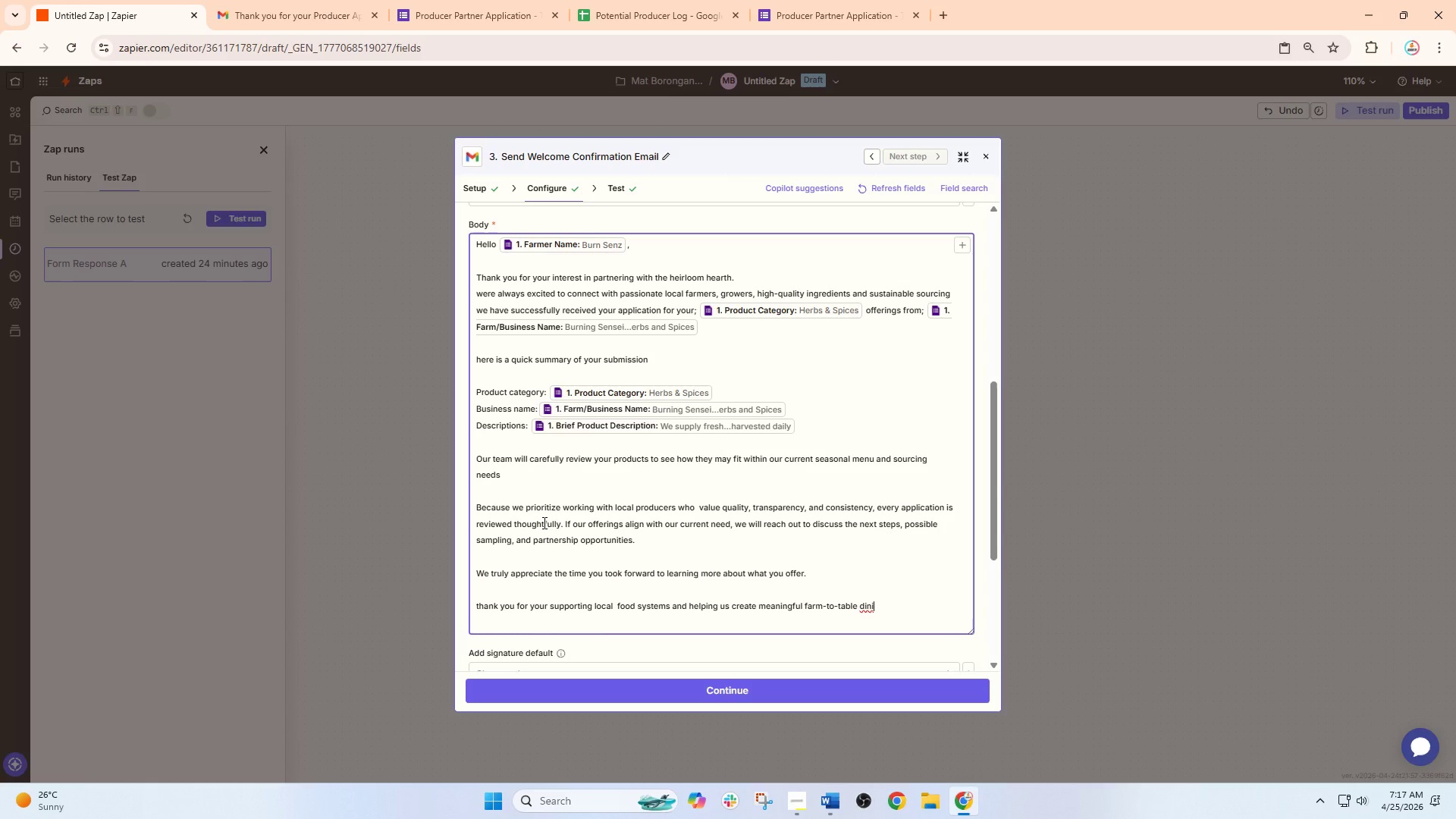 
type(ng)
 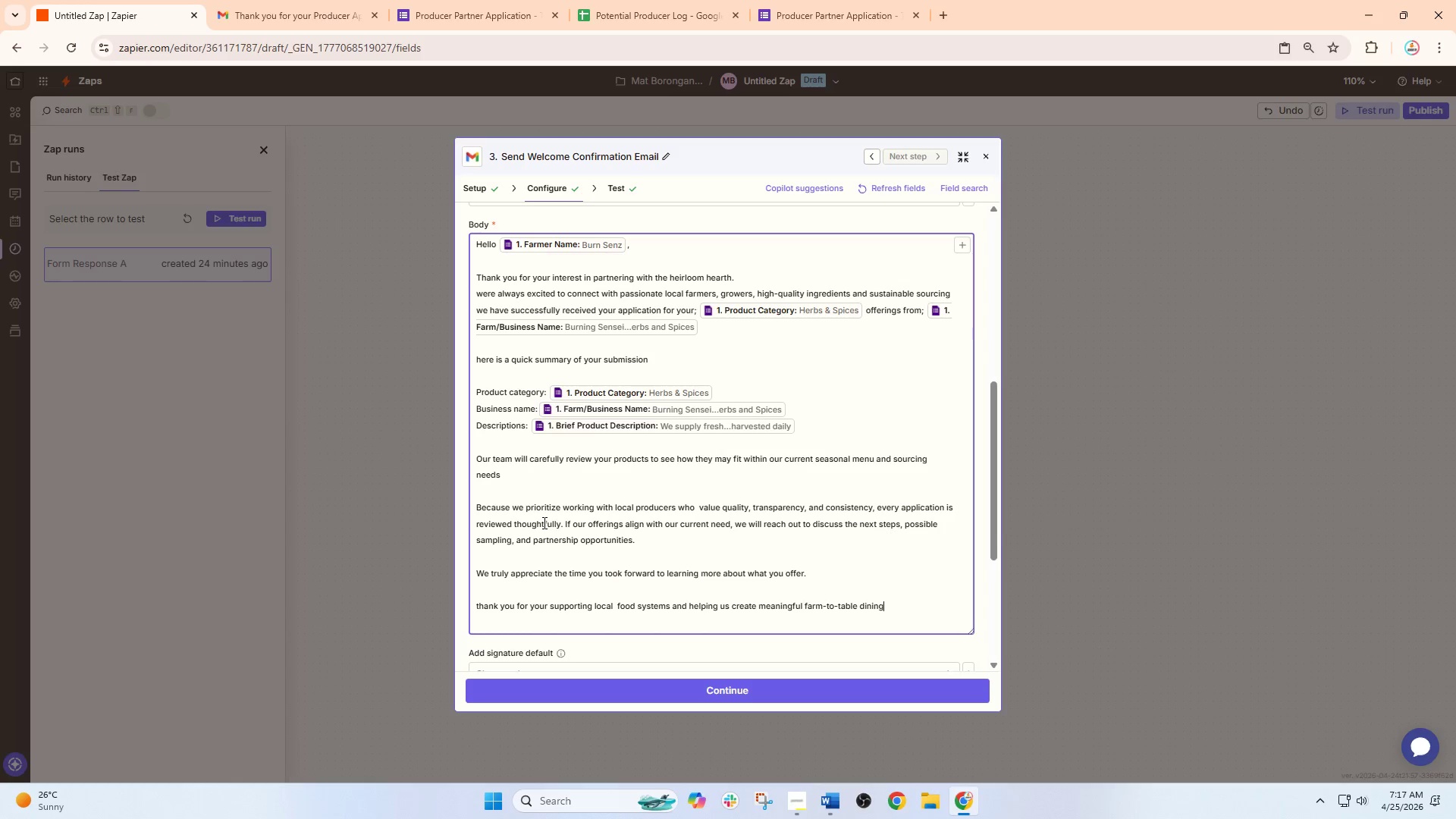 
type( exper)
 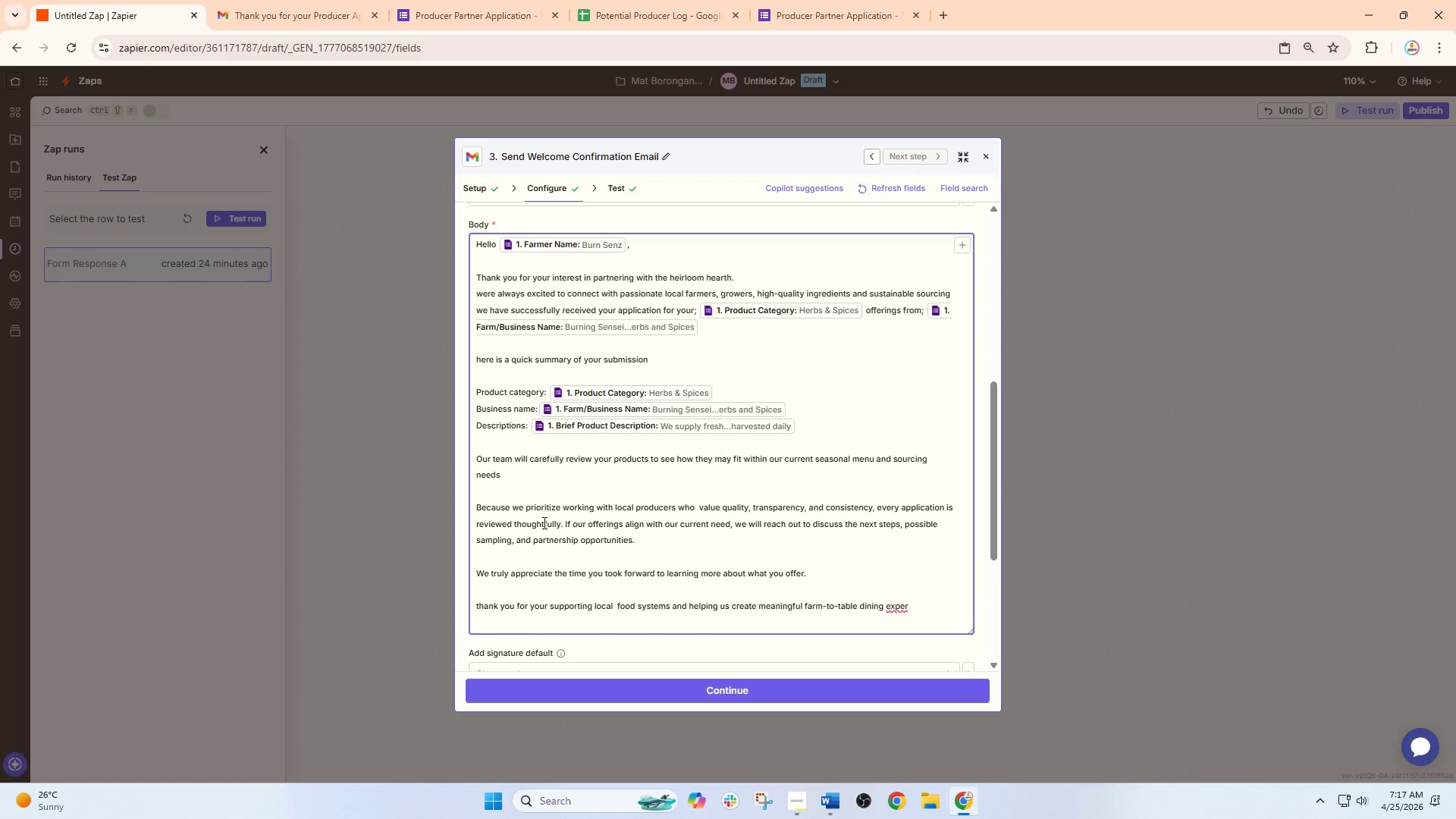 
type(ie)
 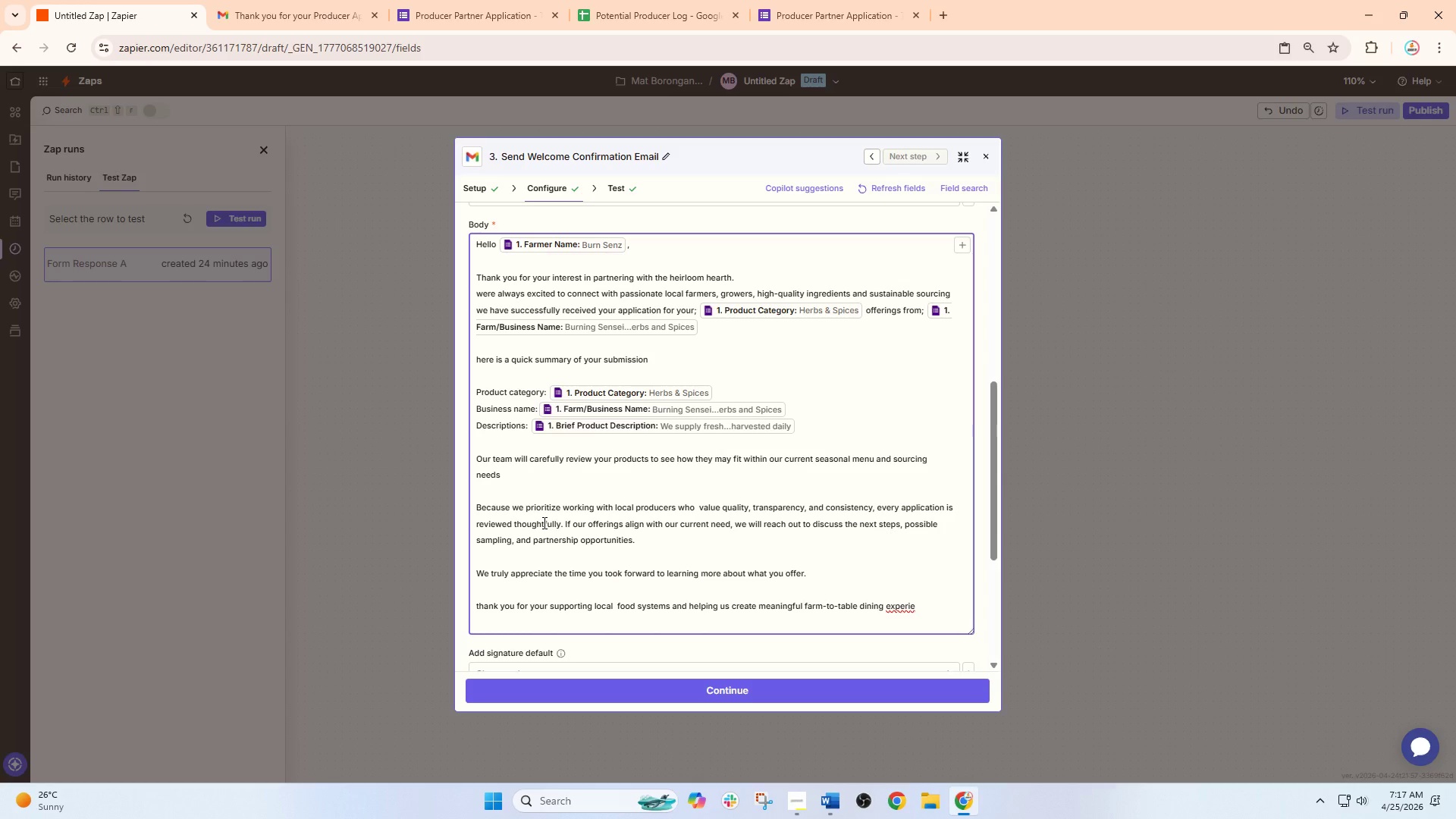 
wait(5.47)
 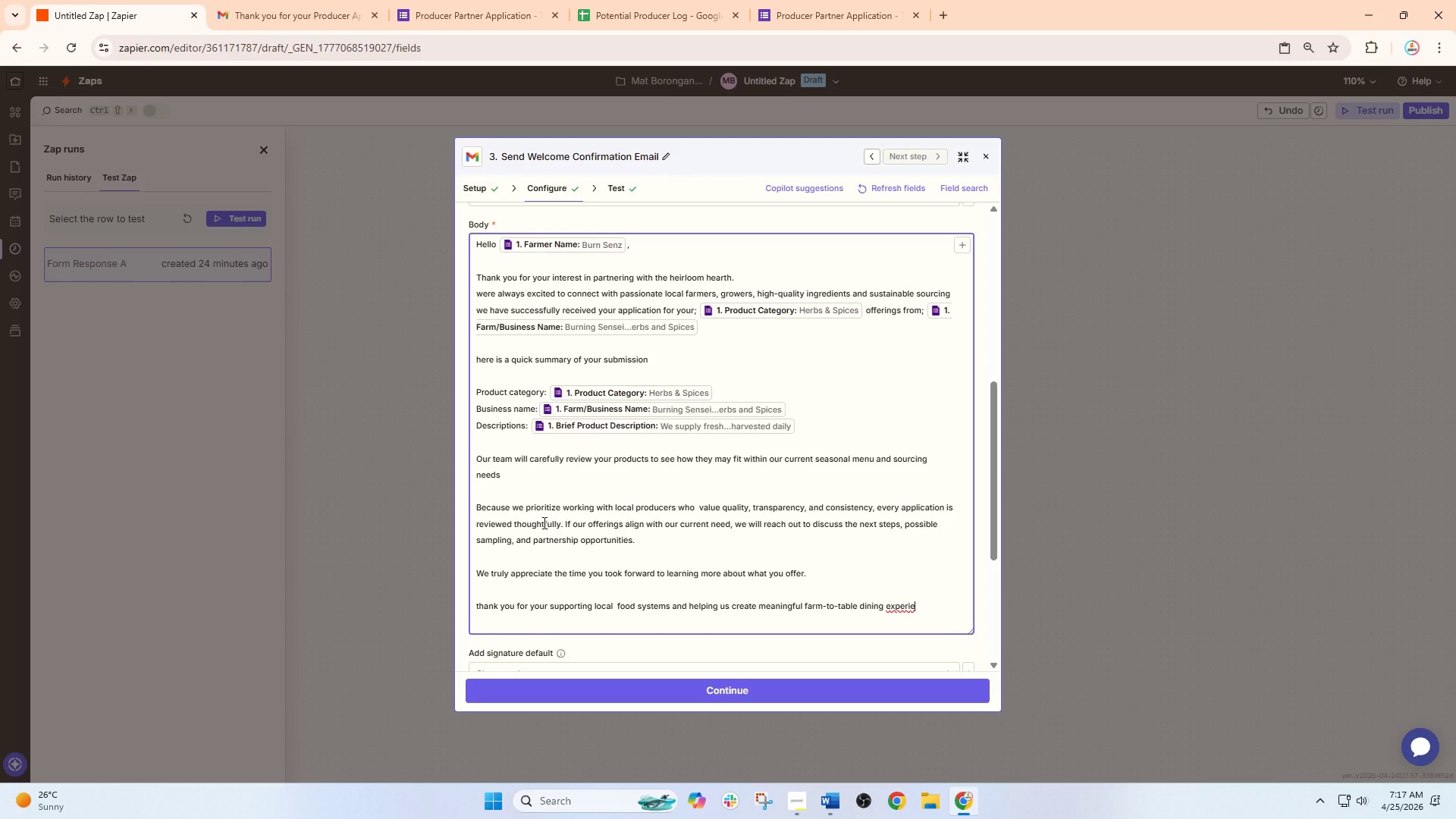 
type(nces.  )
 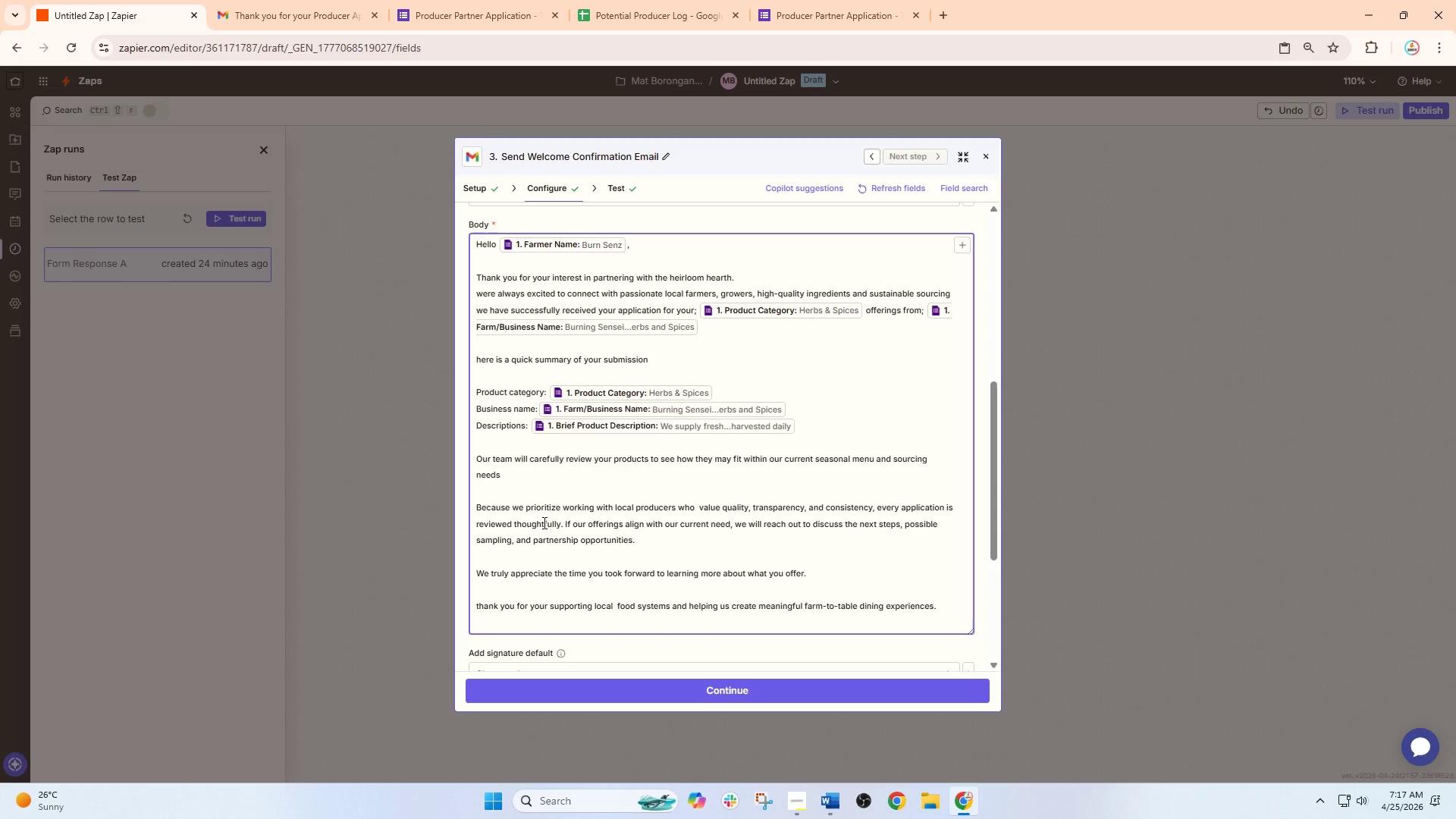 
key(Enter)
 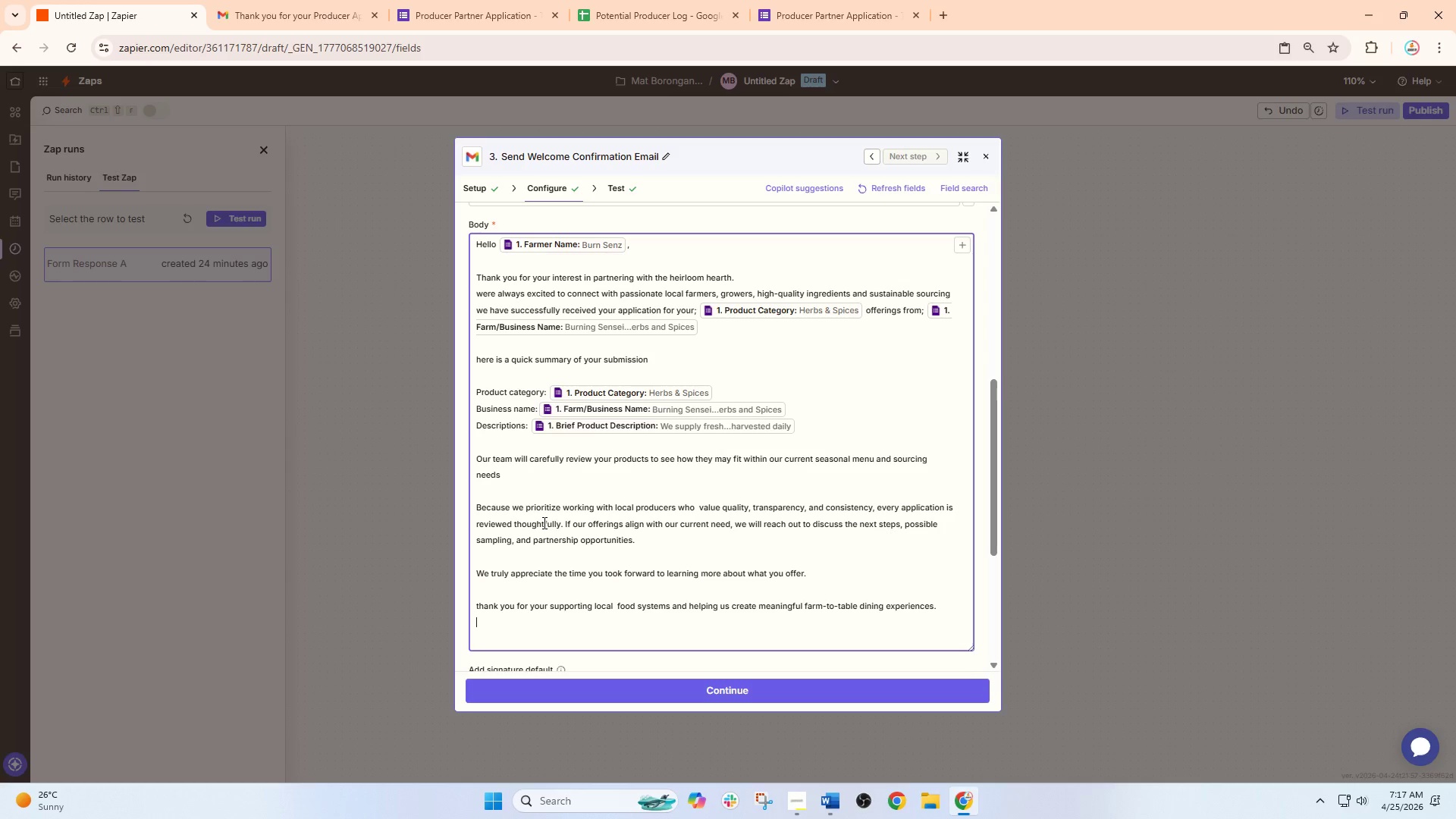 
key(Enter)
 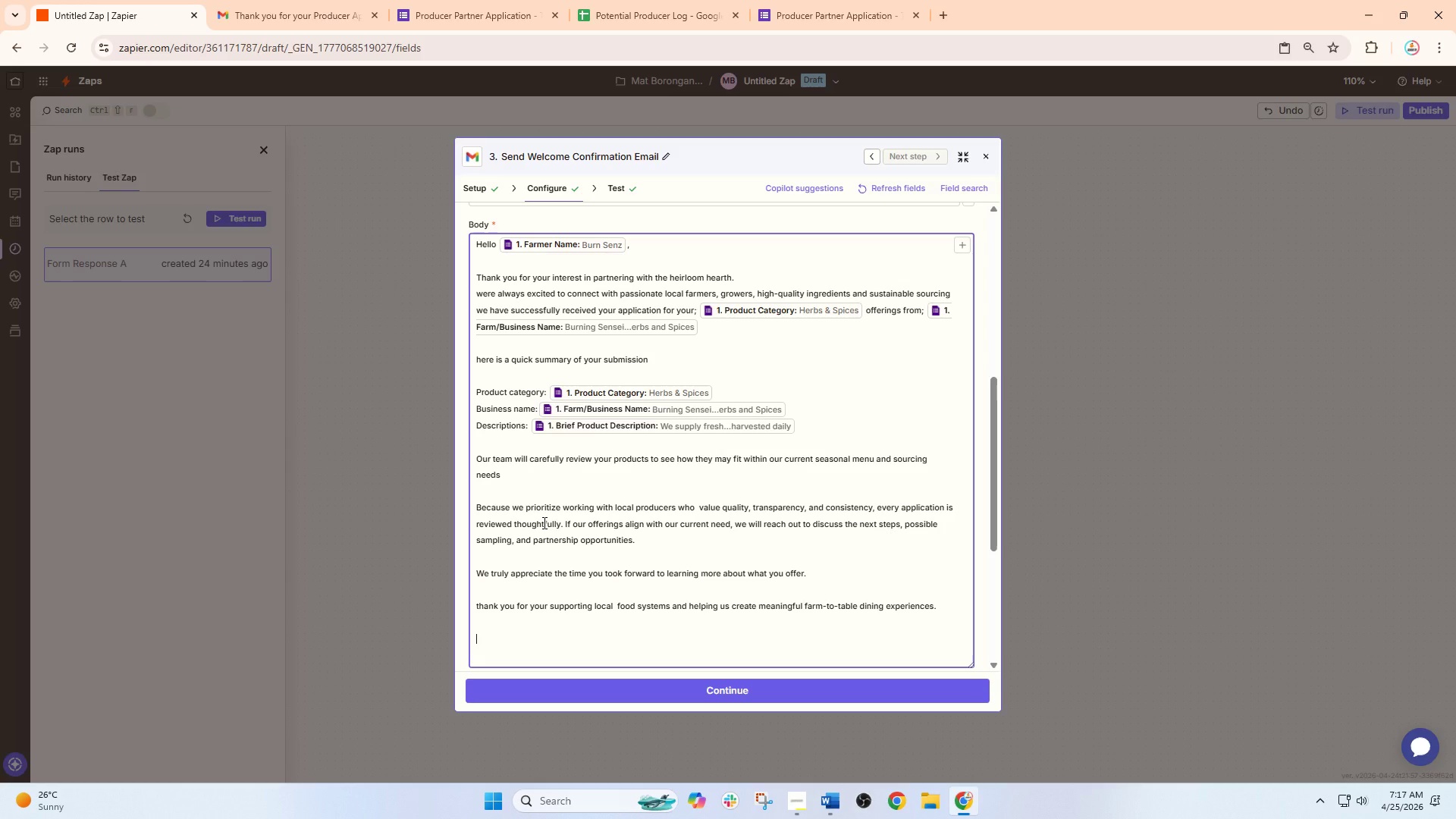 
type(warm reguards)
 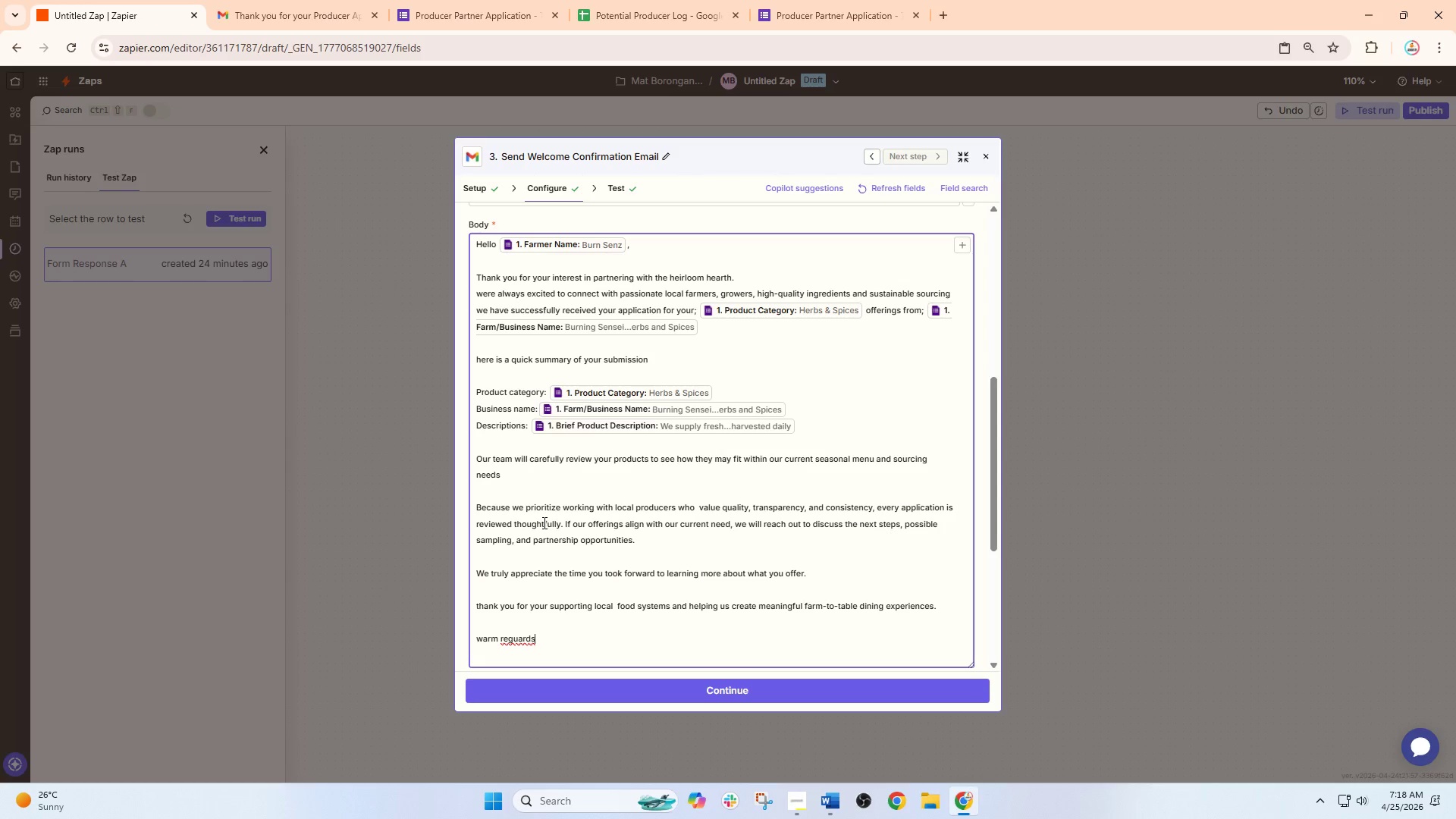 
key(Enter)
 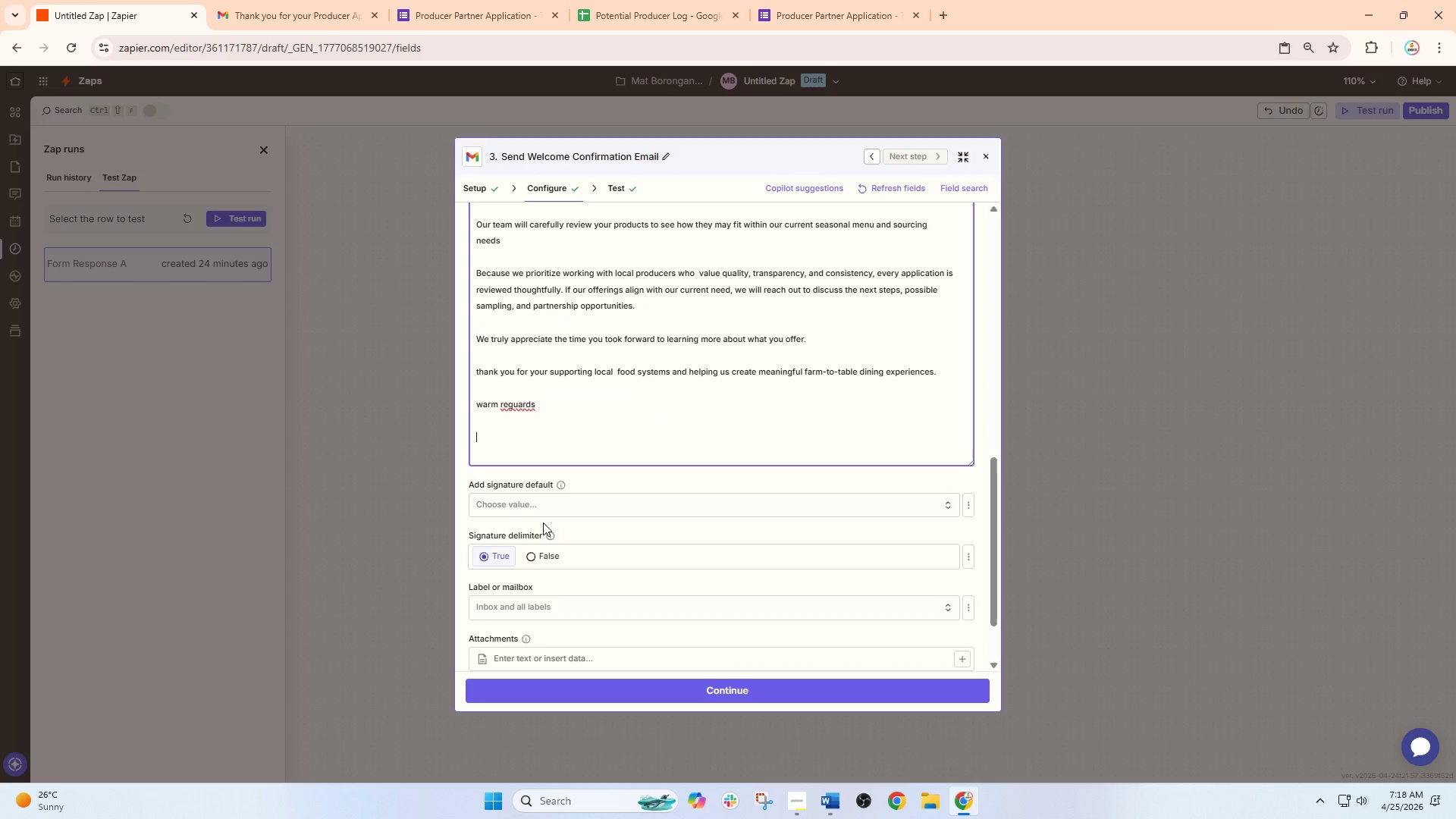 
key(Enter)
 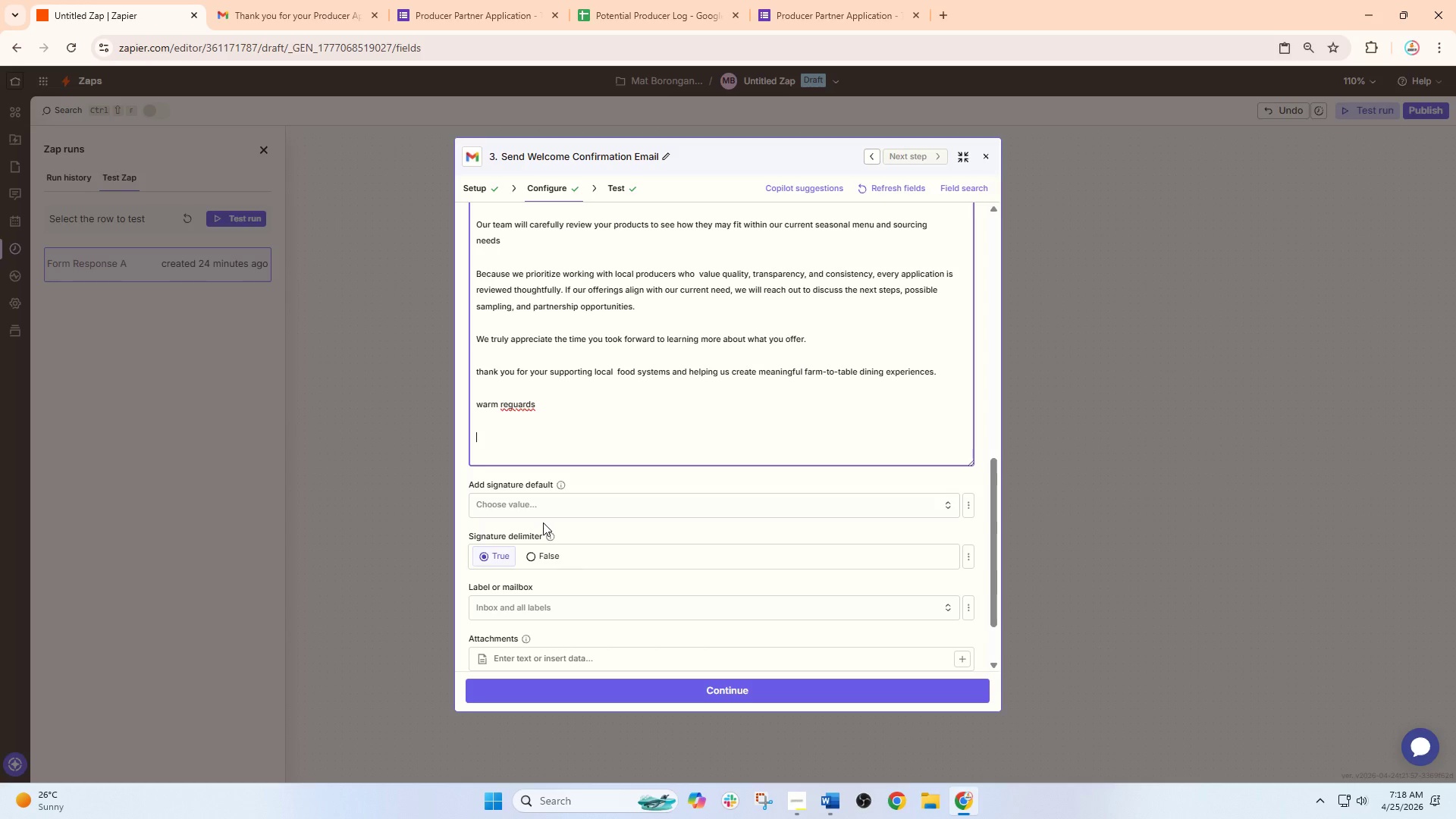 
type(The heir)
 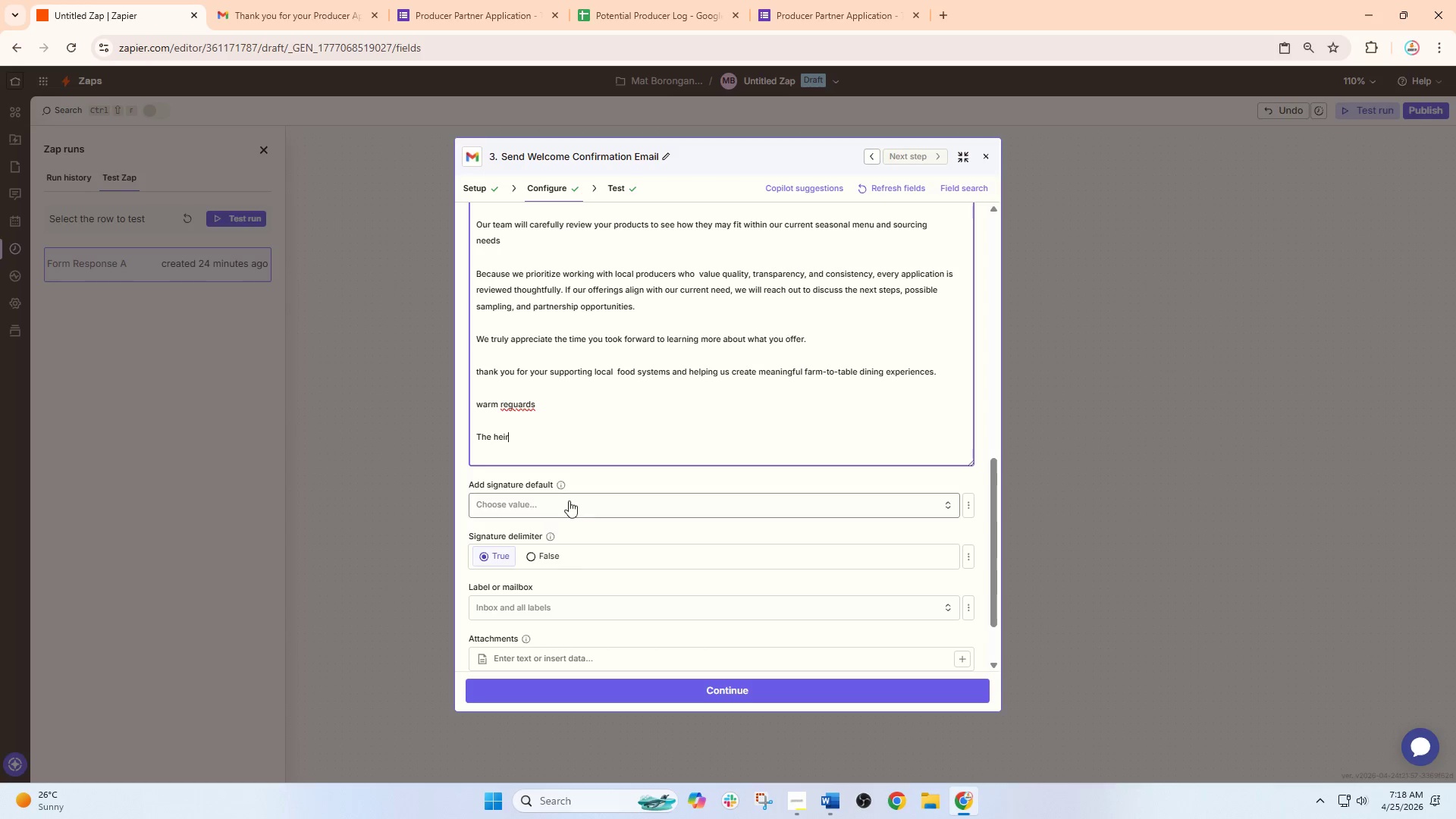 
wait(13.56)
 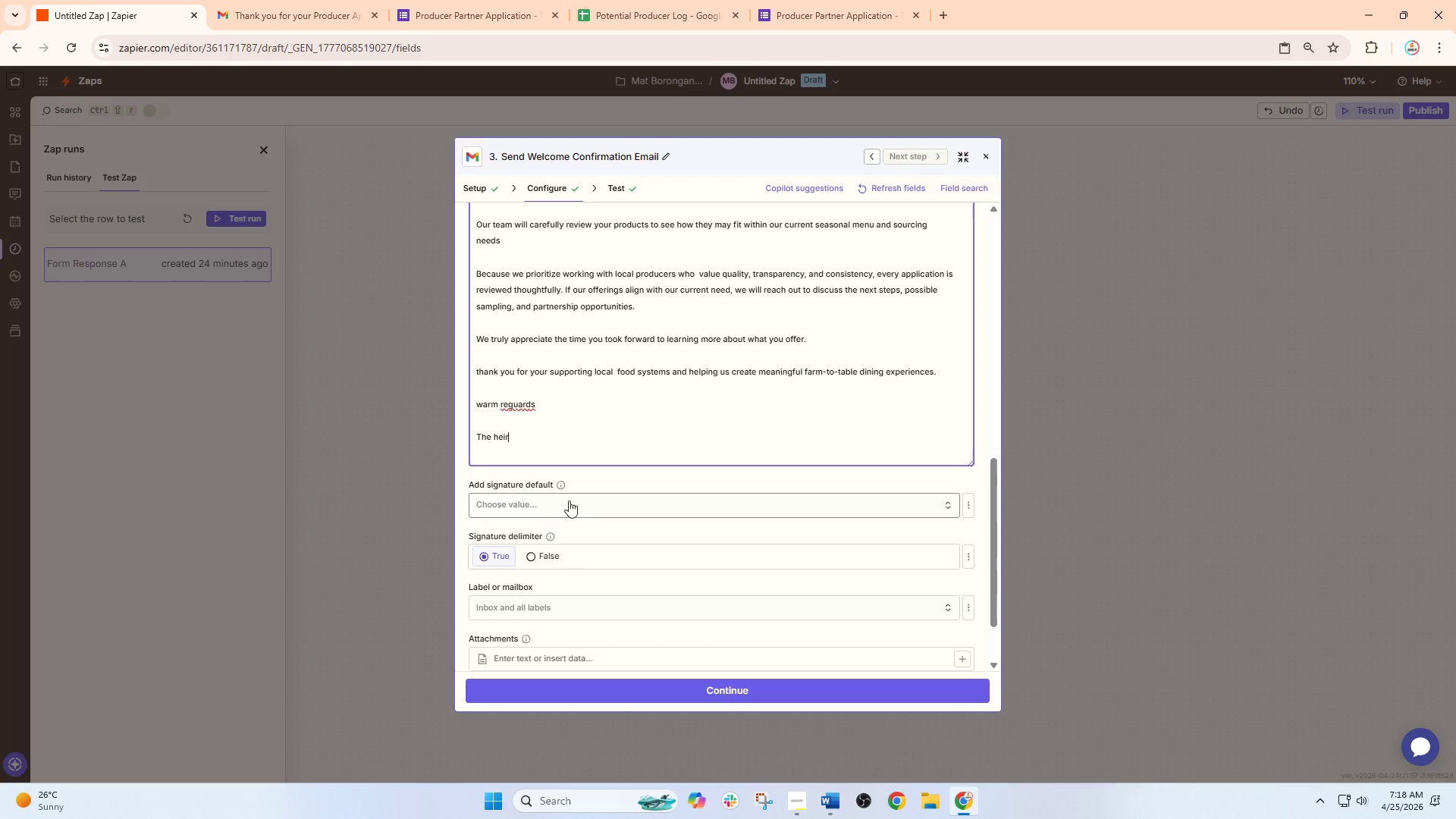 
left_click([541, 406])
 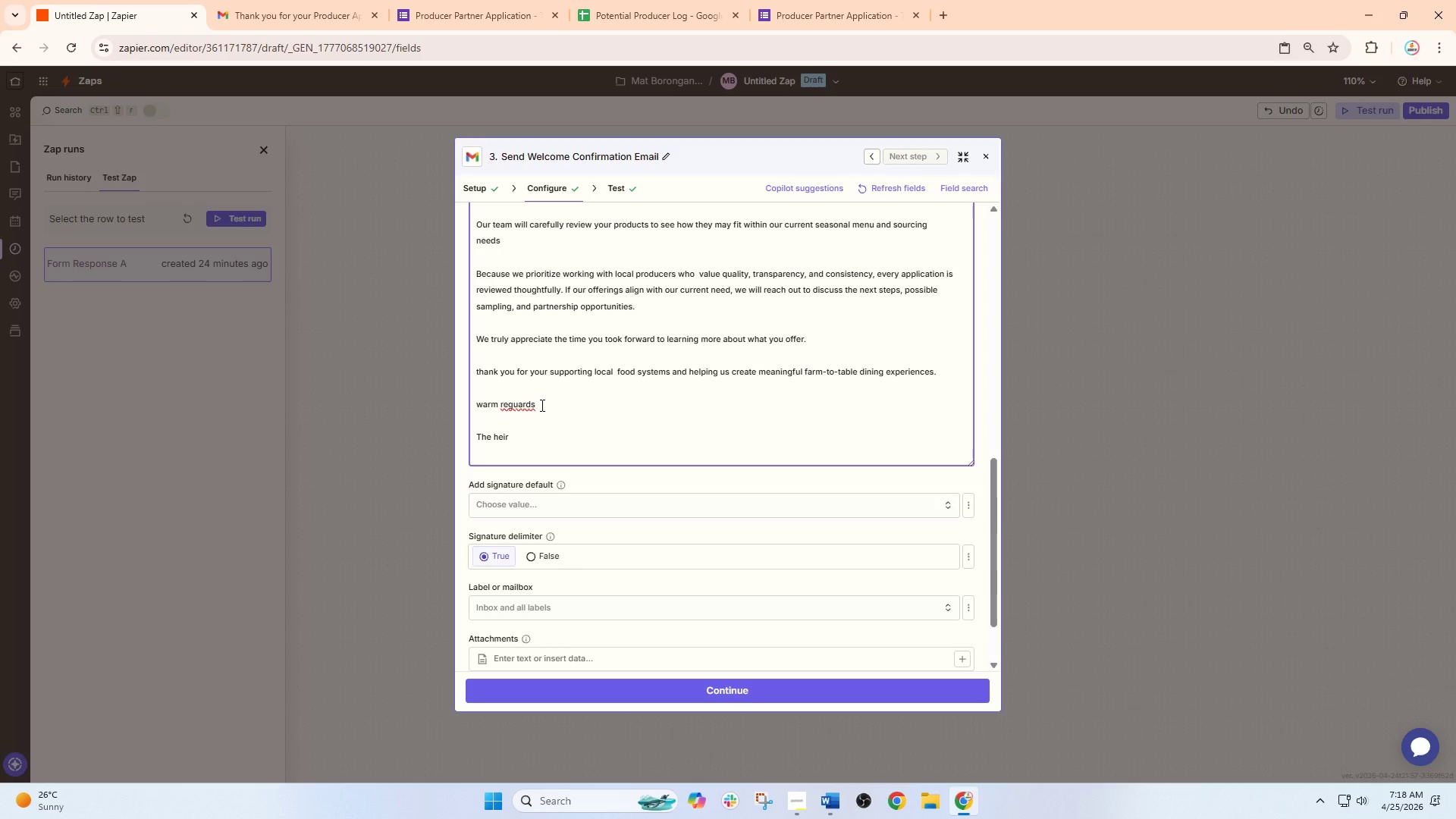 
key(Backspace)
 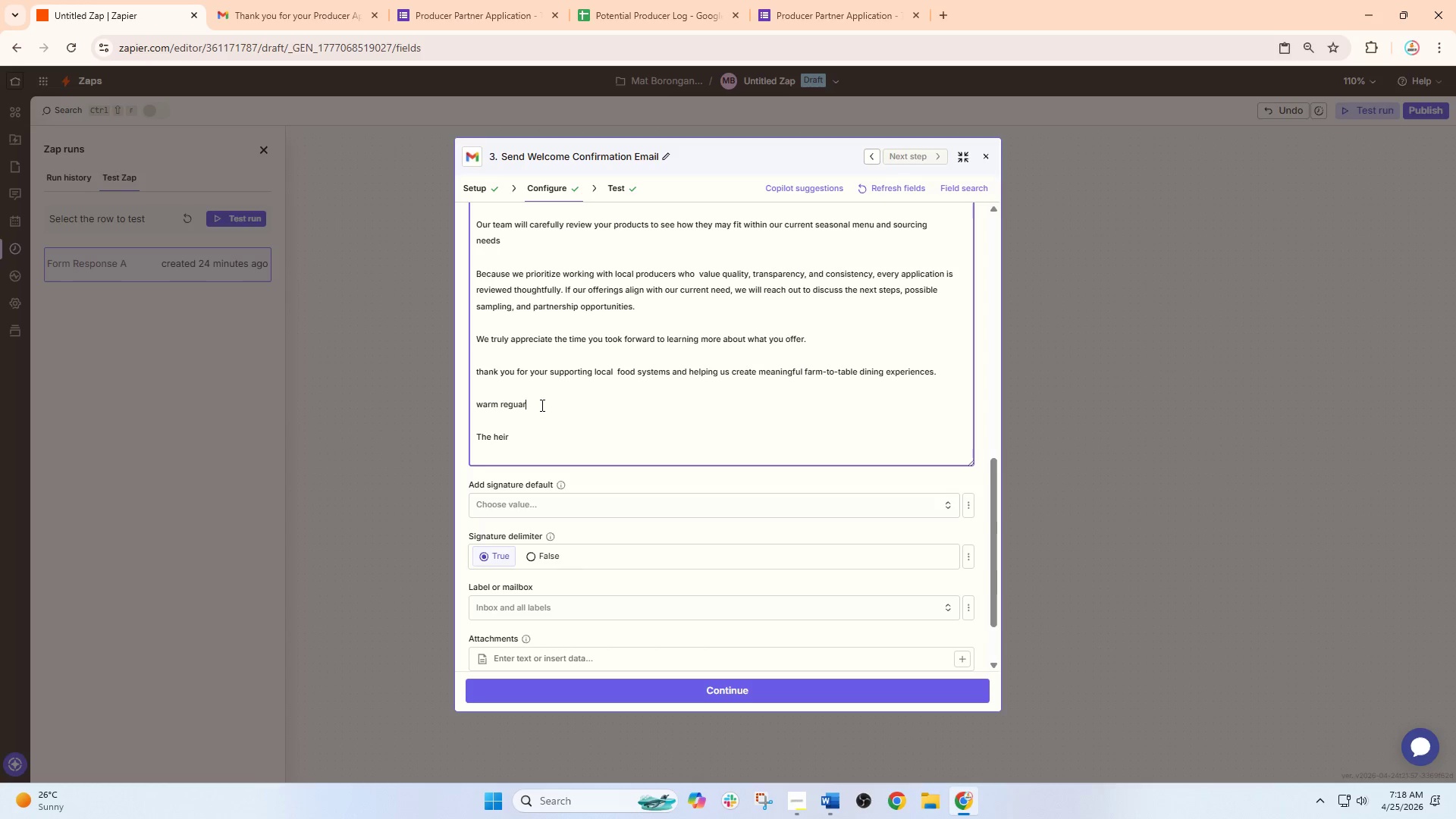 
key(Backspace)
 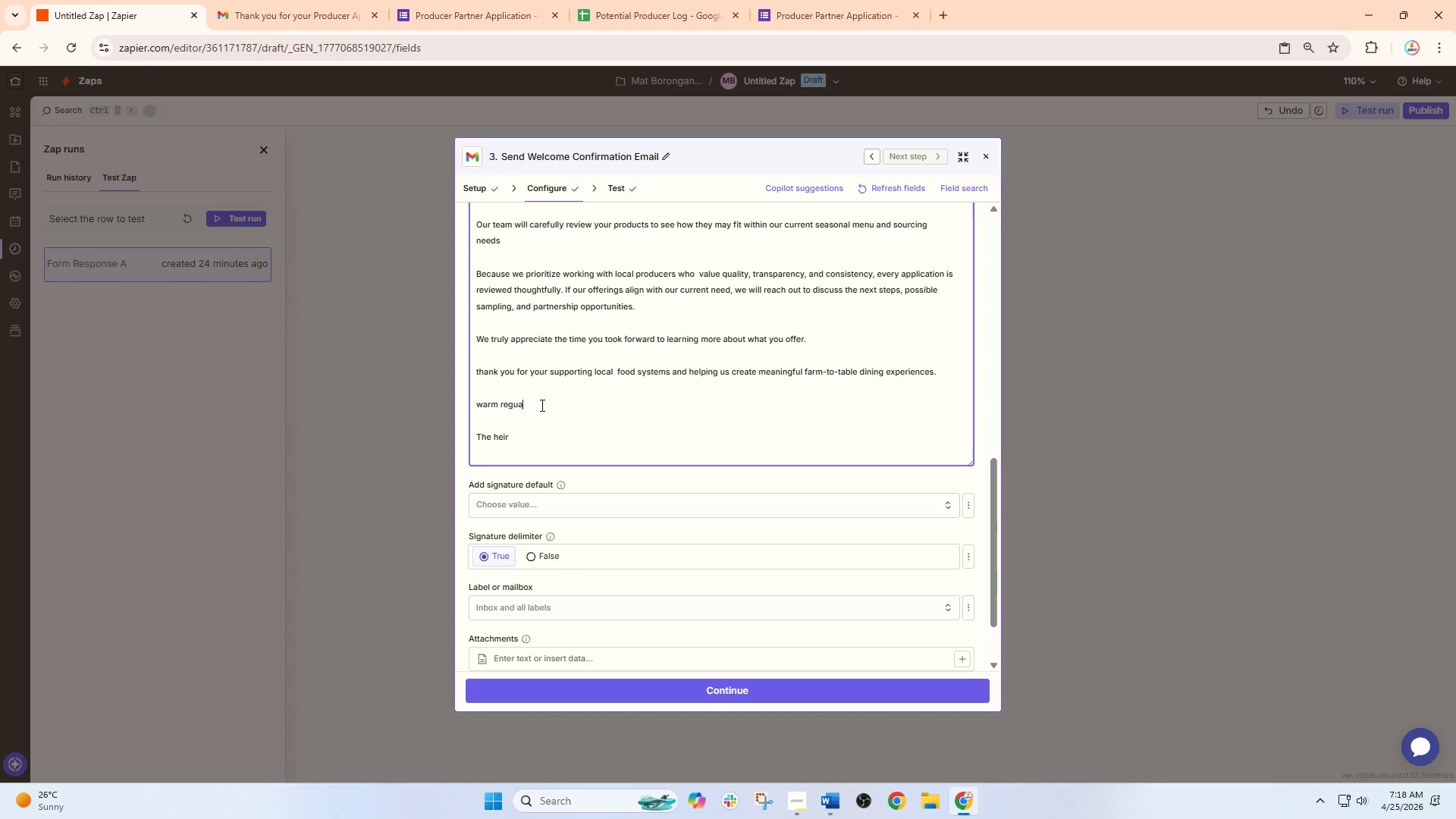 
key(Backspace)
 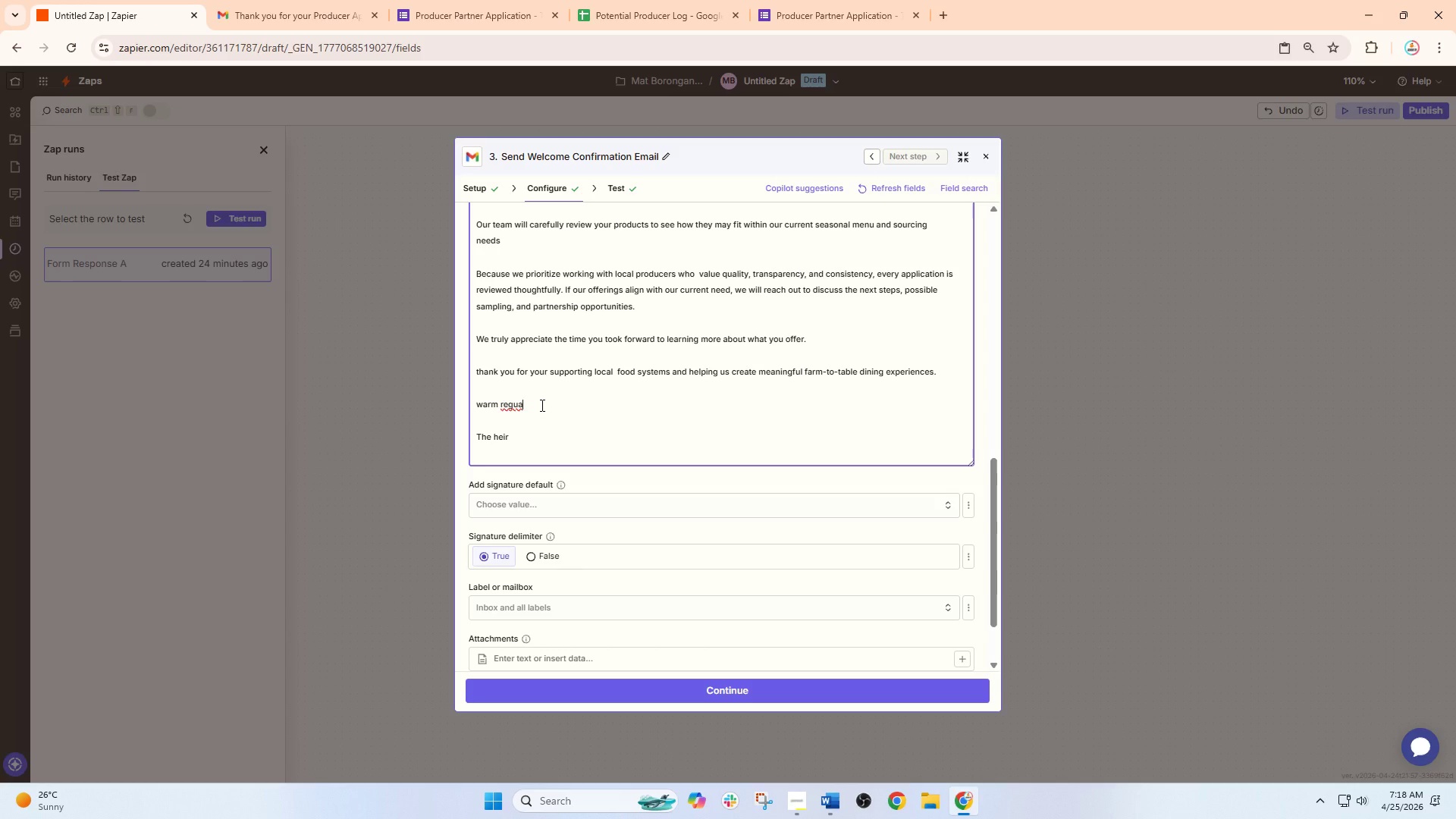 
wait(5.77)
 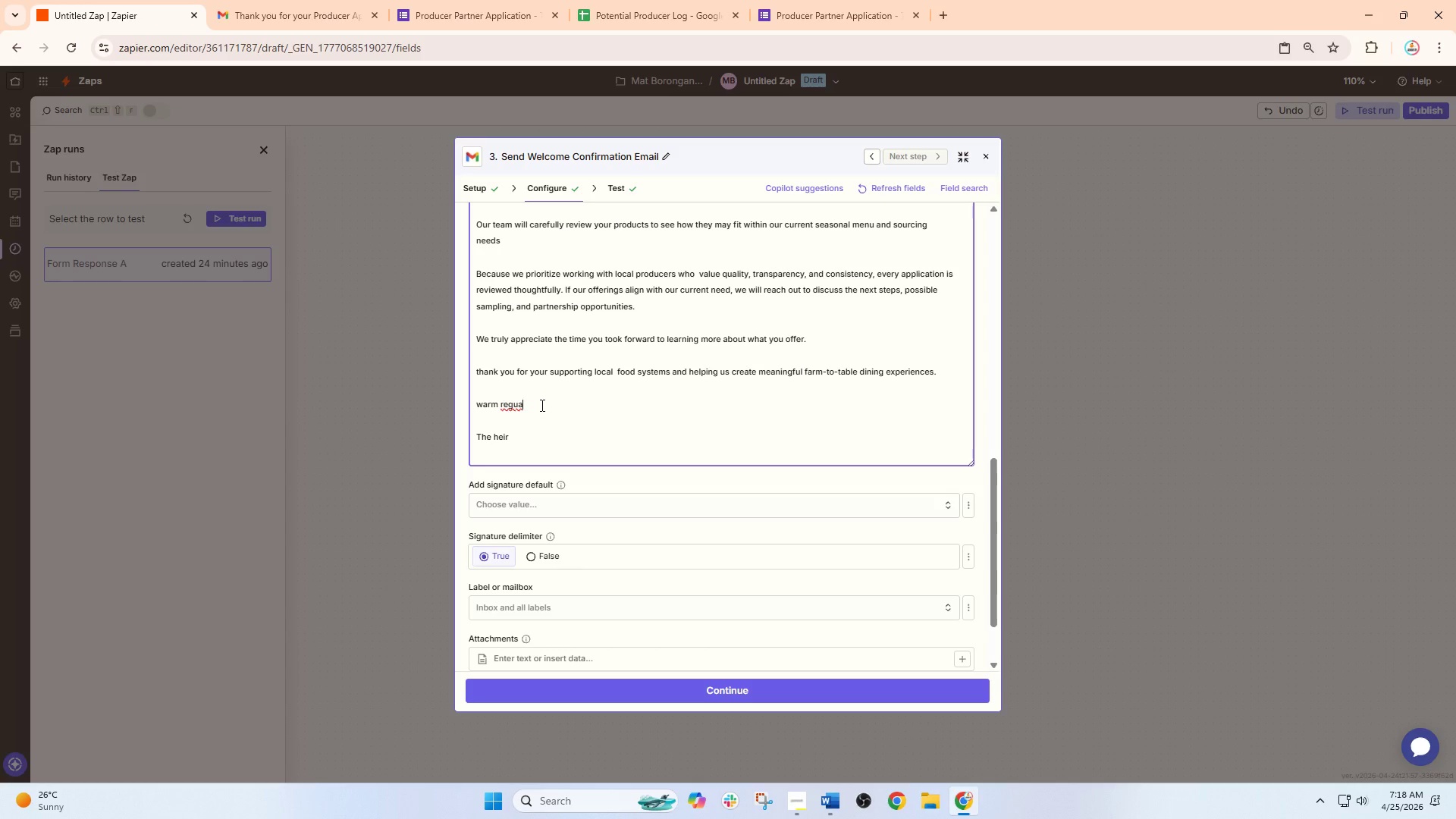 
key(Backspace)
key(Backspace)
type(ards)
 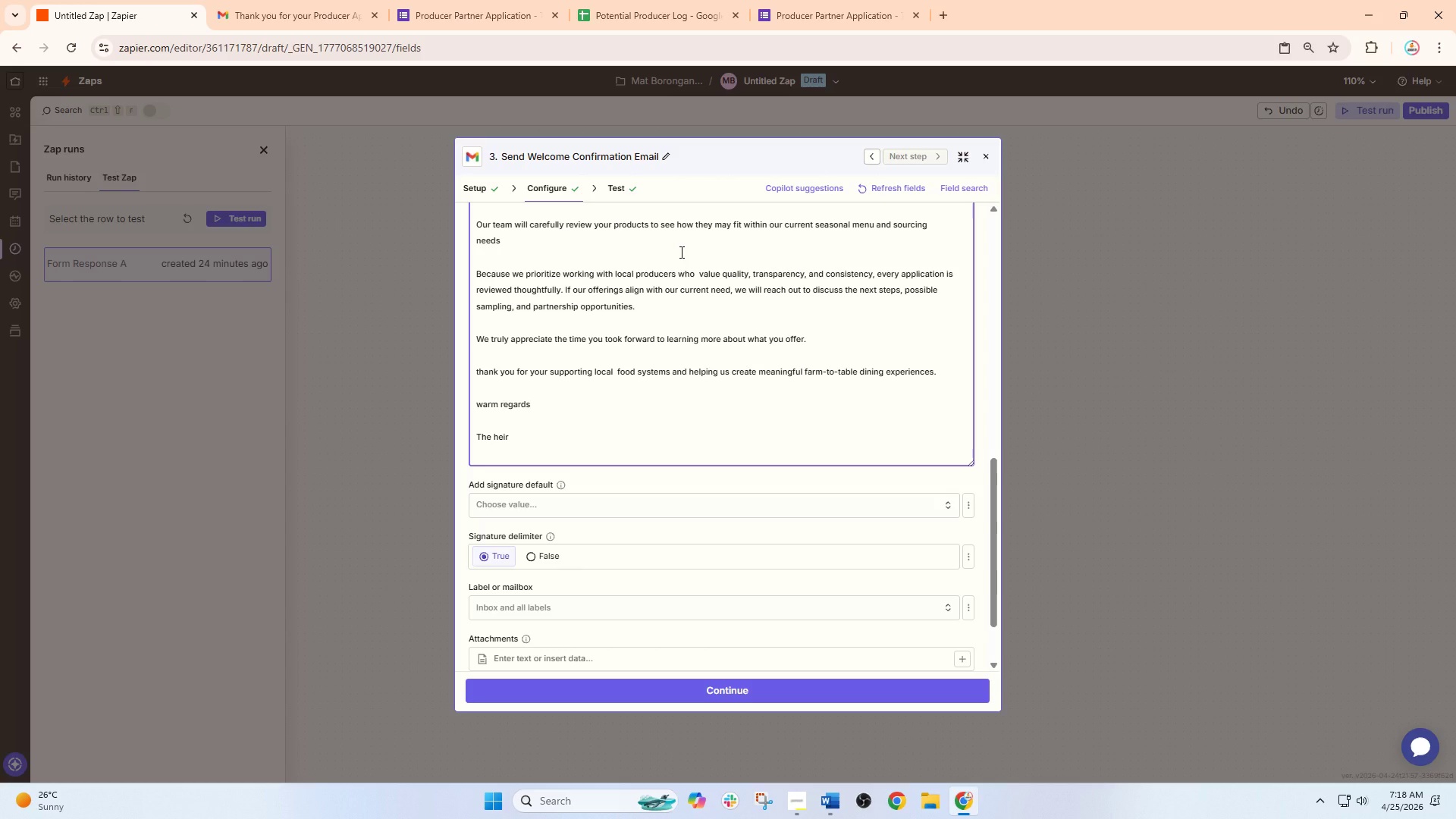 
key(Comma)
 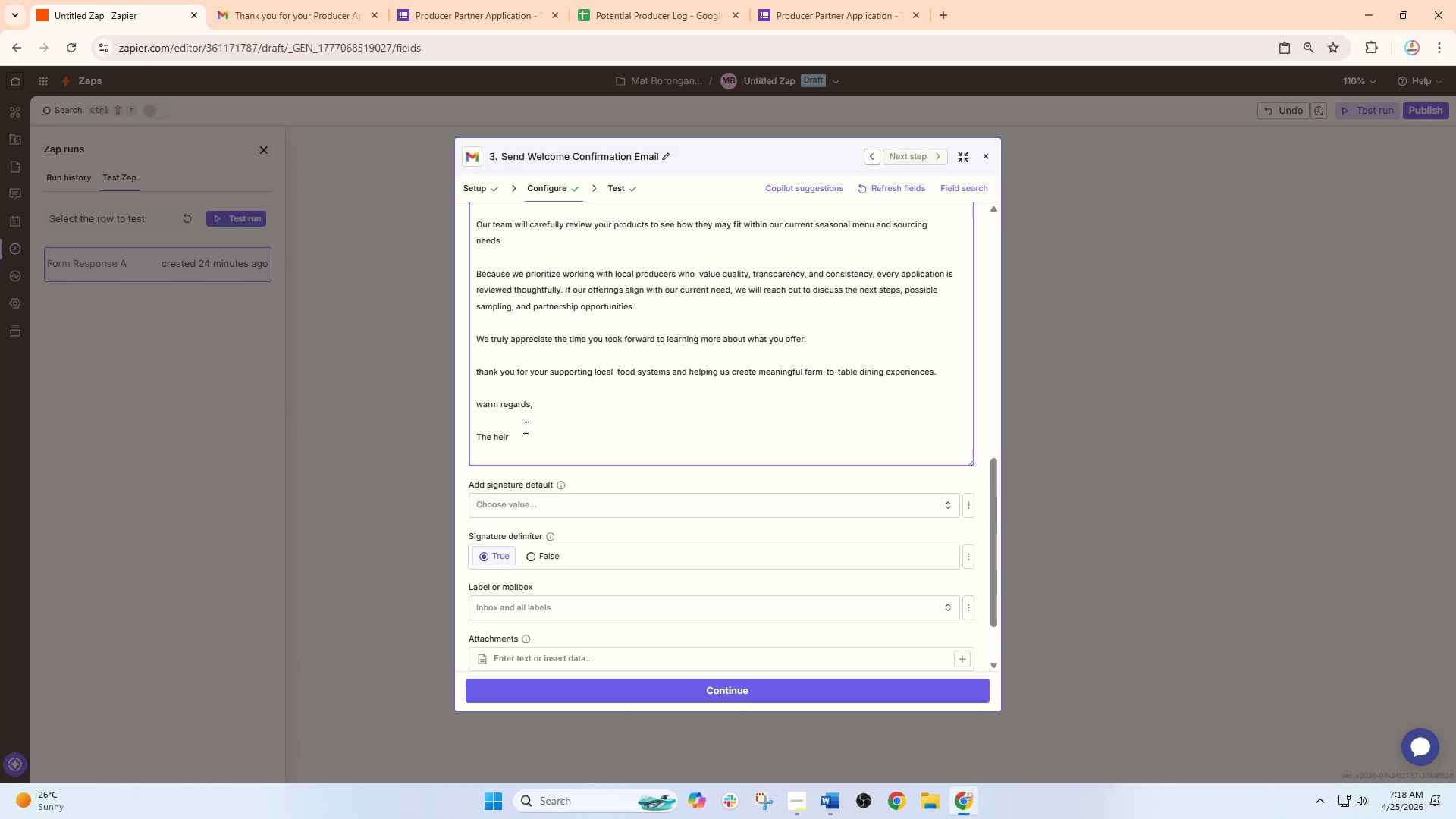 
left_click([517, 433])
 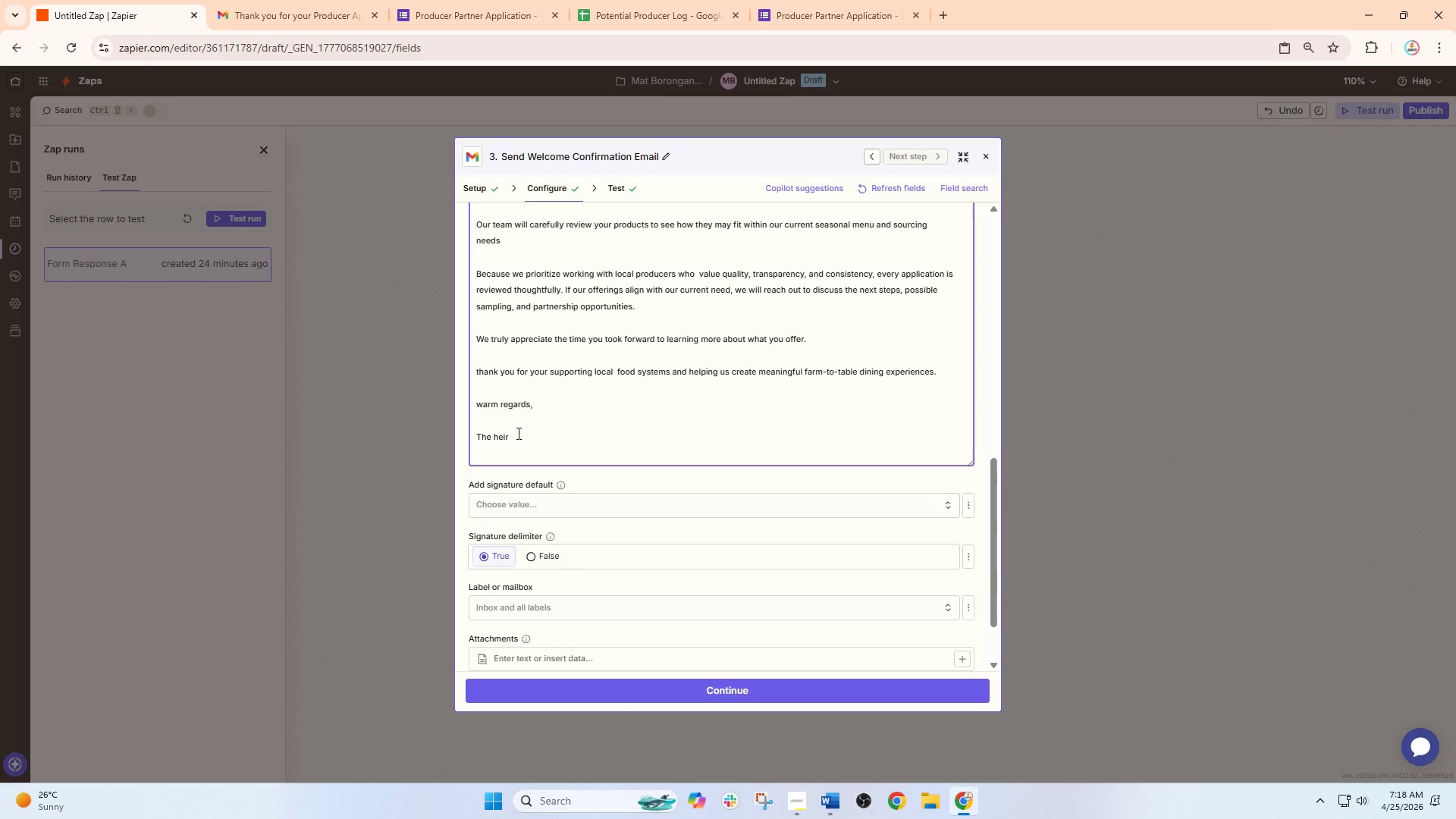 
key(Space)
 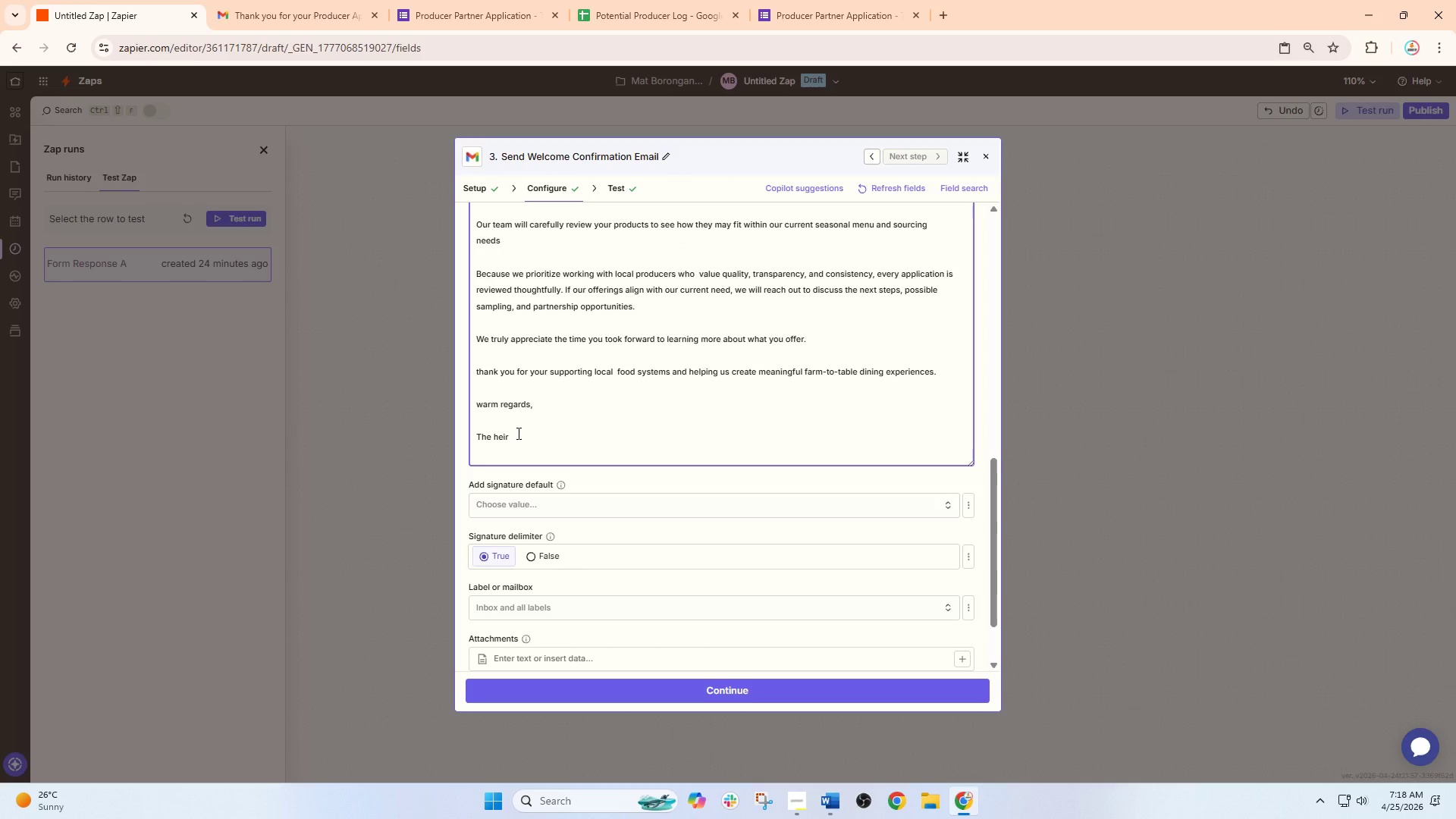 
key(Backspace)
type(loom hearth)
 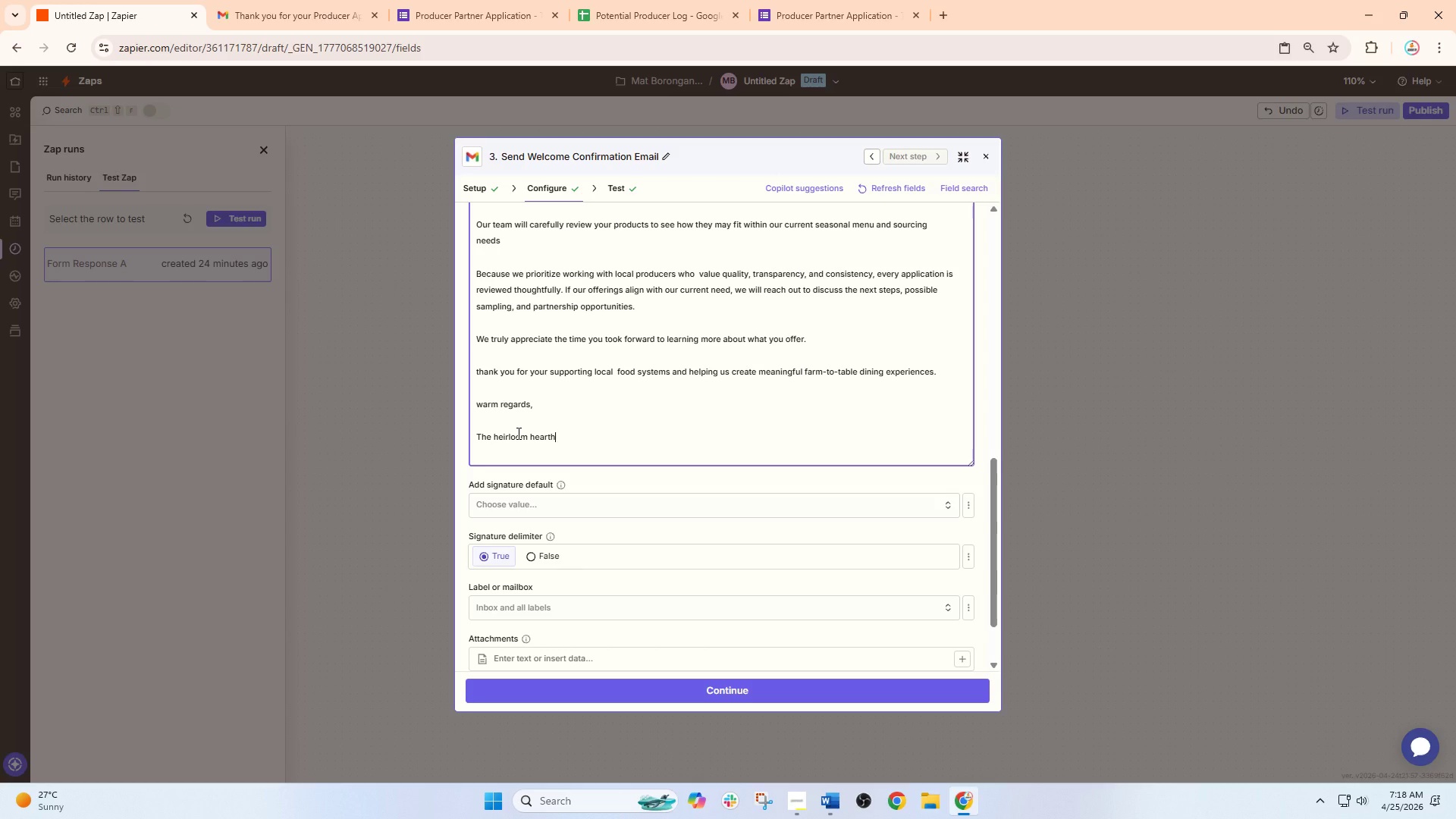 
key(Space)
 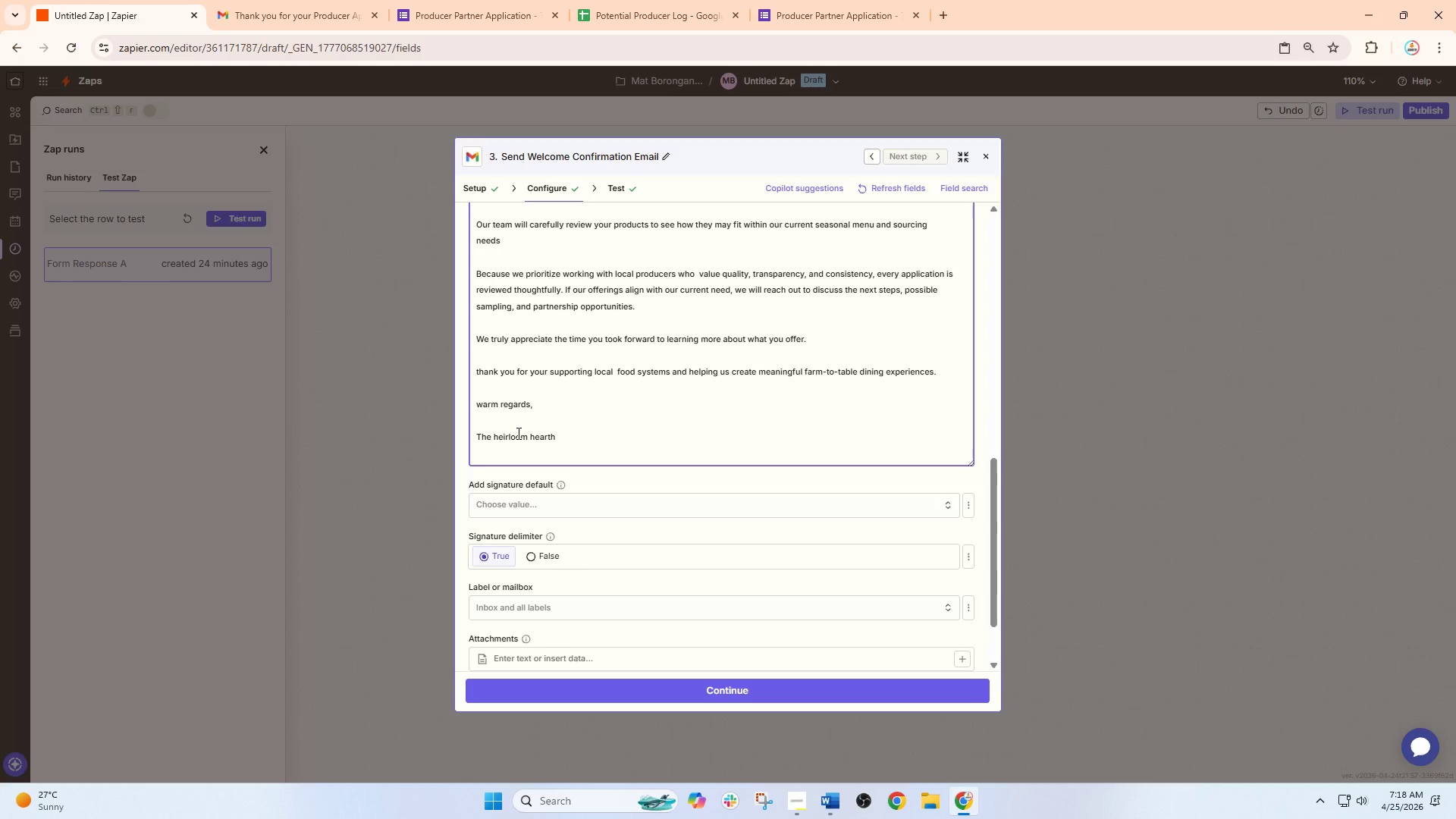 
key(Backspace)
 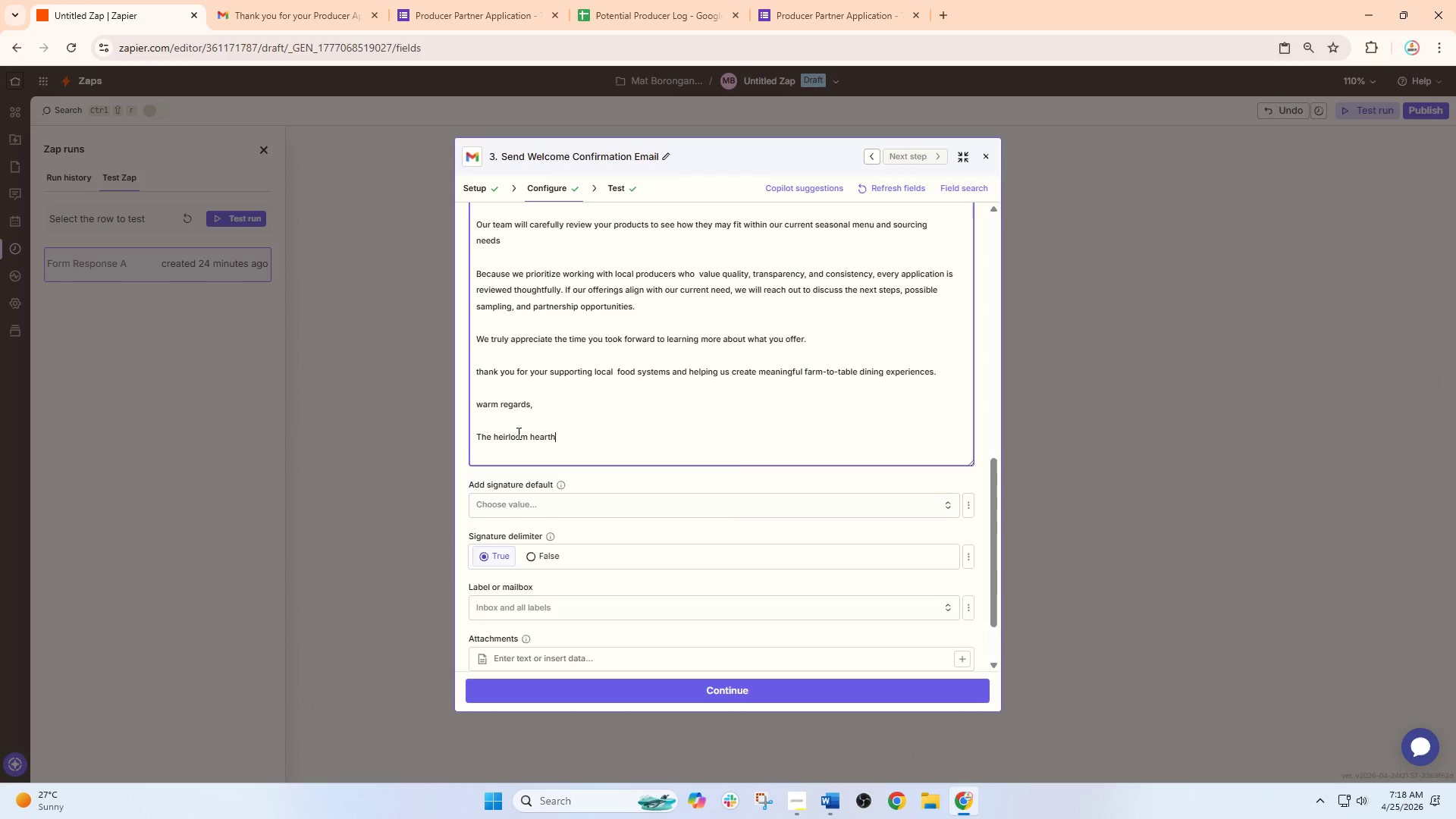 
key(Enter)
 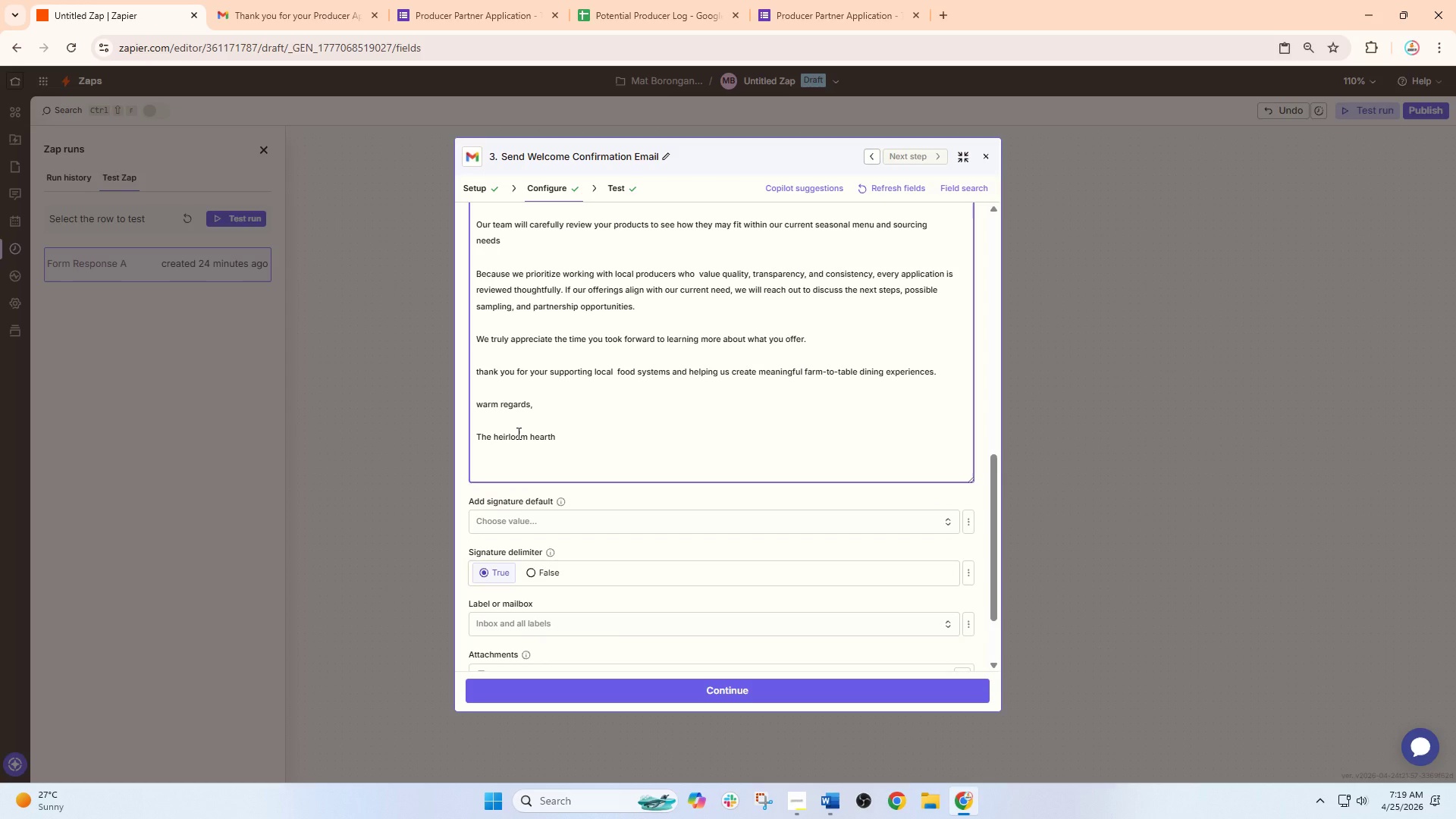 
wait(5.14)
 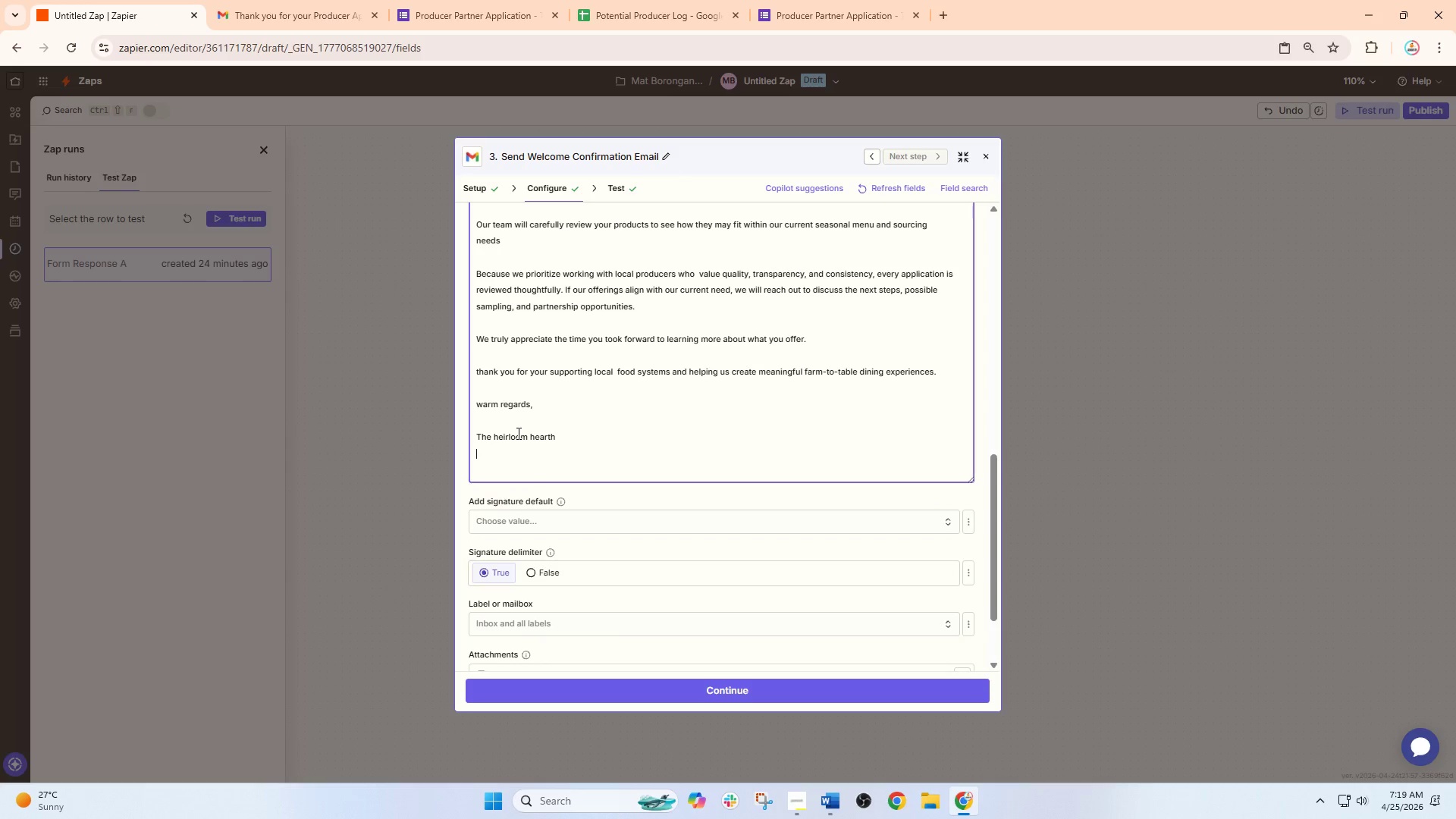 
type(producer )
 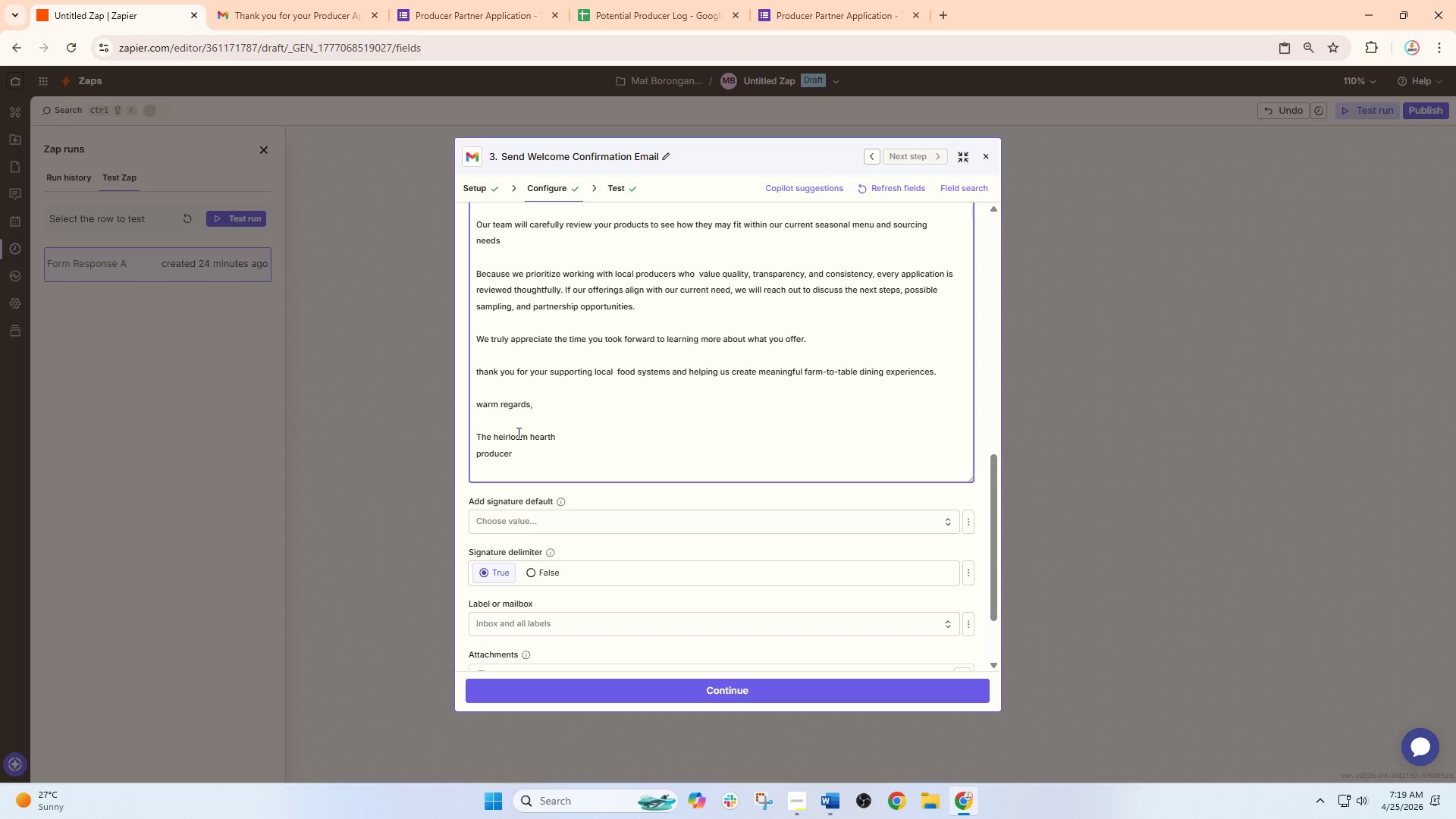 
wait(9.86)
 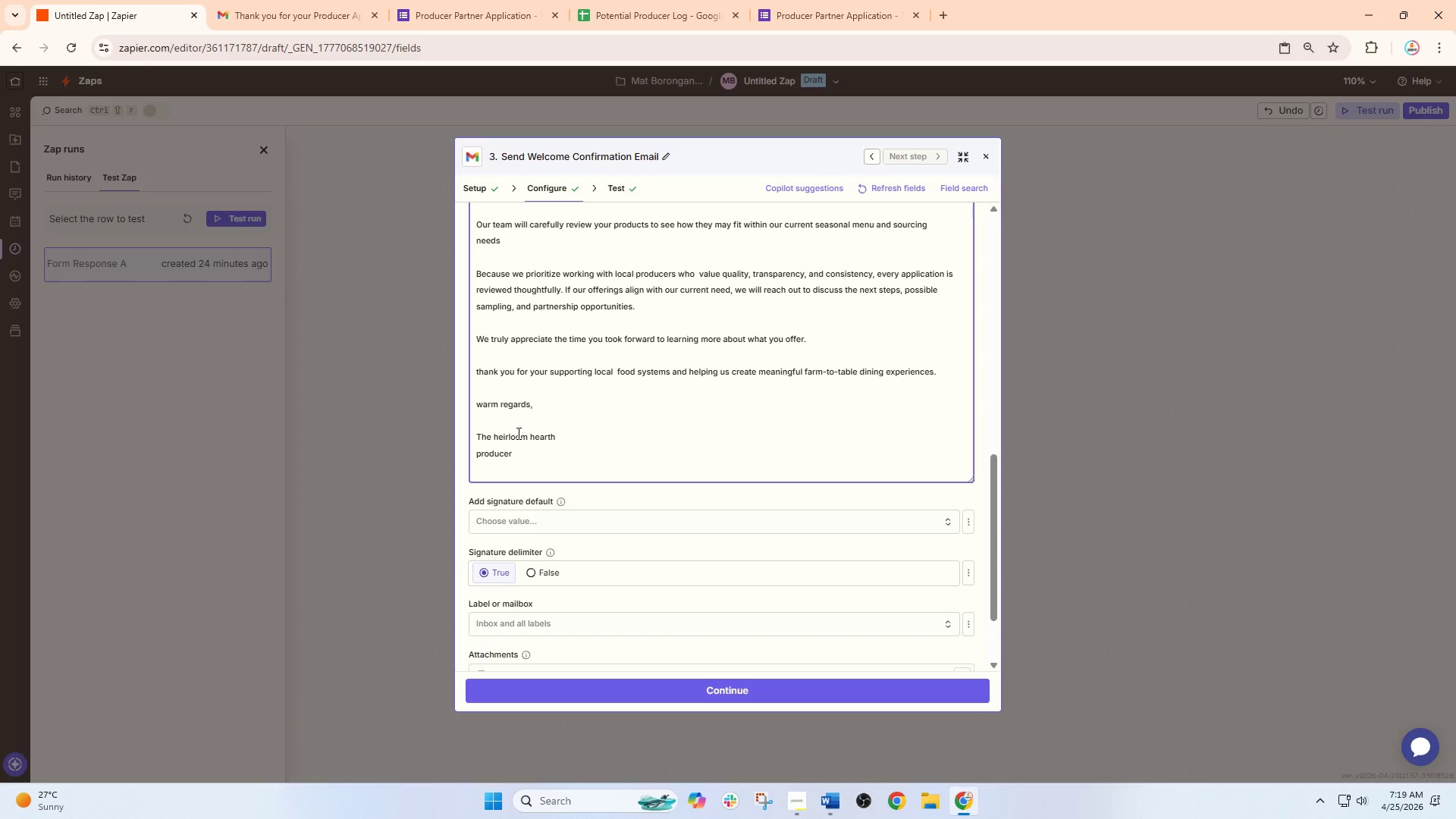 
left_click_drag(start_coordinate=[497, 433], to_coordinate=[491, 435])
 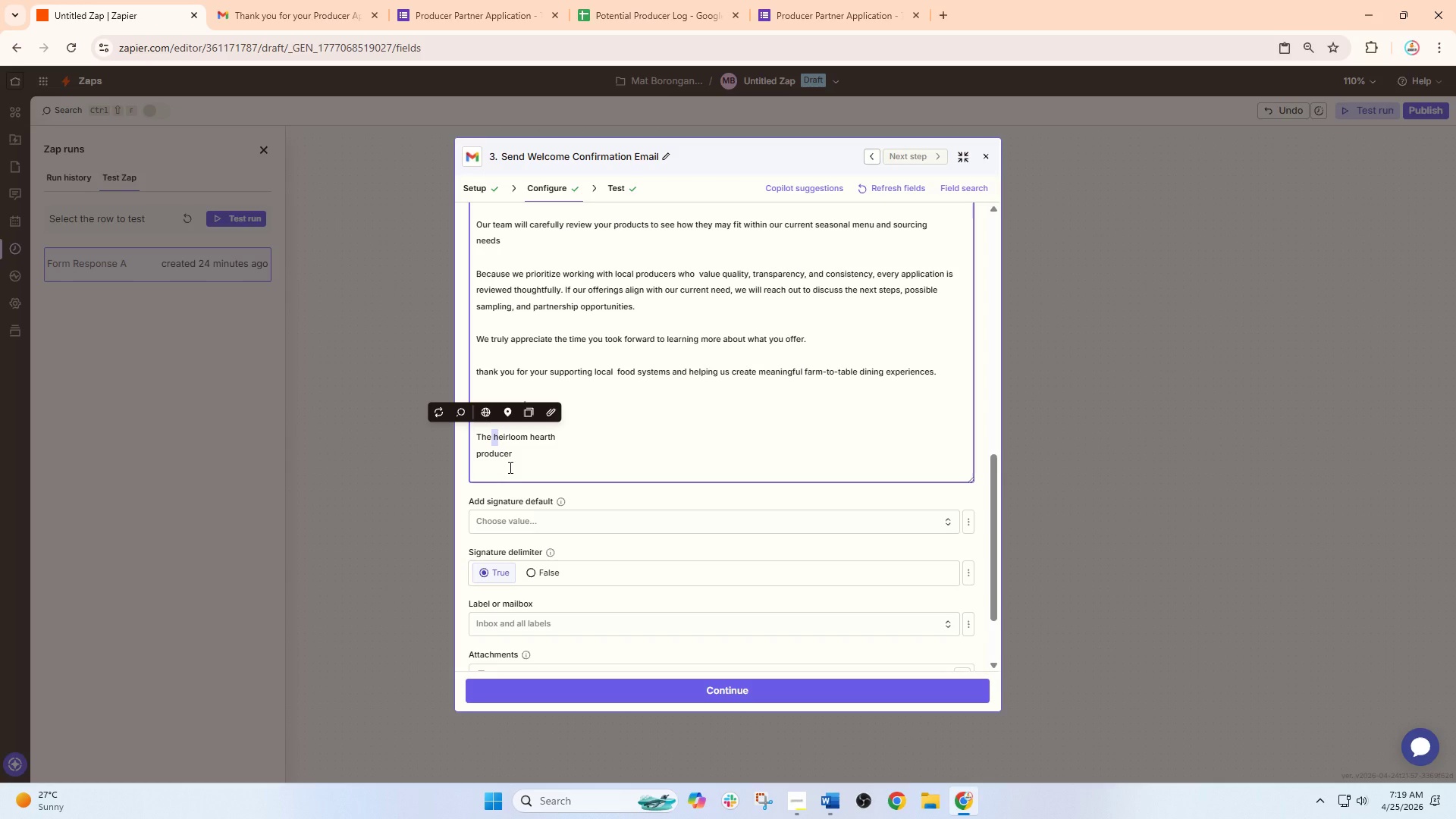 
key(Backspace)
 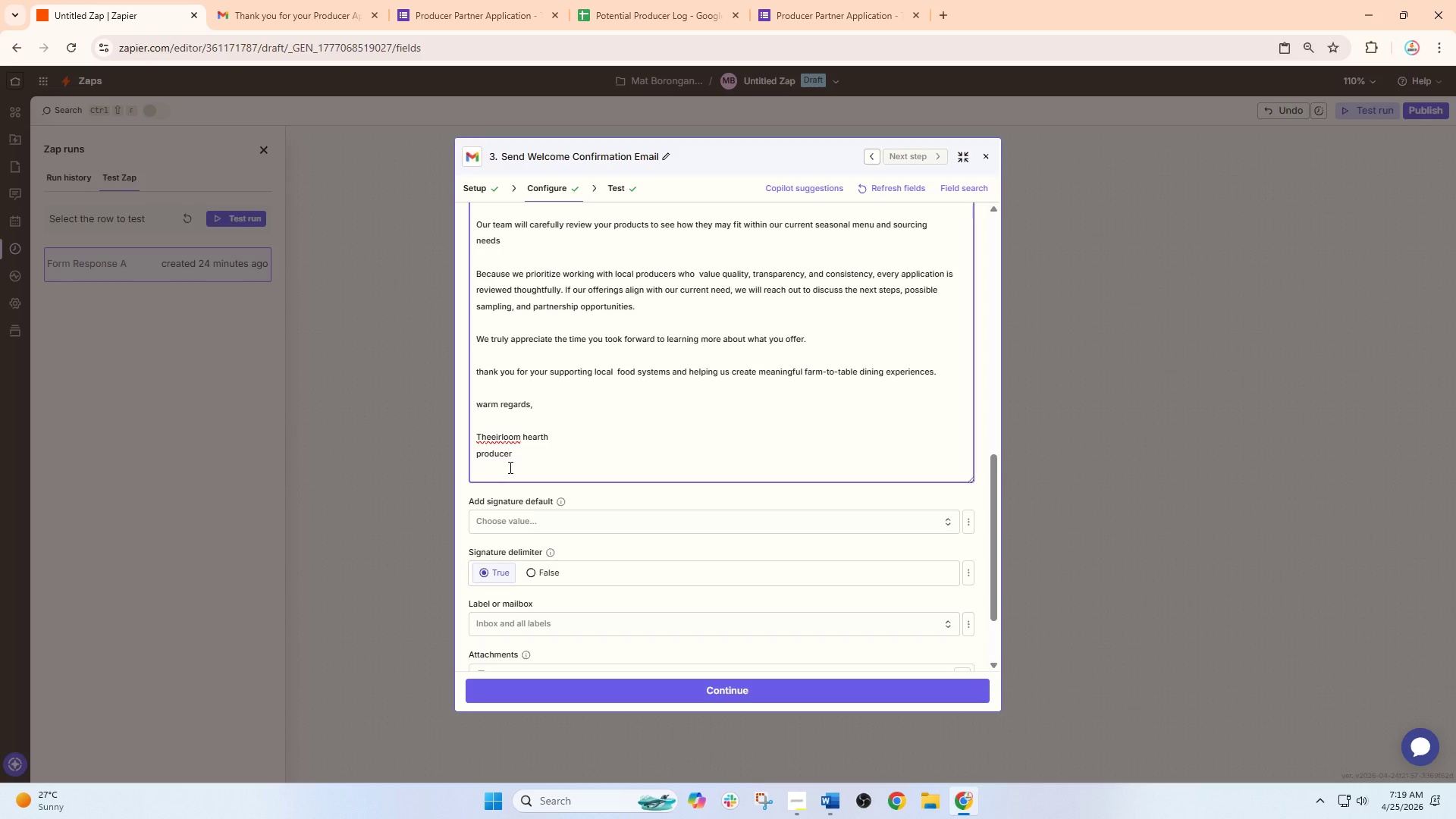 
key(CapsLock)
 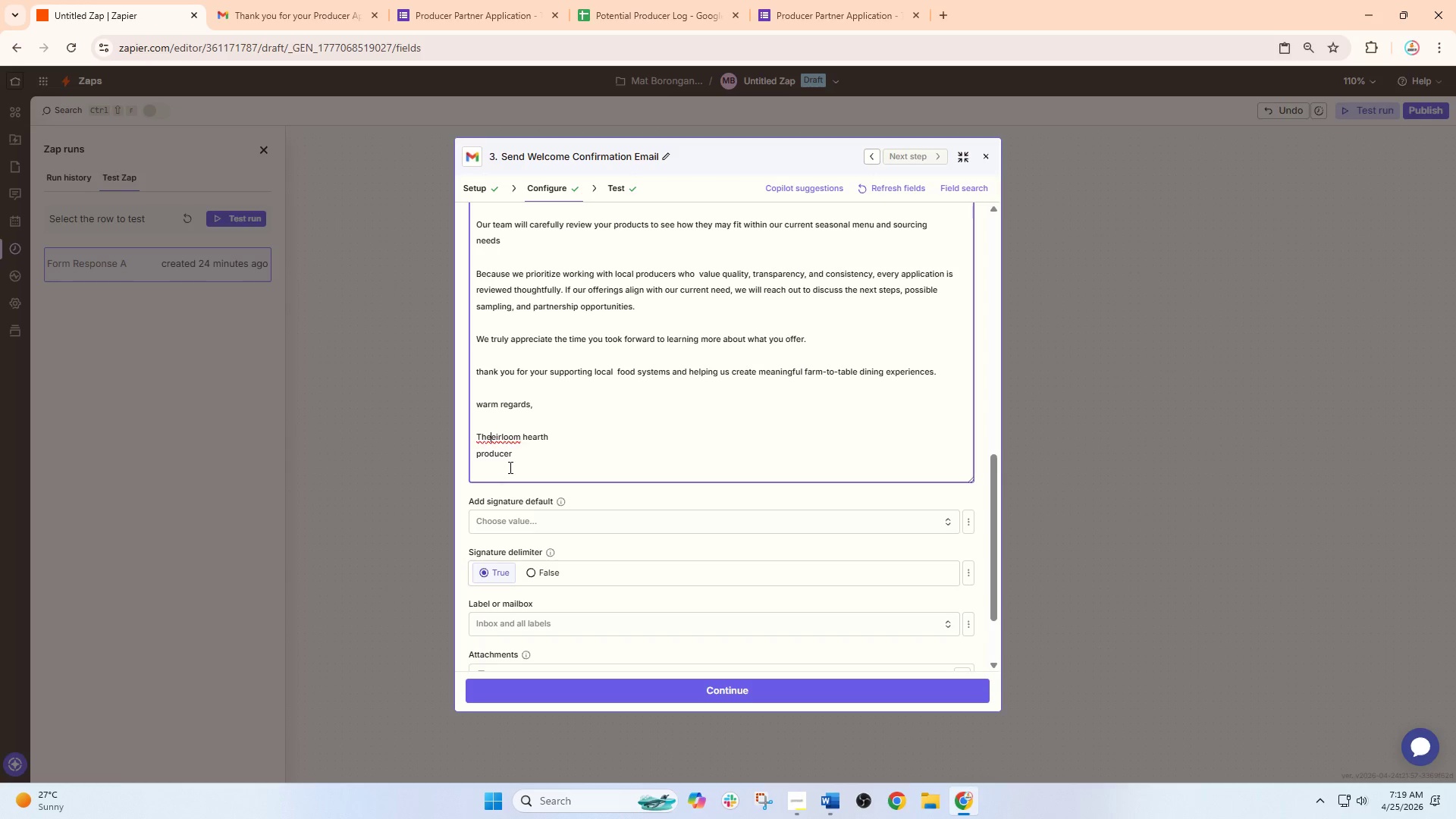 
key(H)
 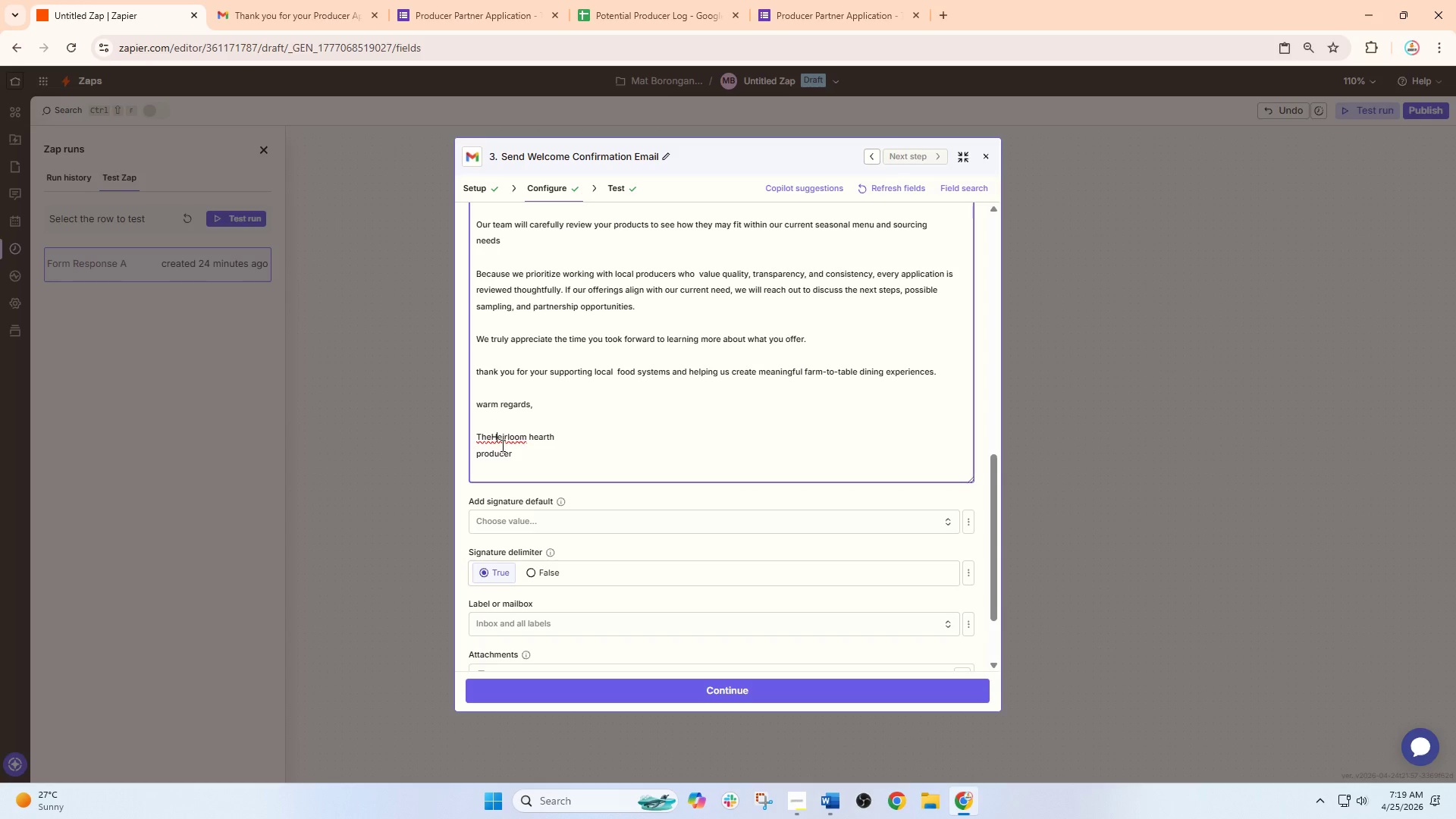 
wait(5.92)
 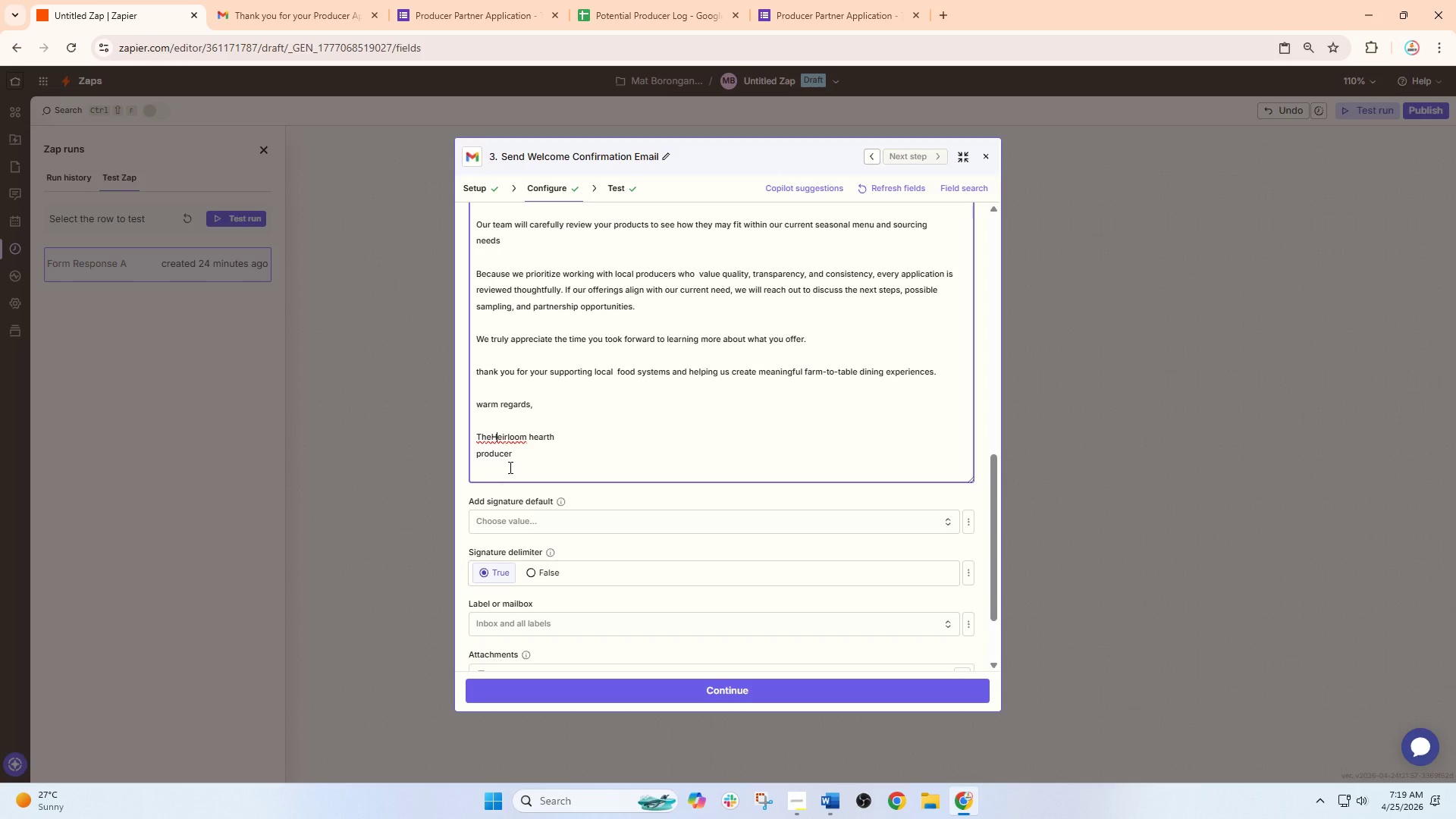 
left_click([491, 441])
 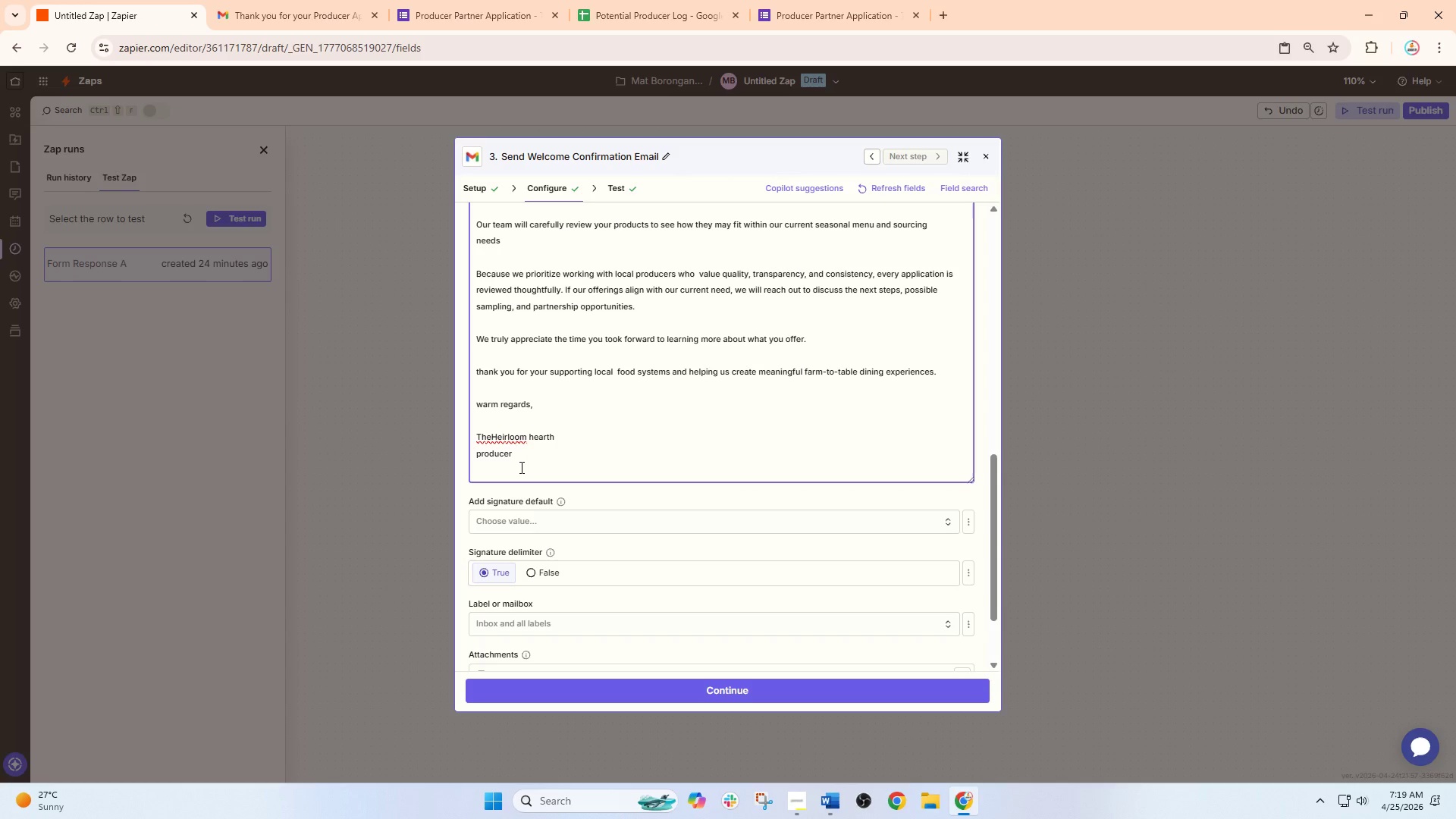 
key(Space)
 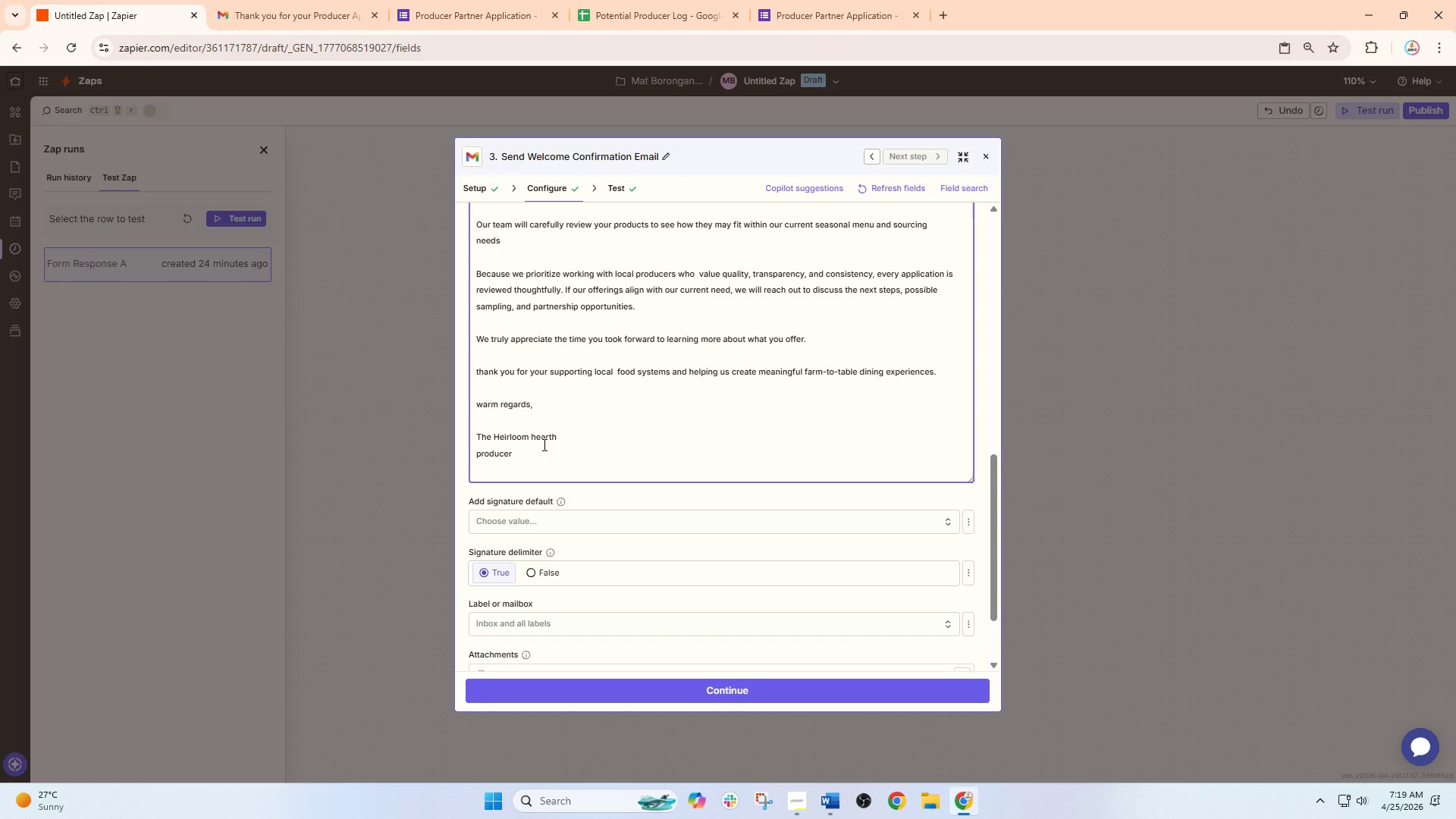 
wait(5.22)
 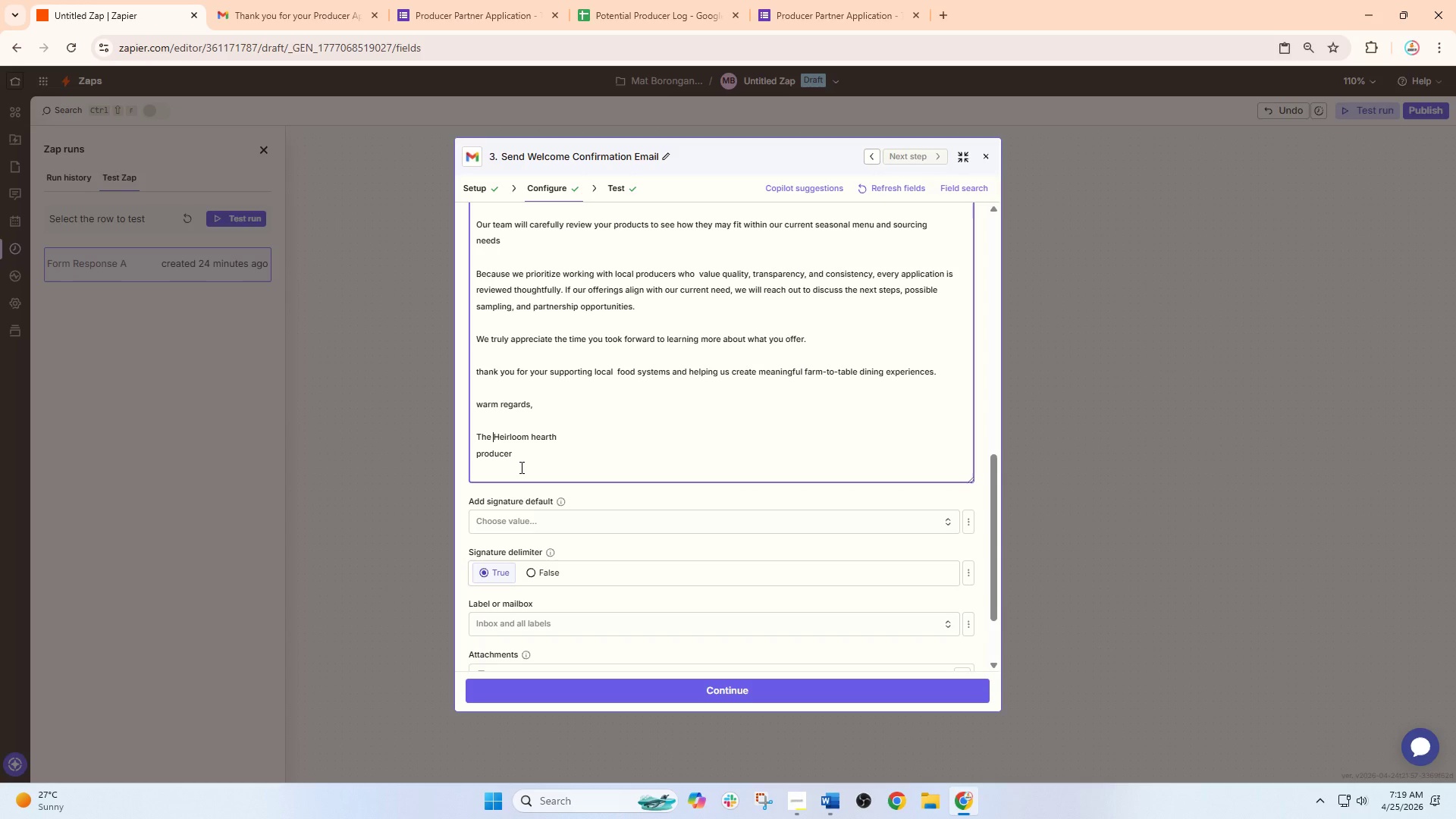 
left_click([535, 433])
 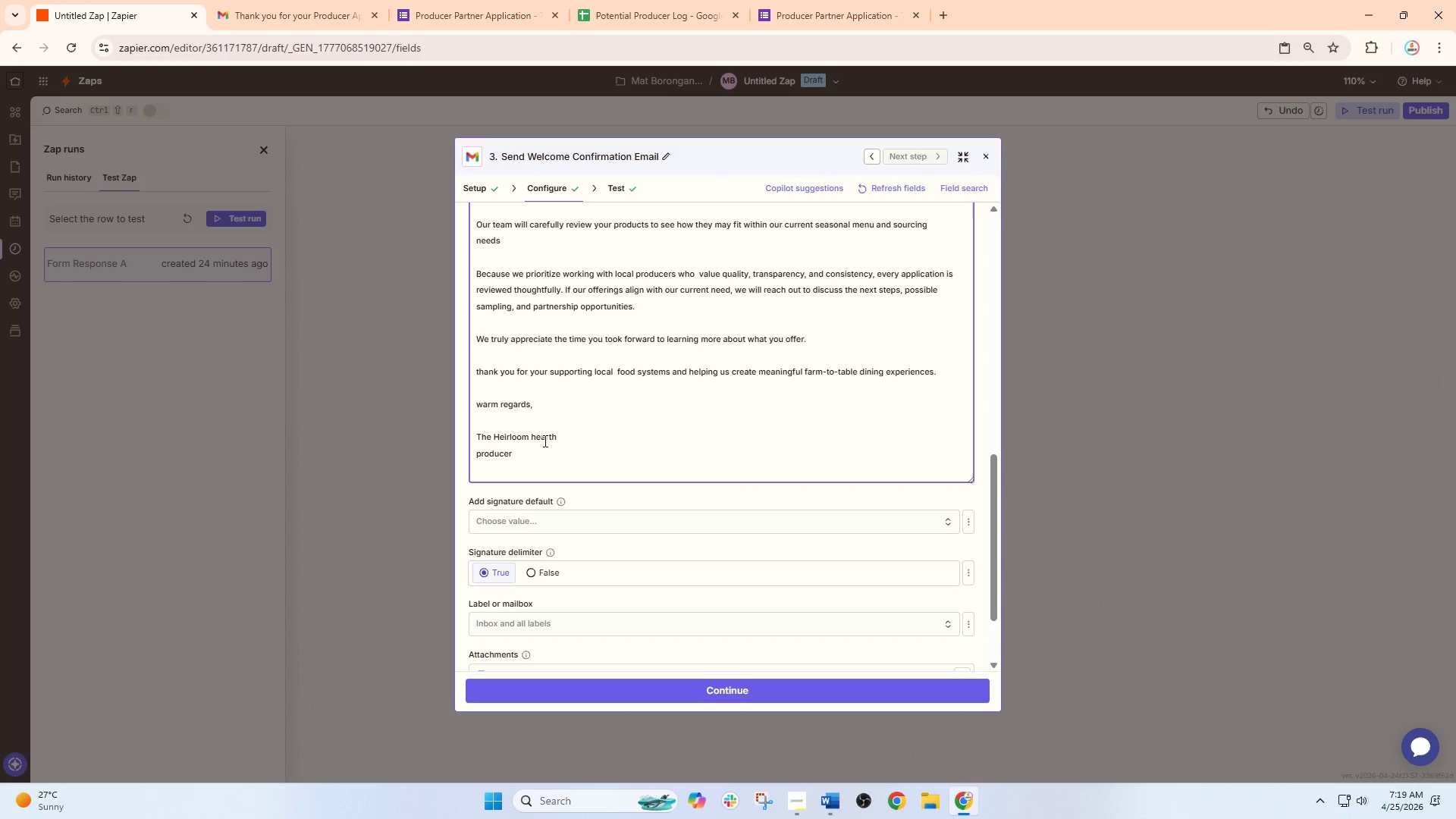 
key(Backspace)
 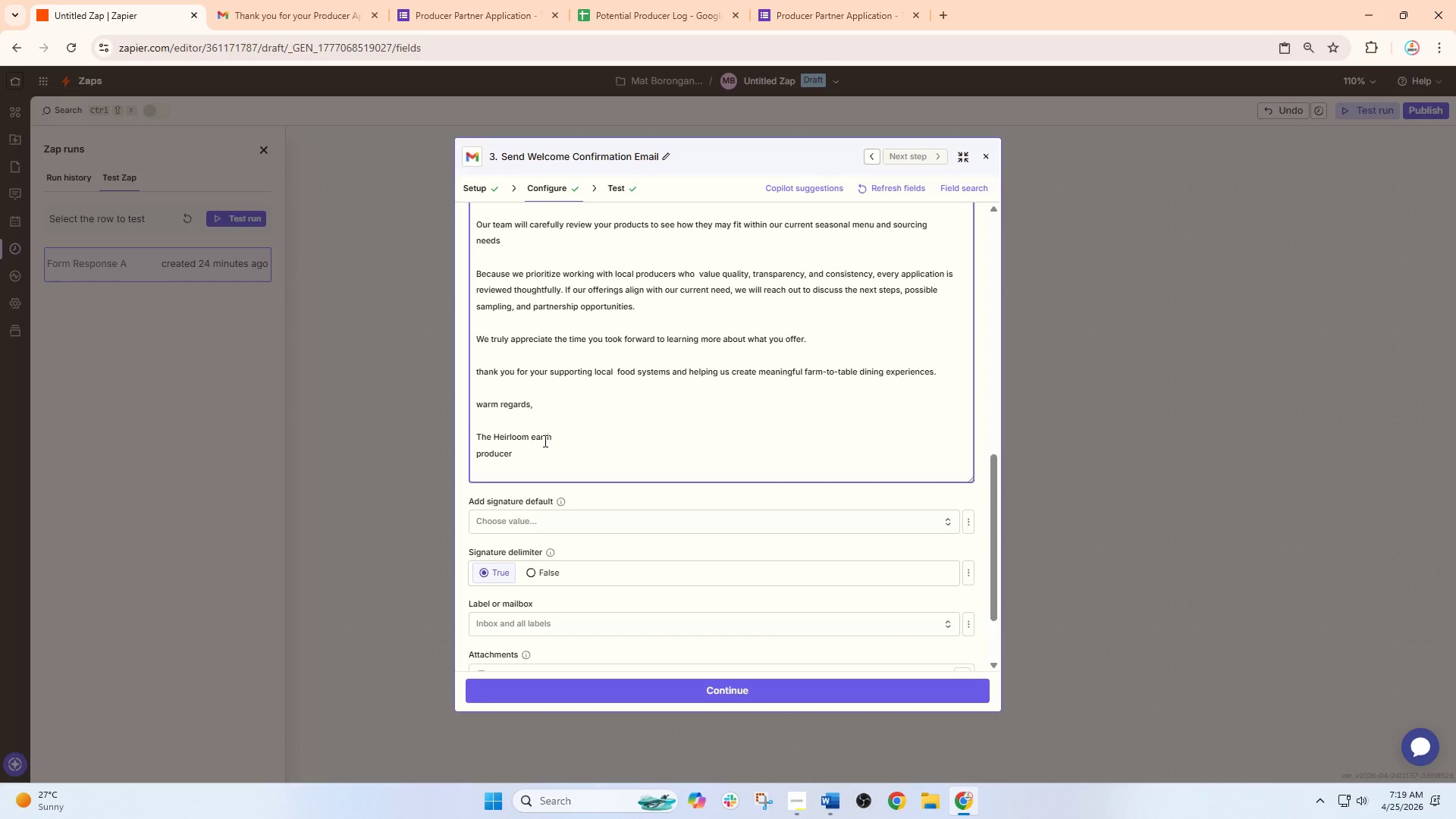 
key(CapsLock)
 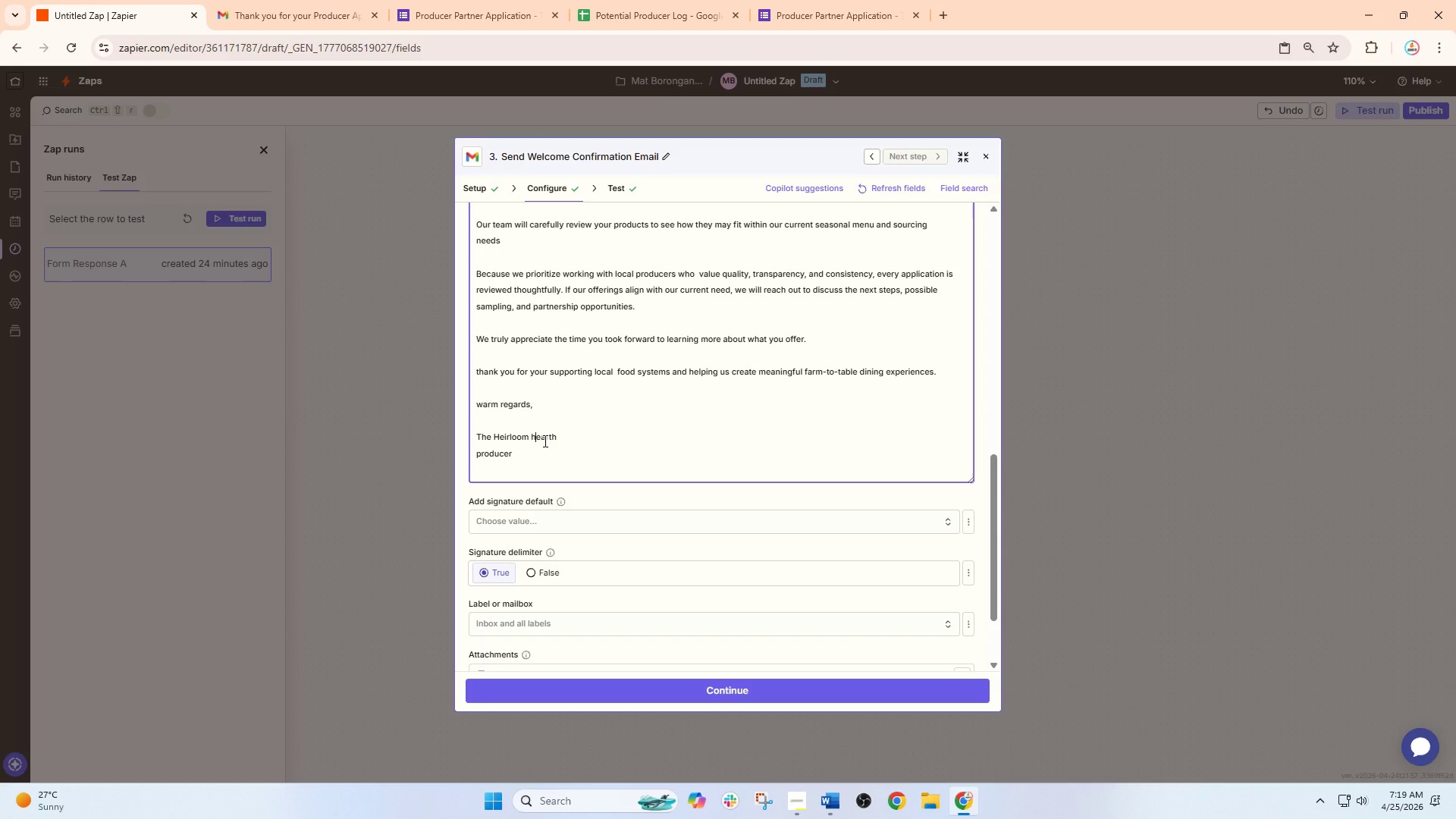 
key(H)
 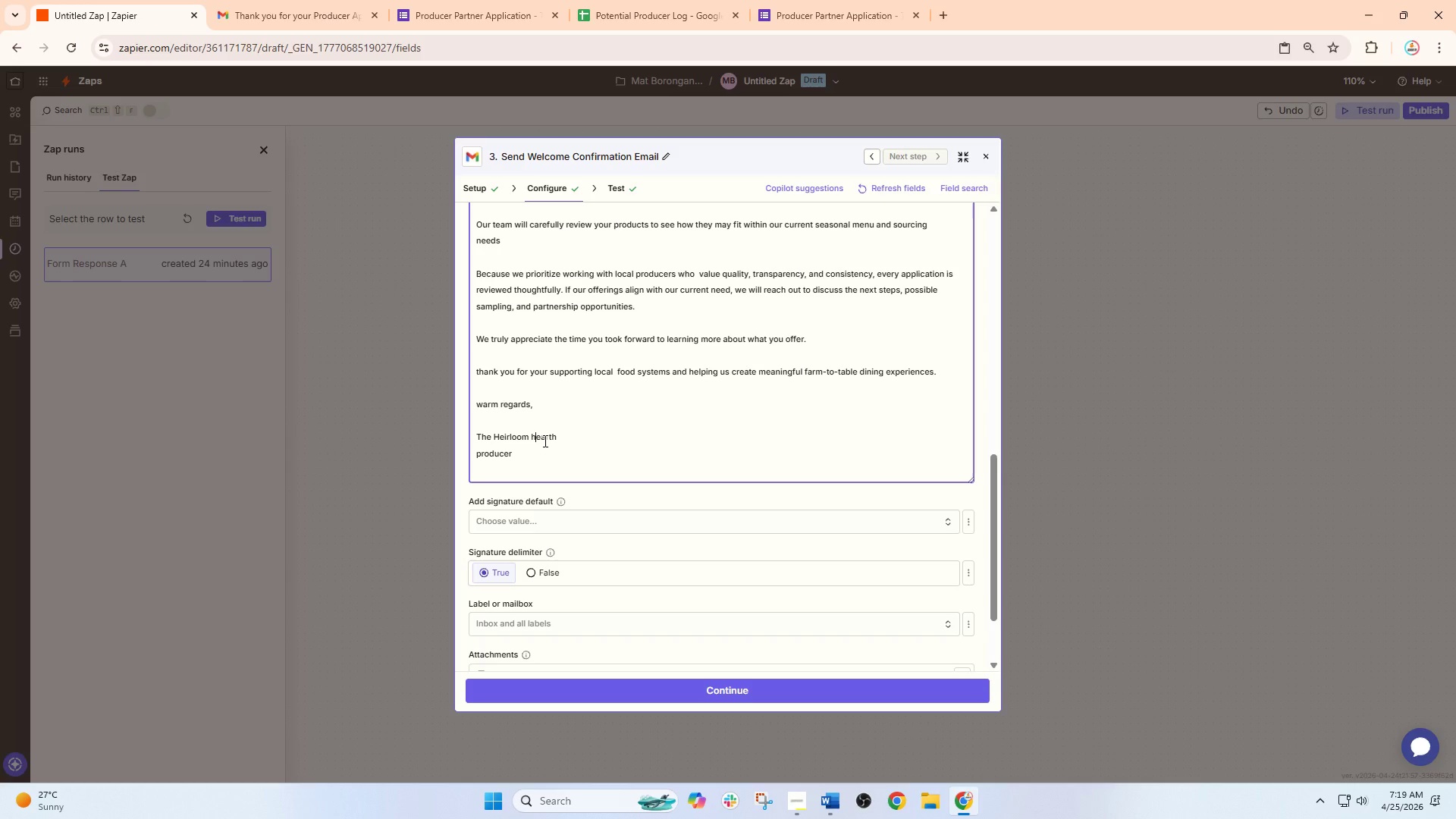 
key(CapsLock)
 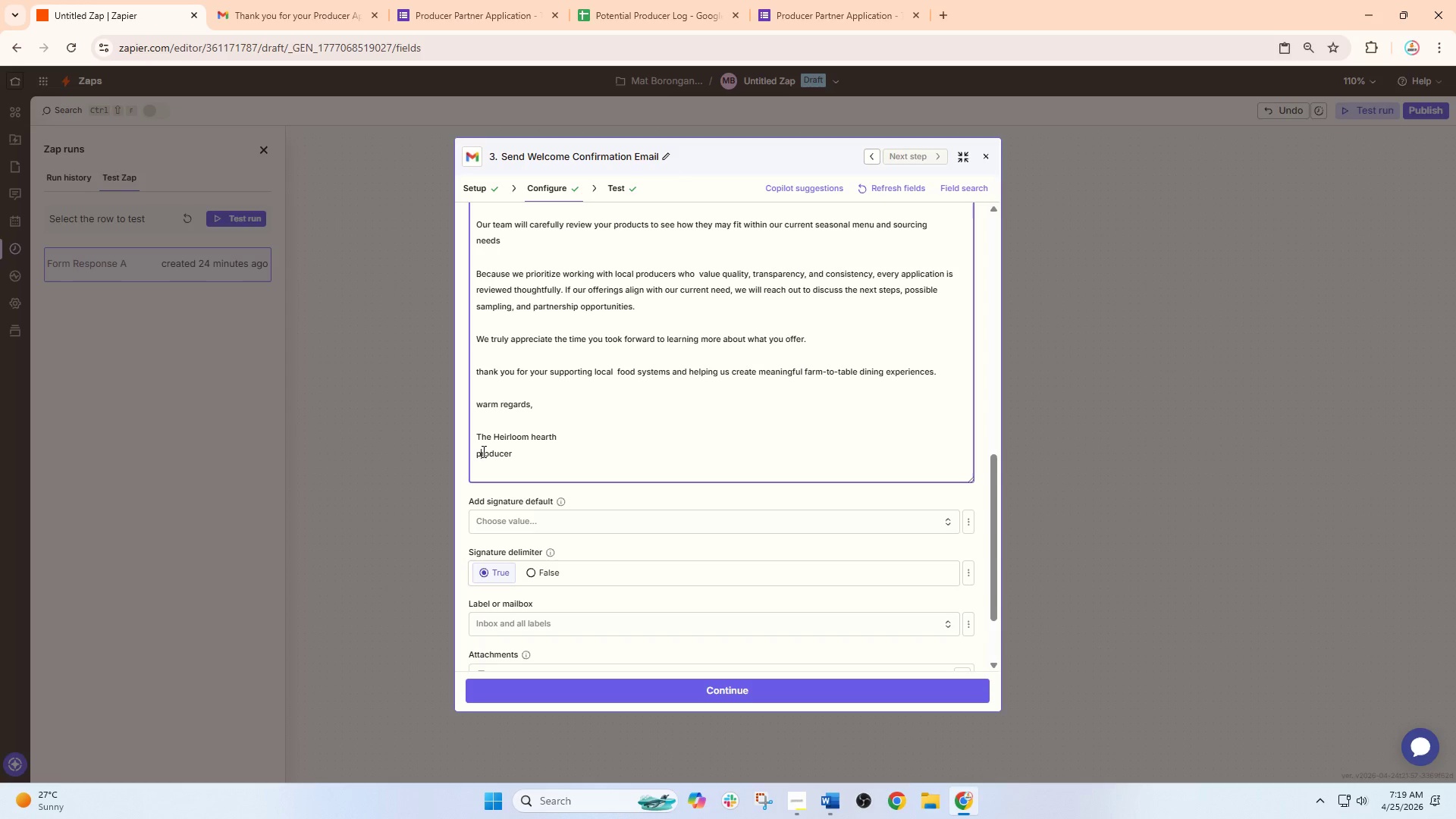 
key(Backspace)
 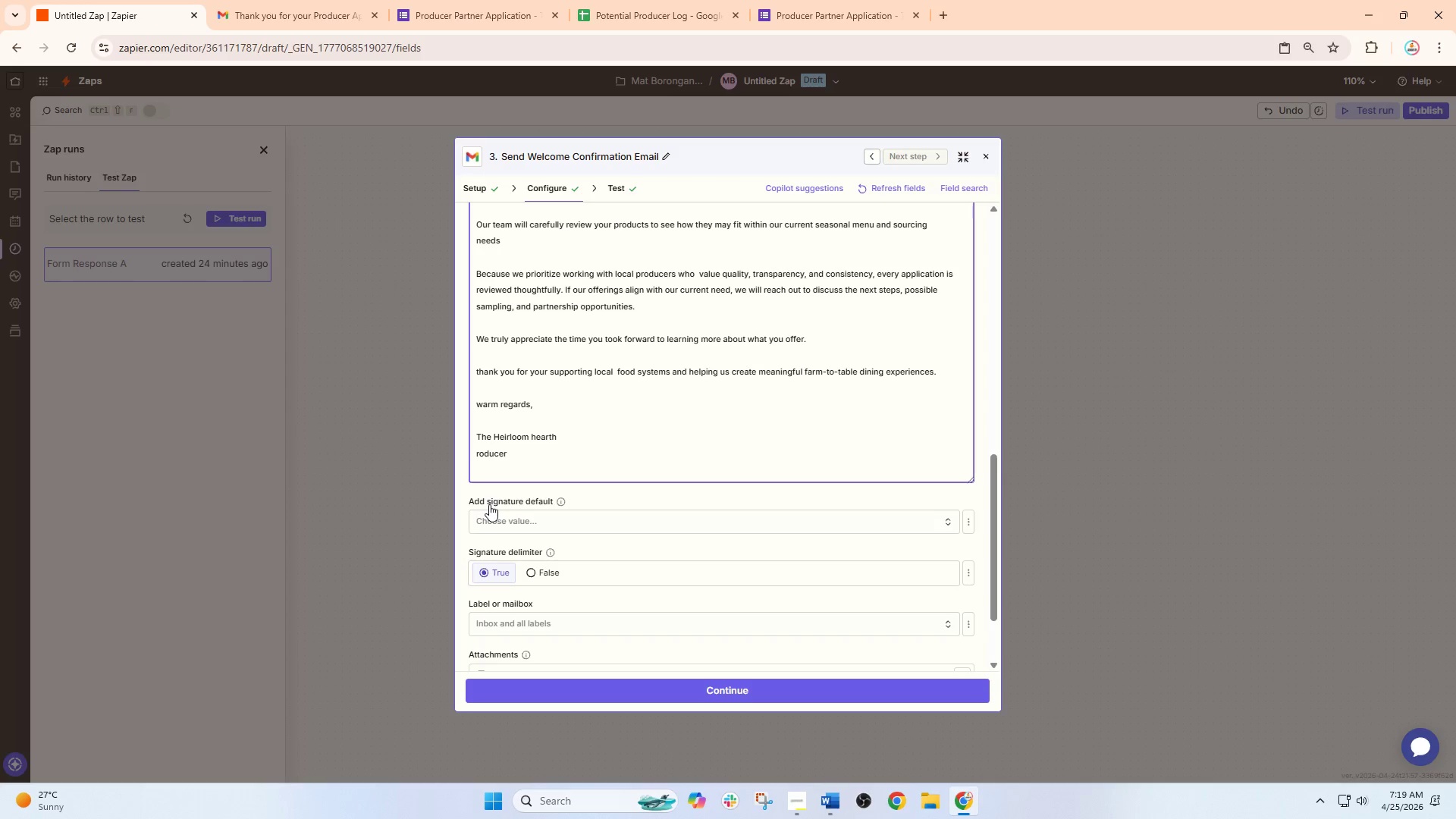 
key(CapsLock)
 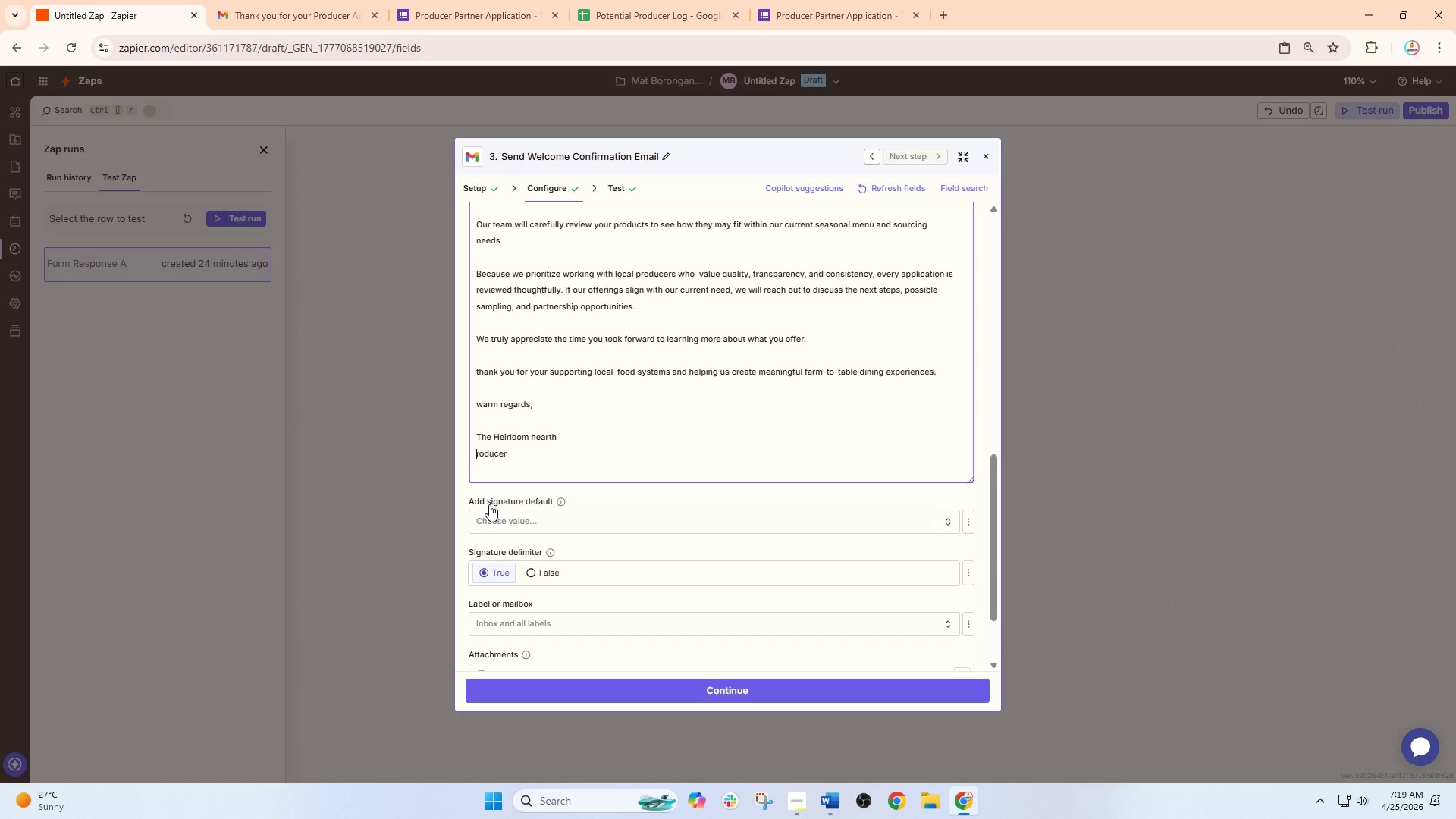 
key(P)
 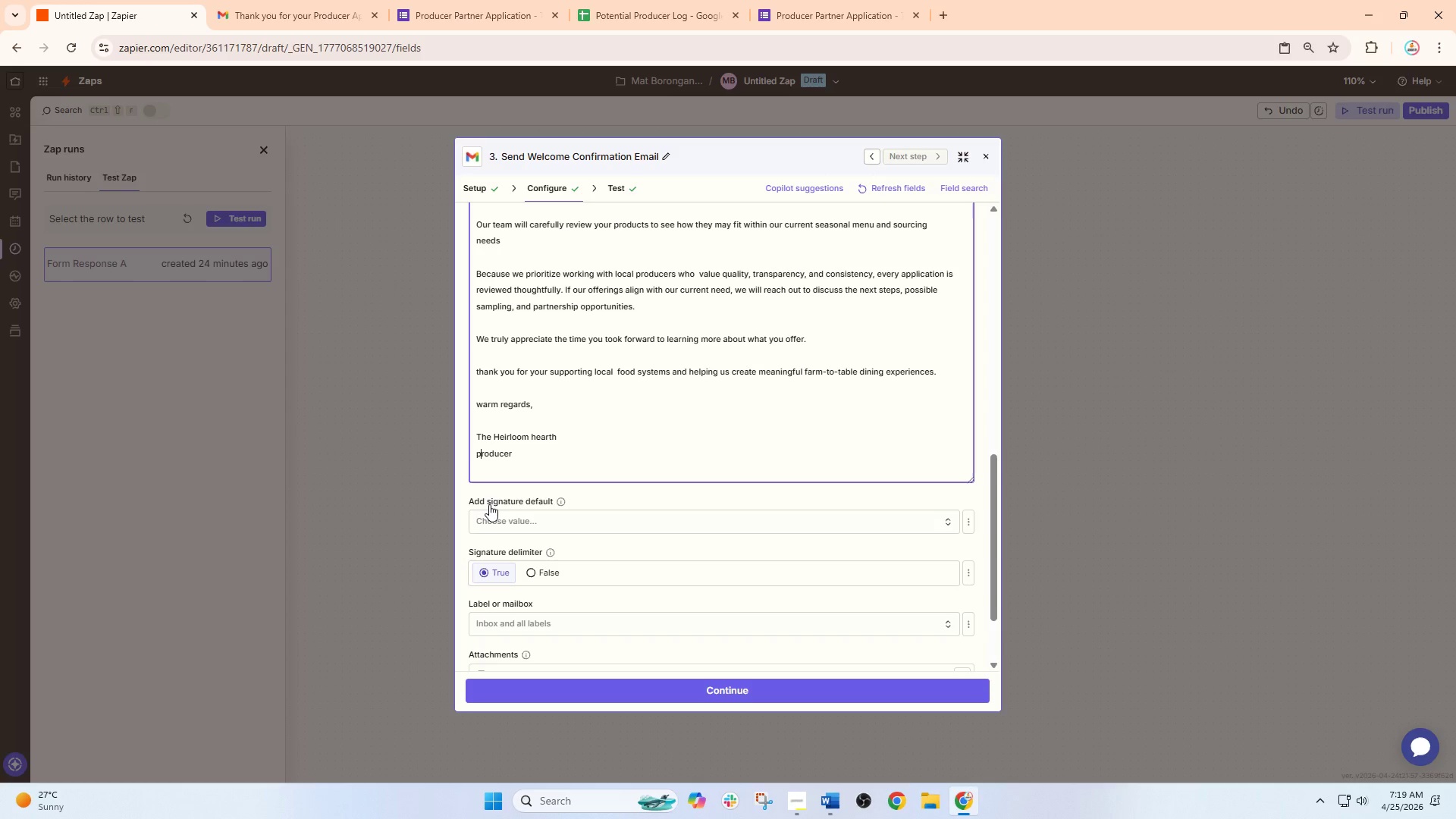 
key(CapsLock)
 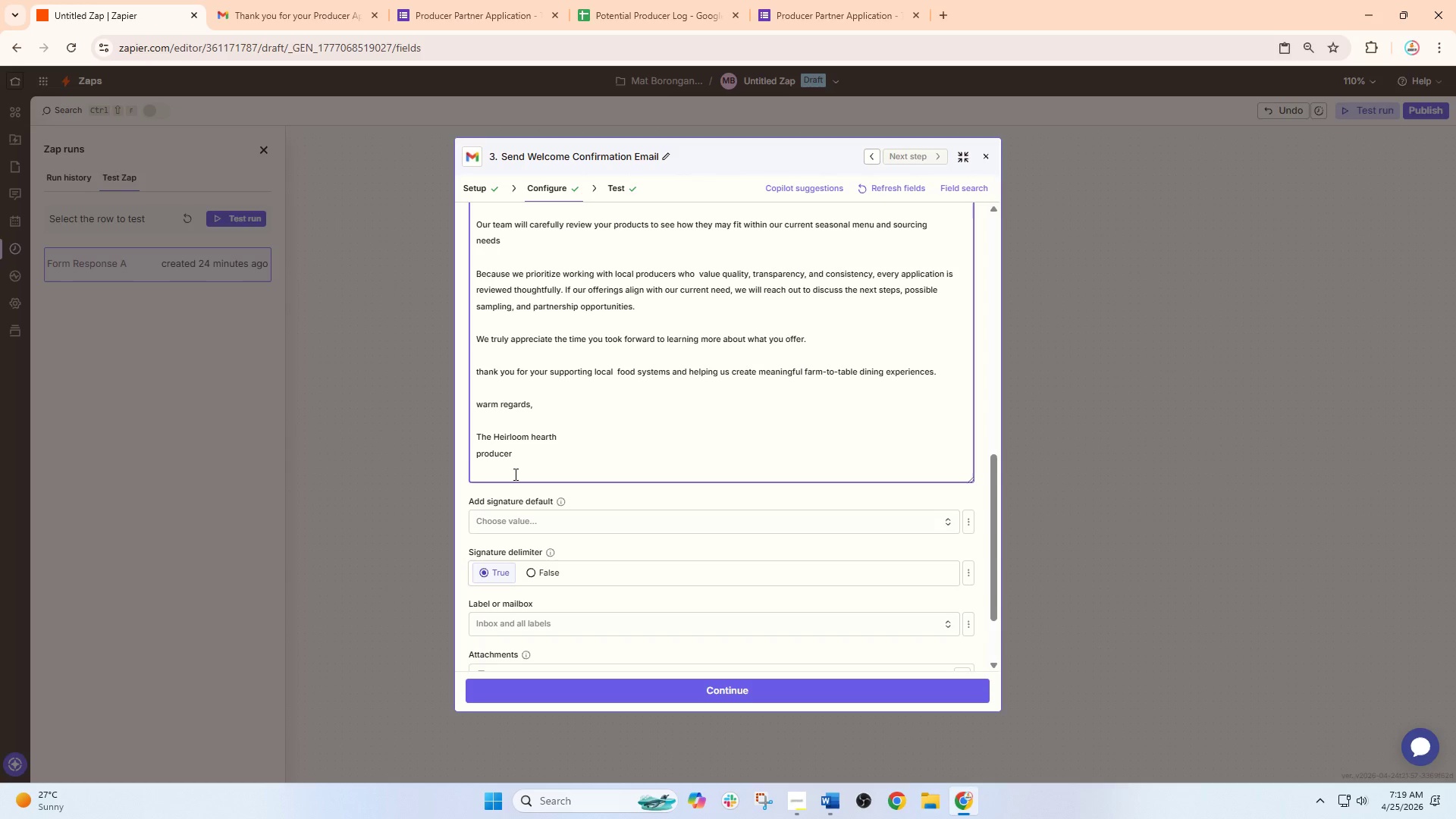 
left_click([522, 457])
 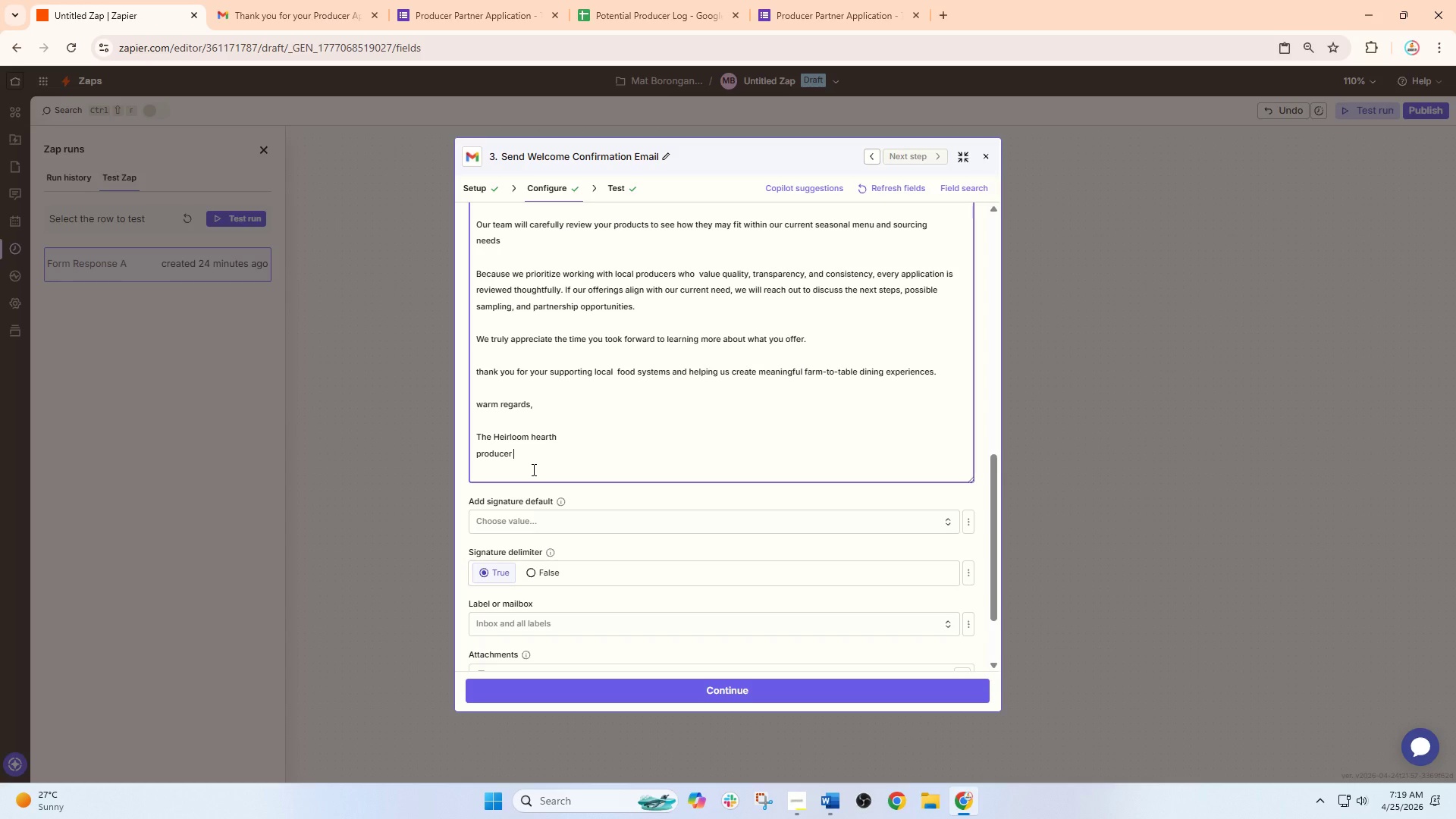 
key(Space)
 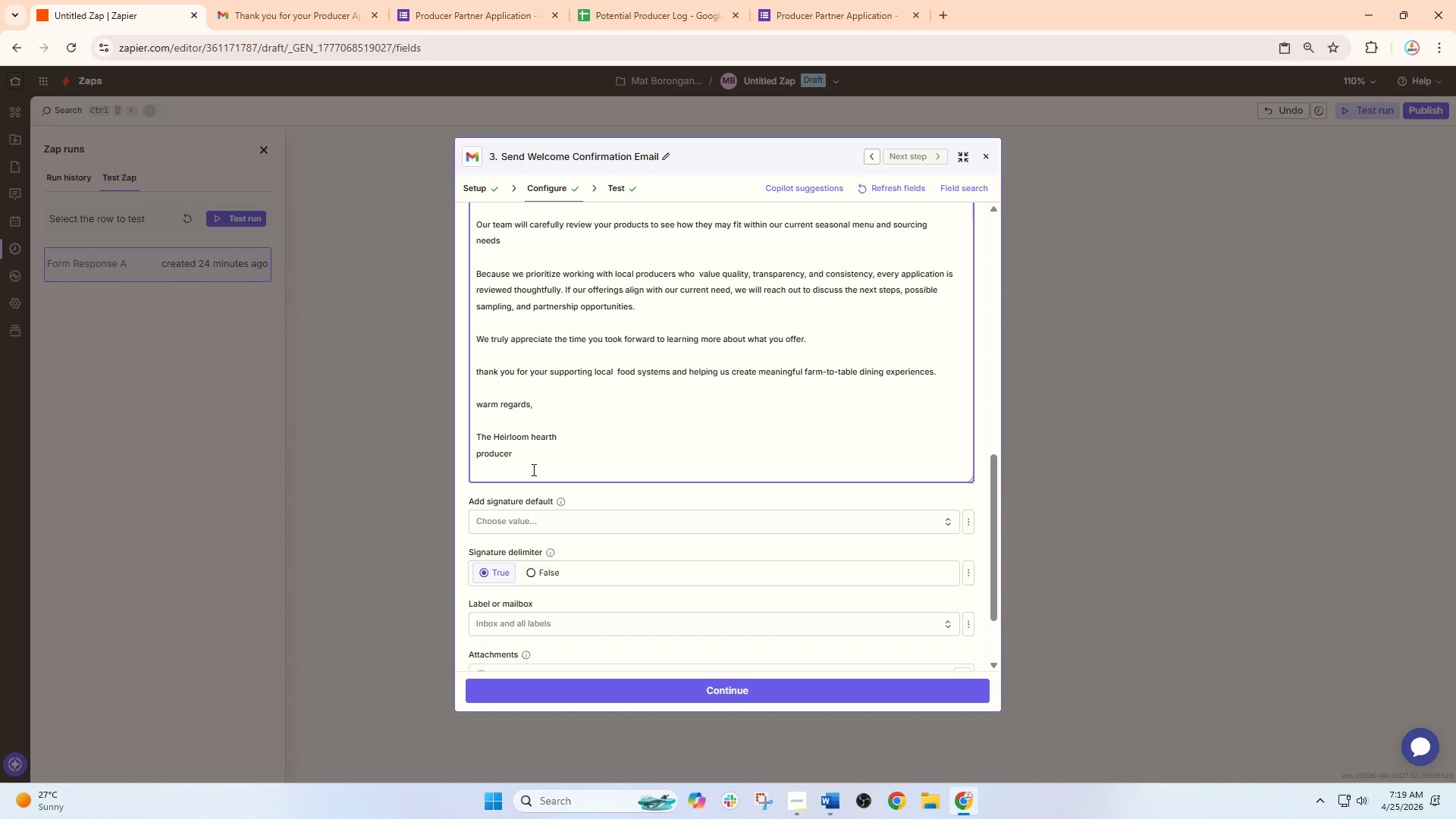 
wait(6.42)
 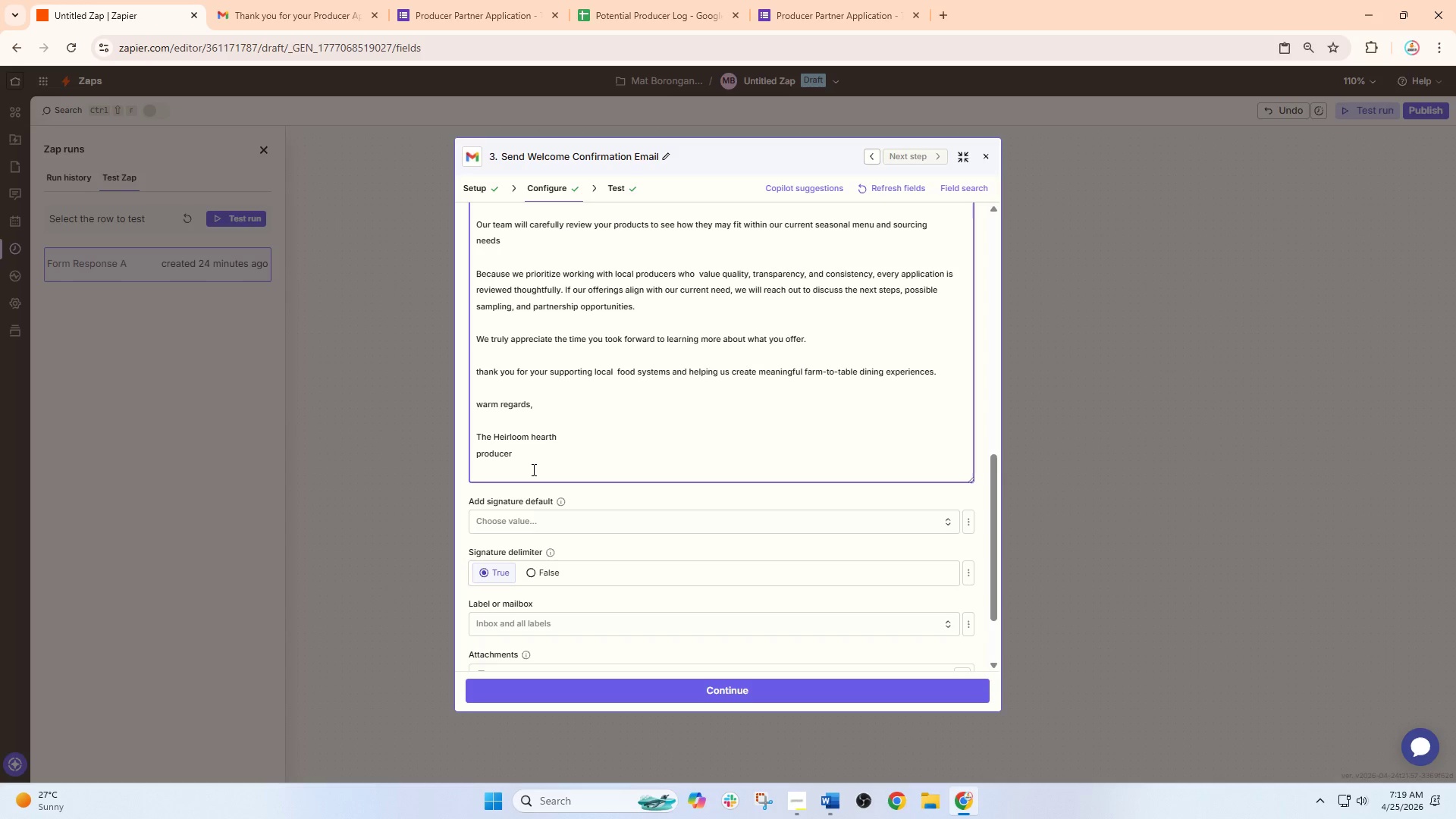 
type(PART)
key(Backspace)
key(Backspace)
key(Backspace)
 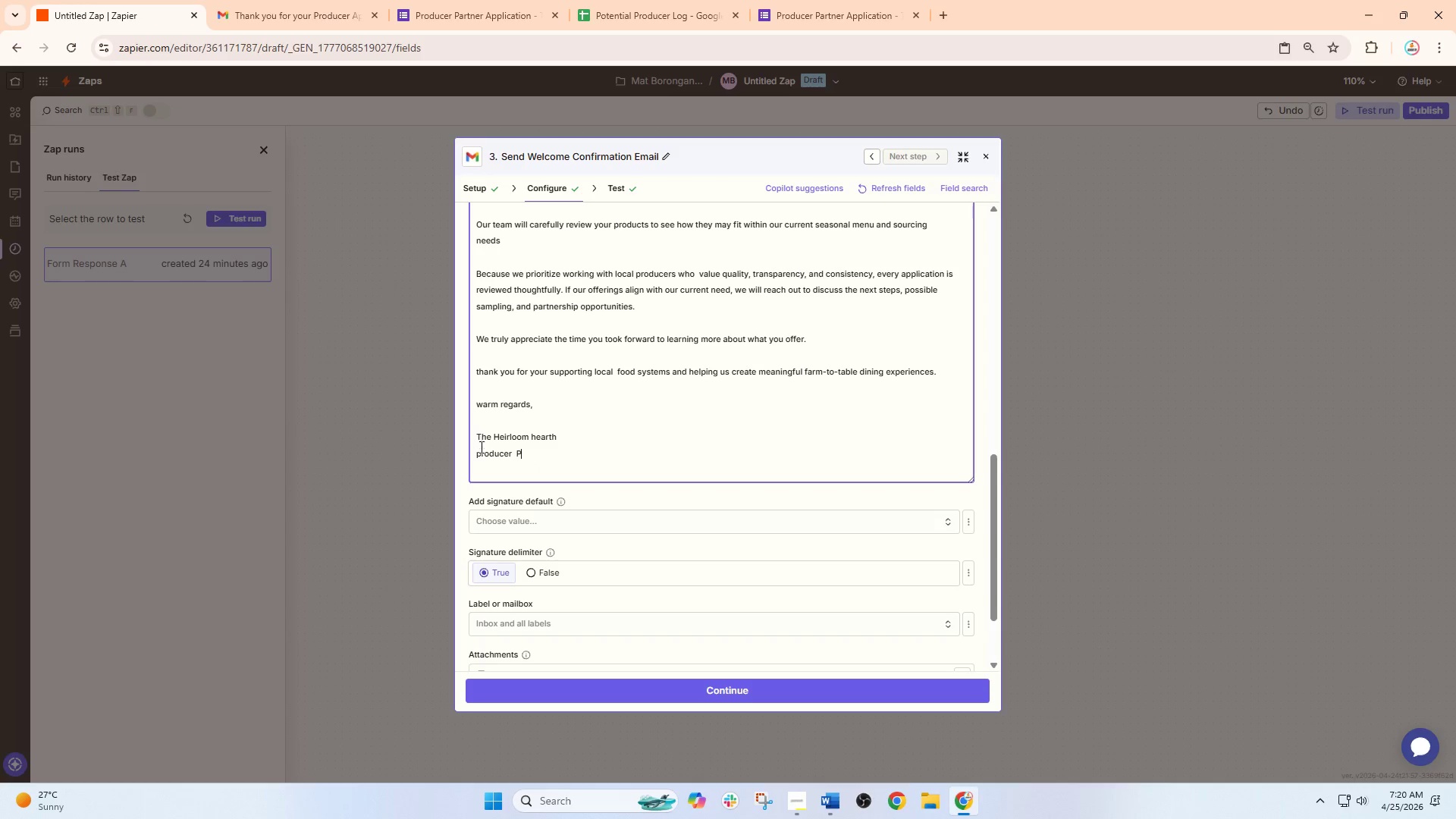 
wait(5.95)
 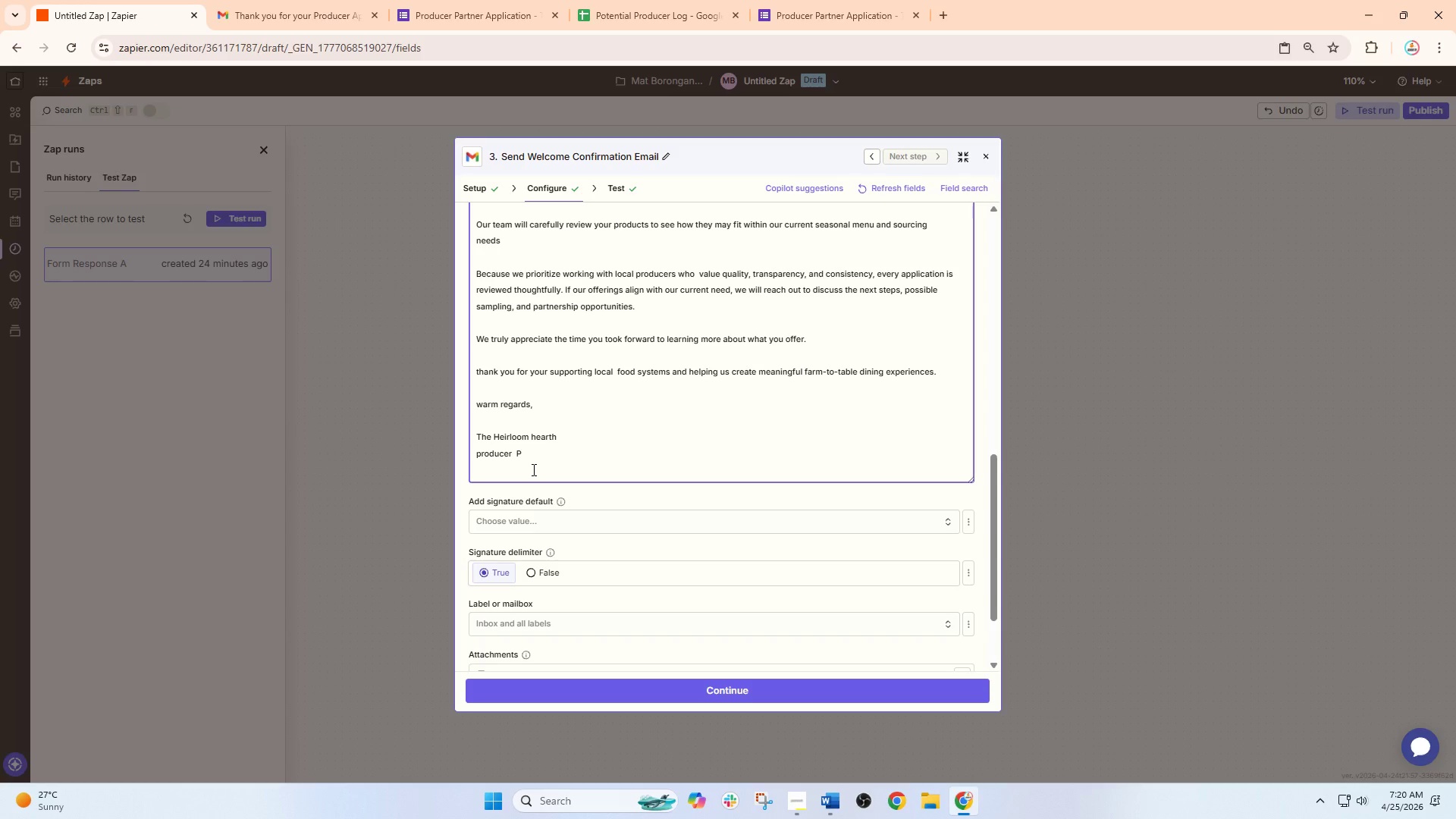 
left_click([477, 457])
 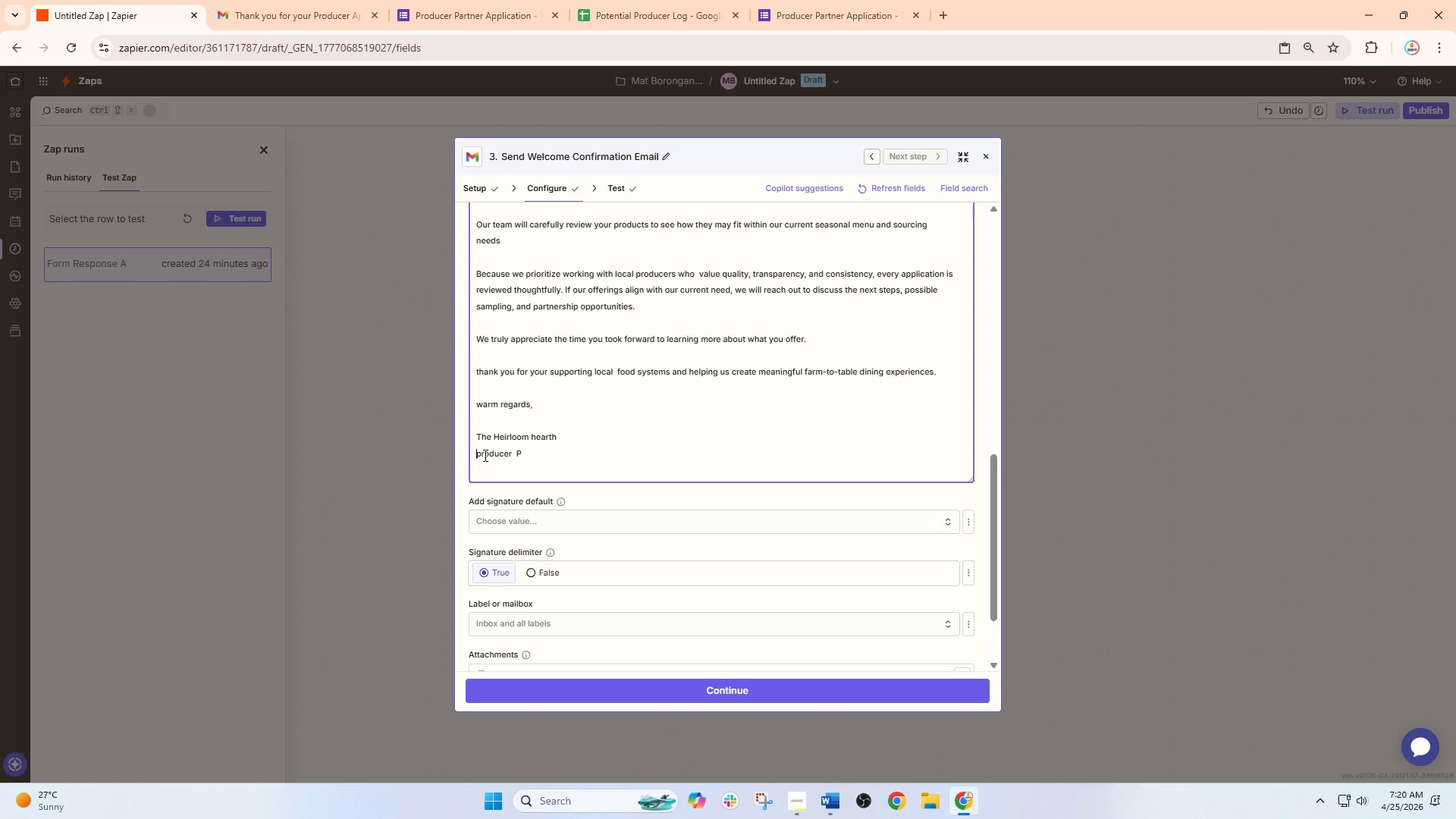 
left_click([482, 454])
 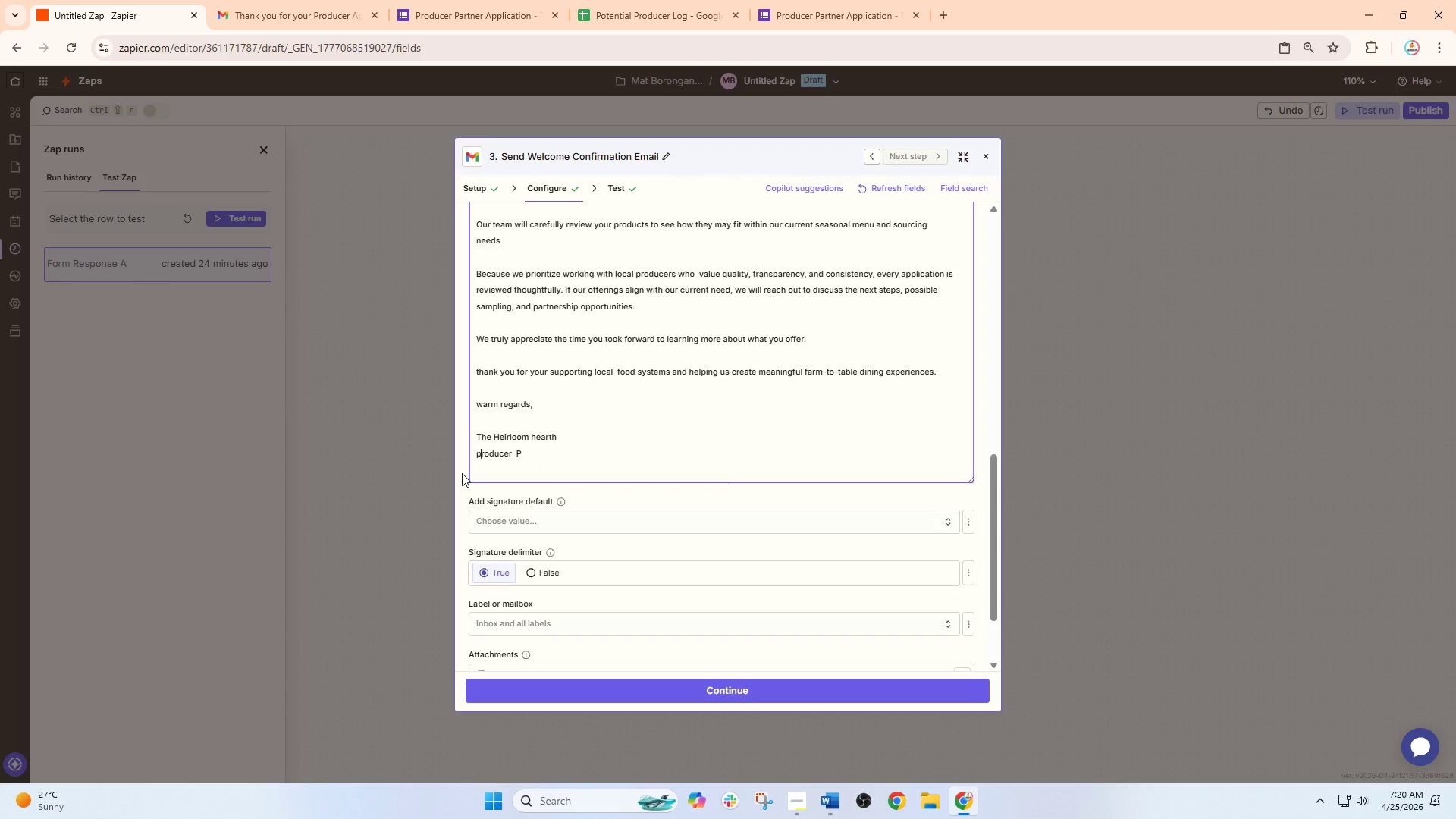 
key(Backspace)
 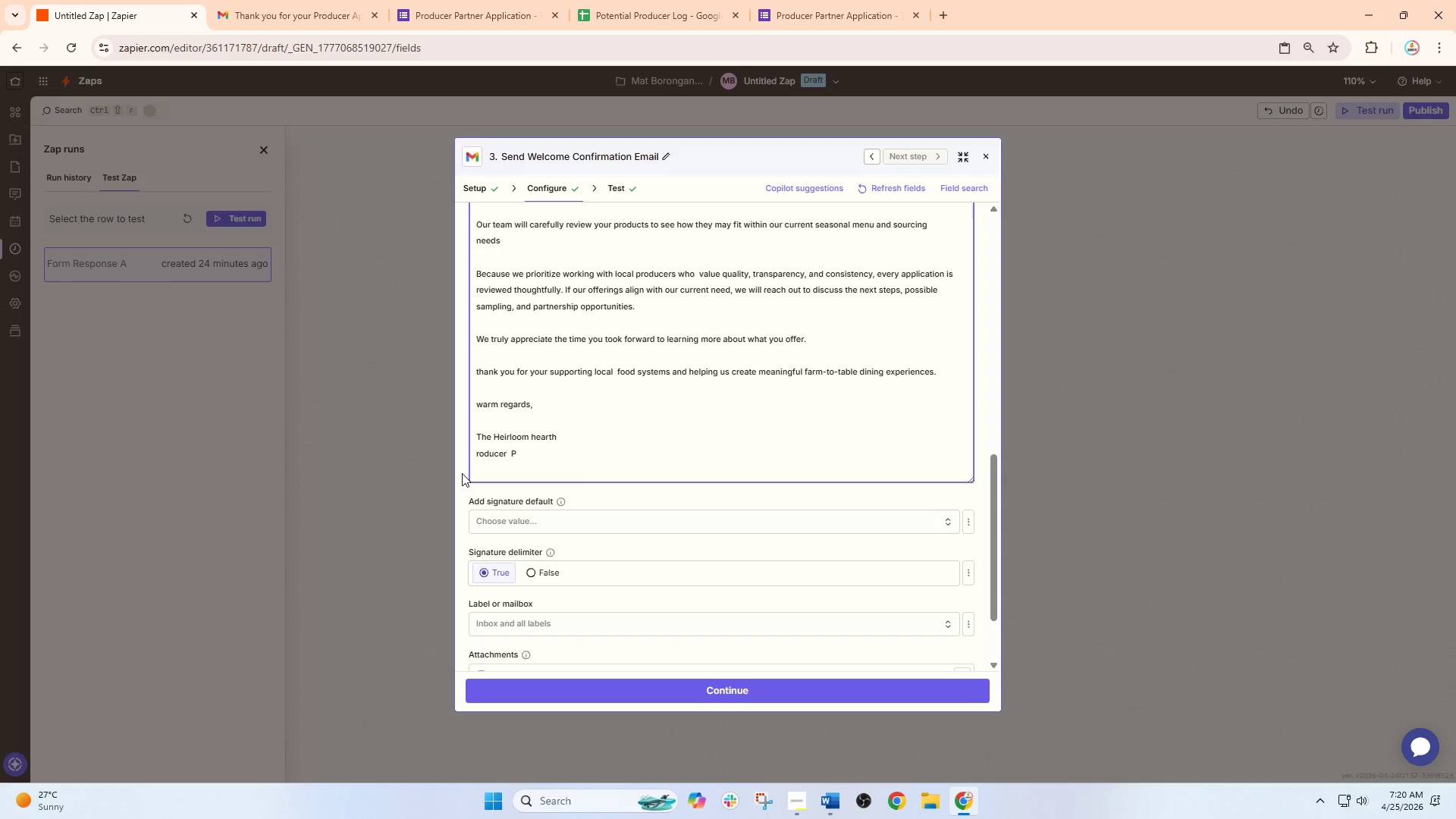 
key(P)
 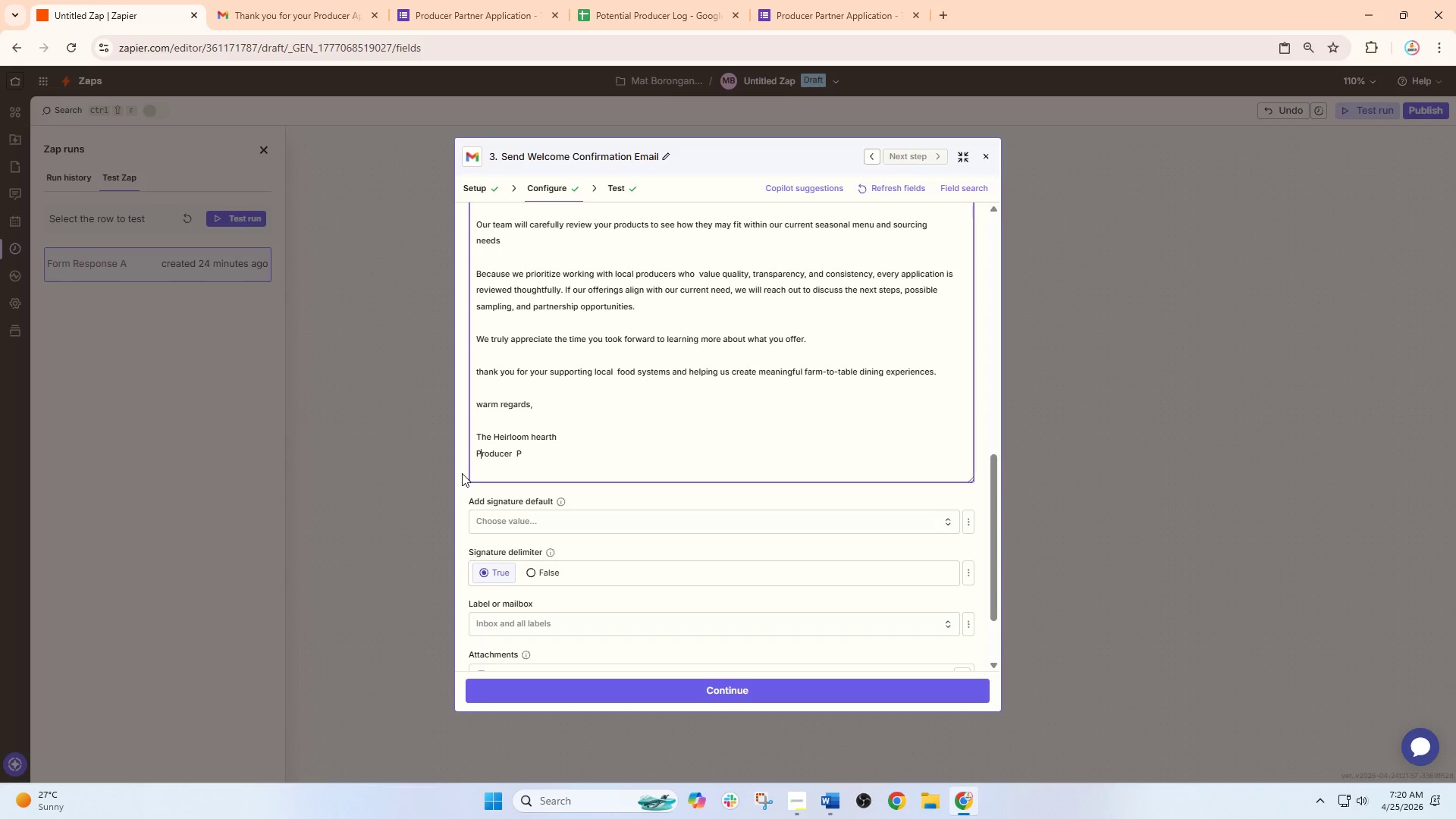 
key(CapsLock)
 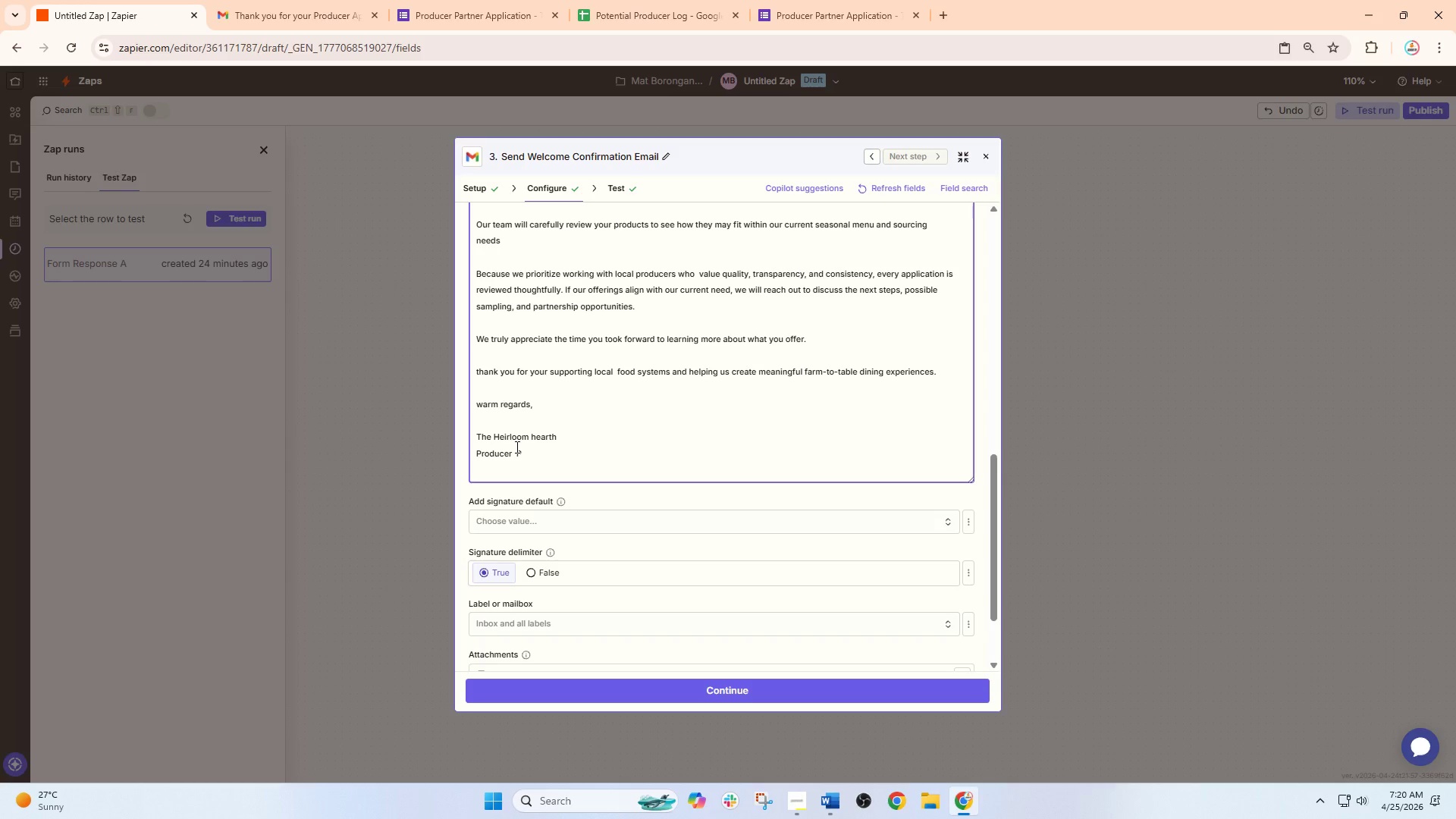 
left_click([522, 456])
 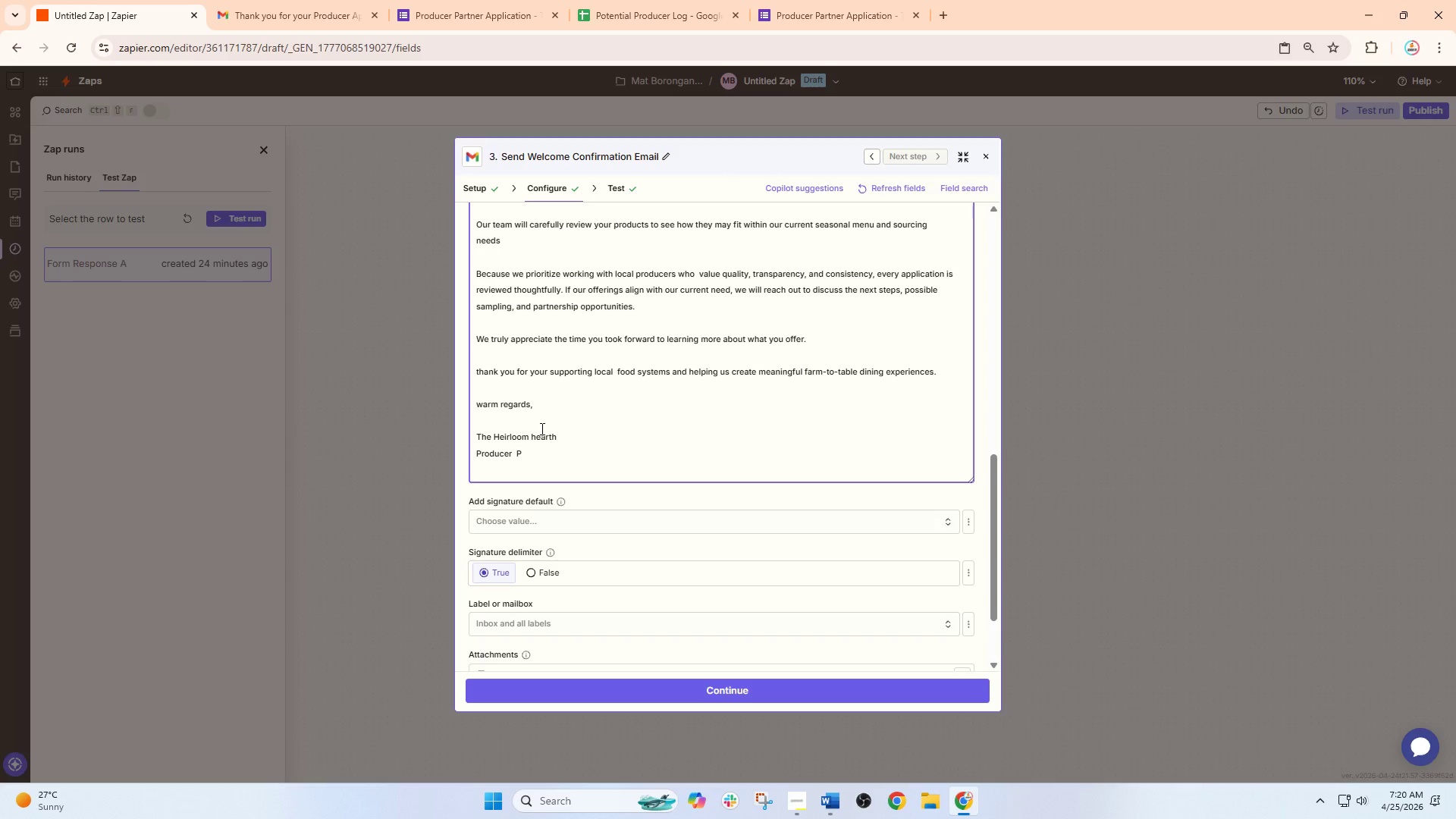 
left_click([535, 436])
 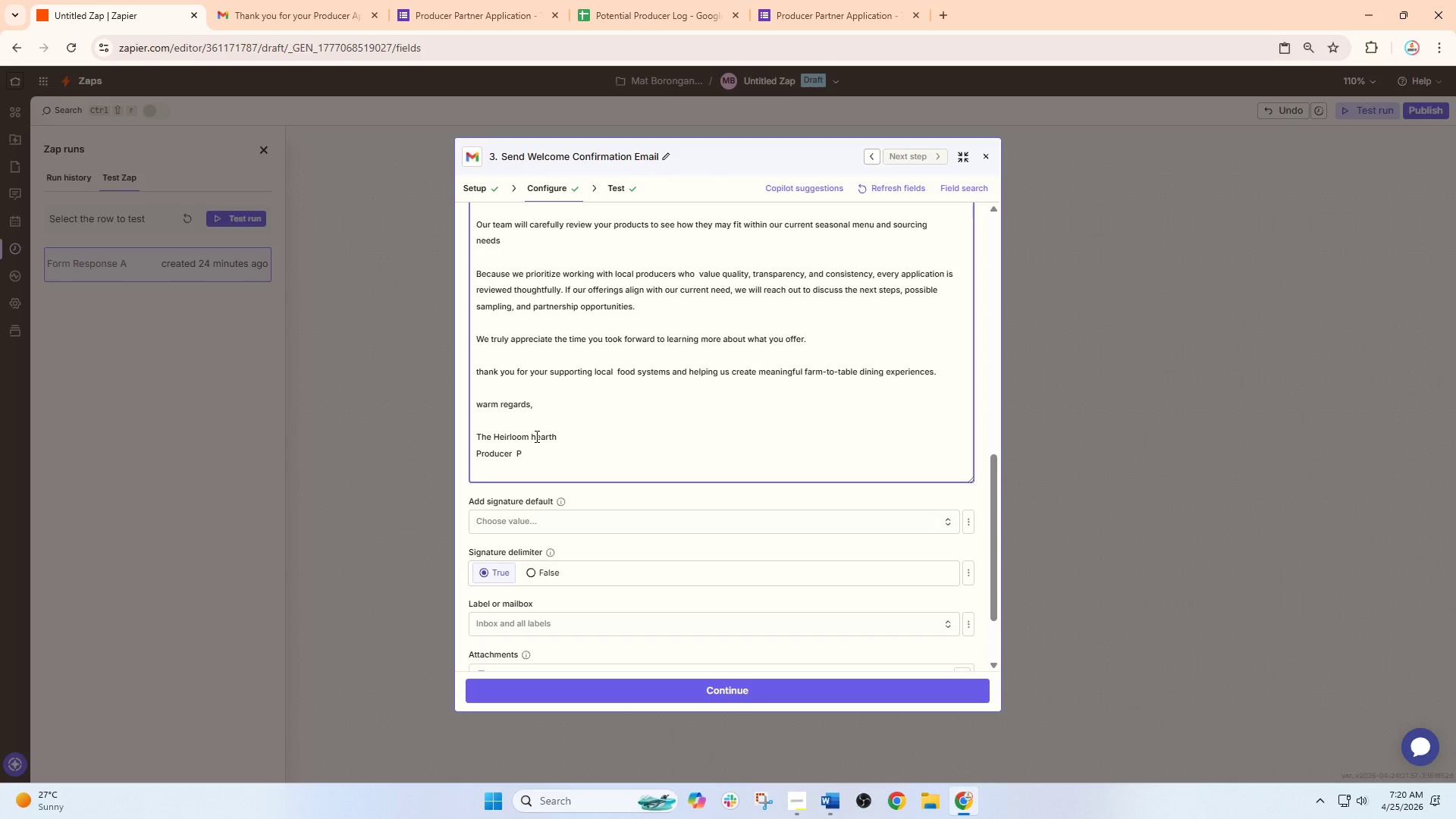 
key(Backspace)
 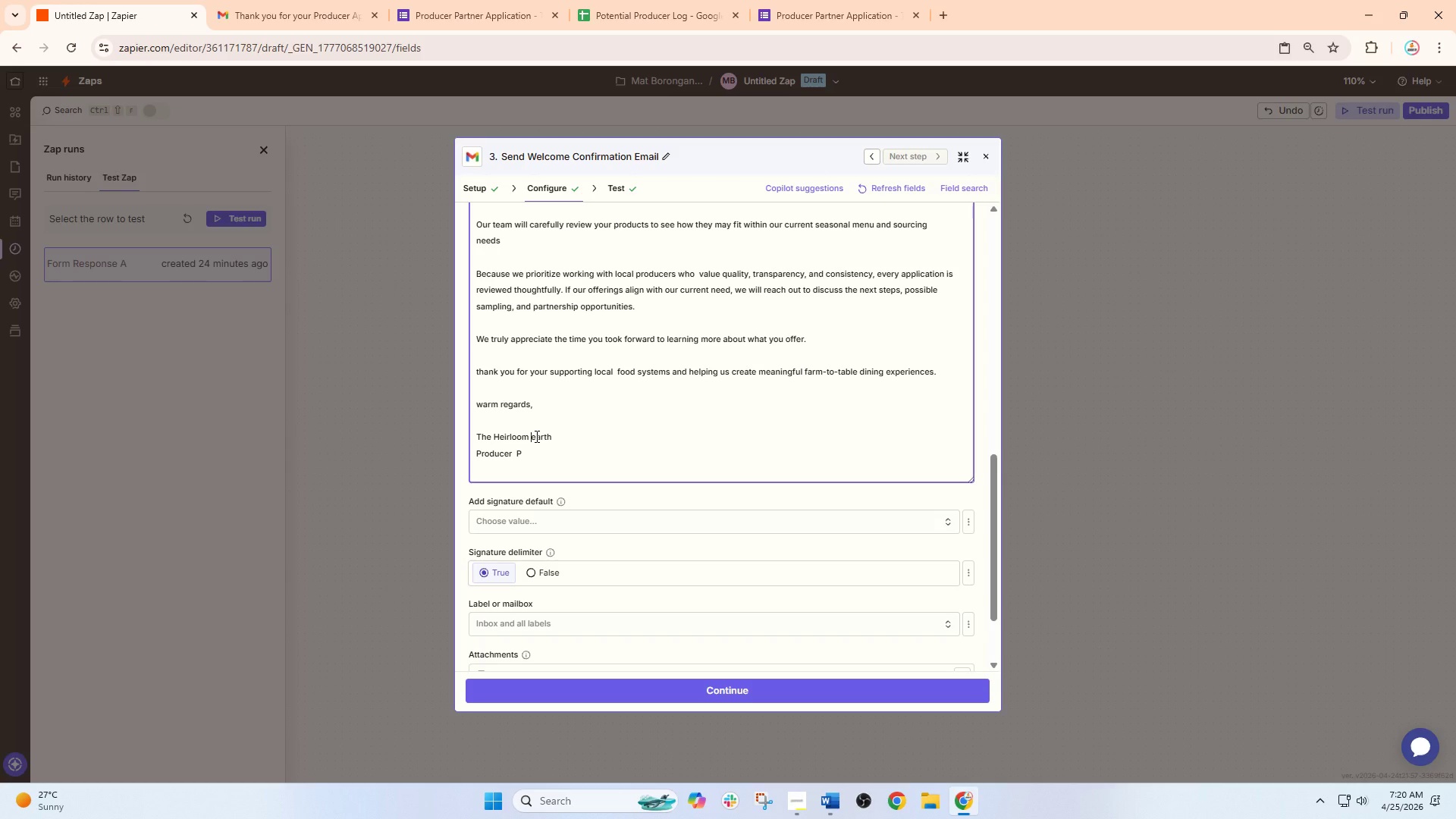 
key(CapsLock)
 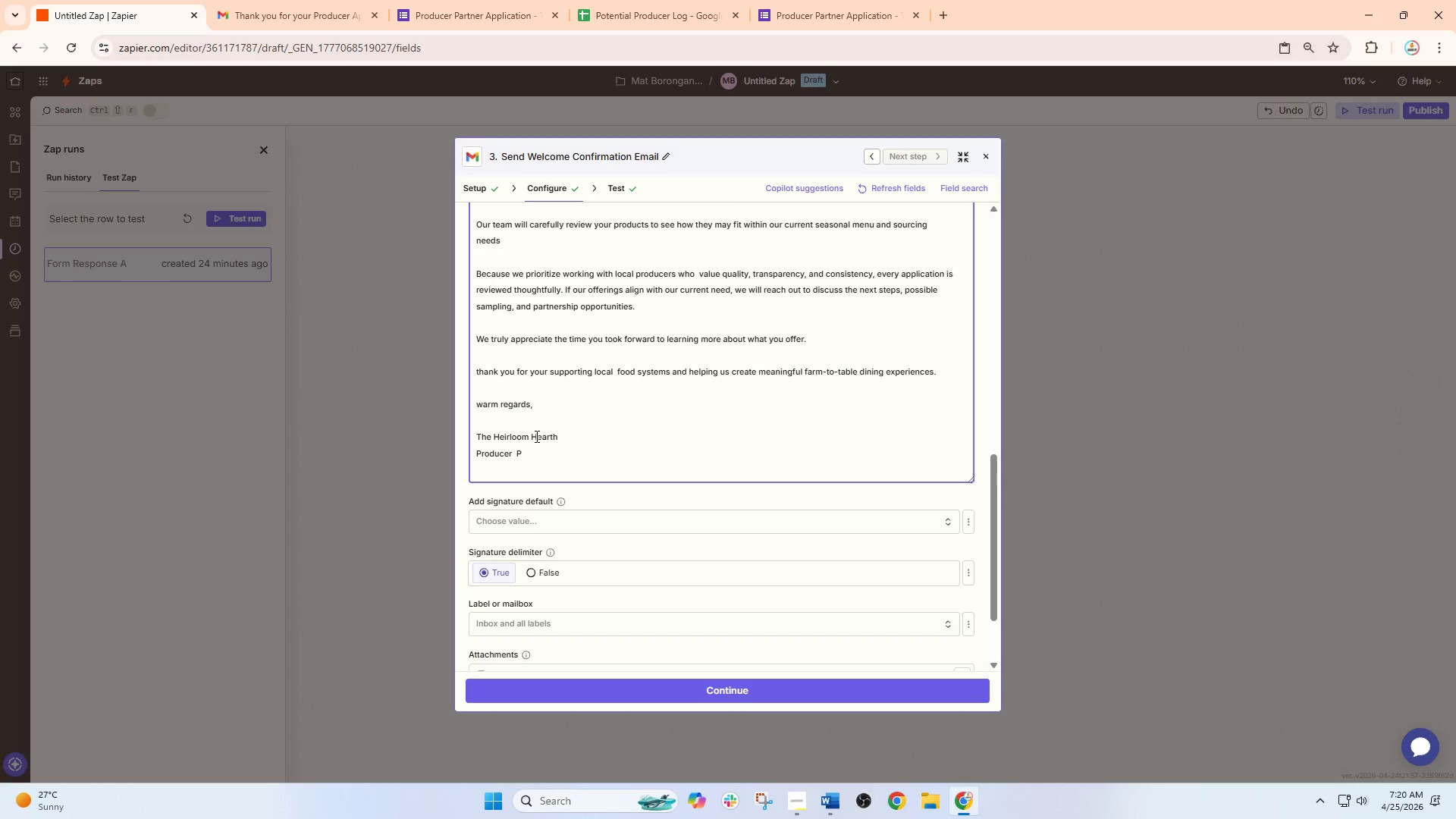 
key(H)
 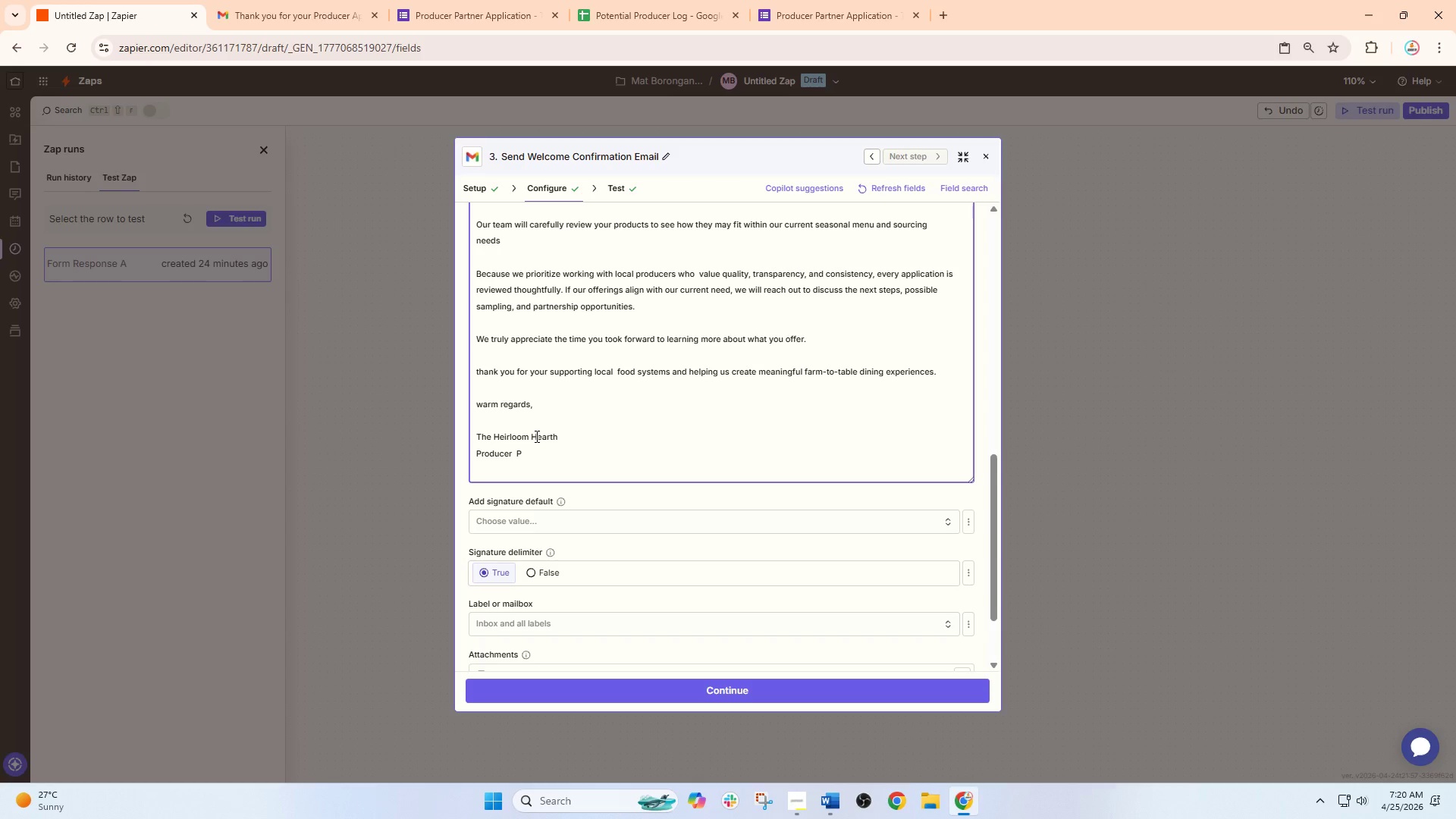 
key(CapsLock)
 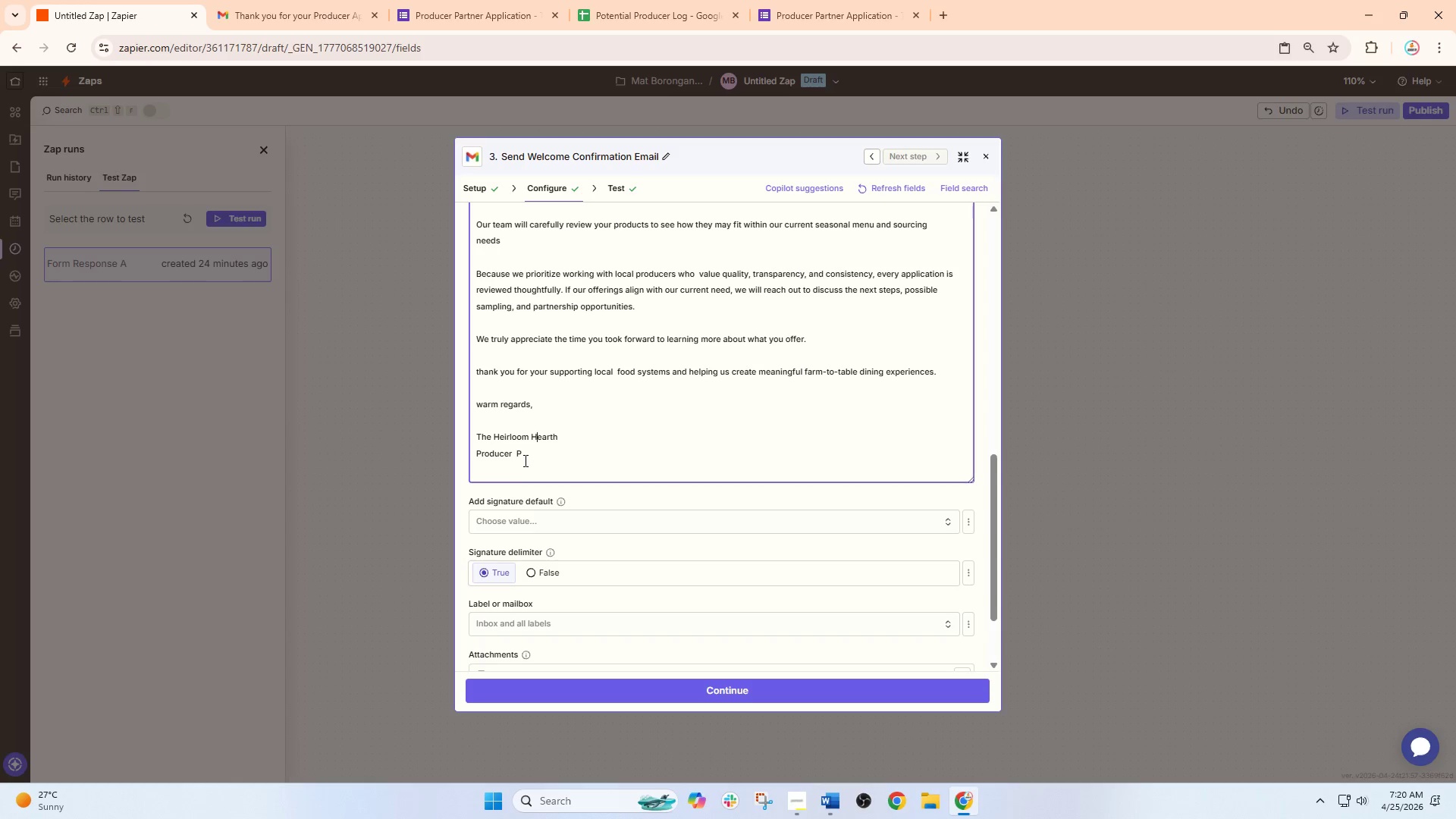 
left_click([526, 455])
 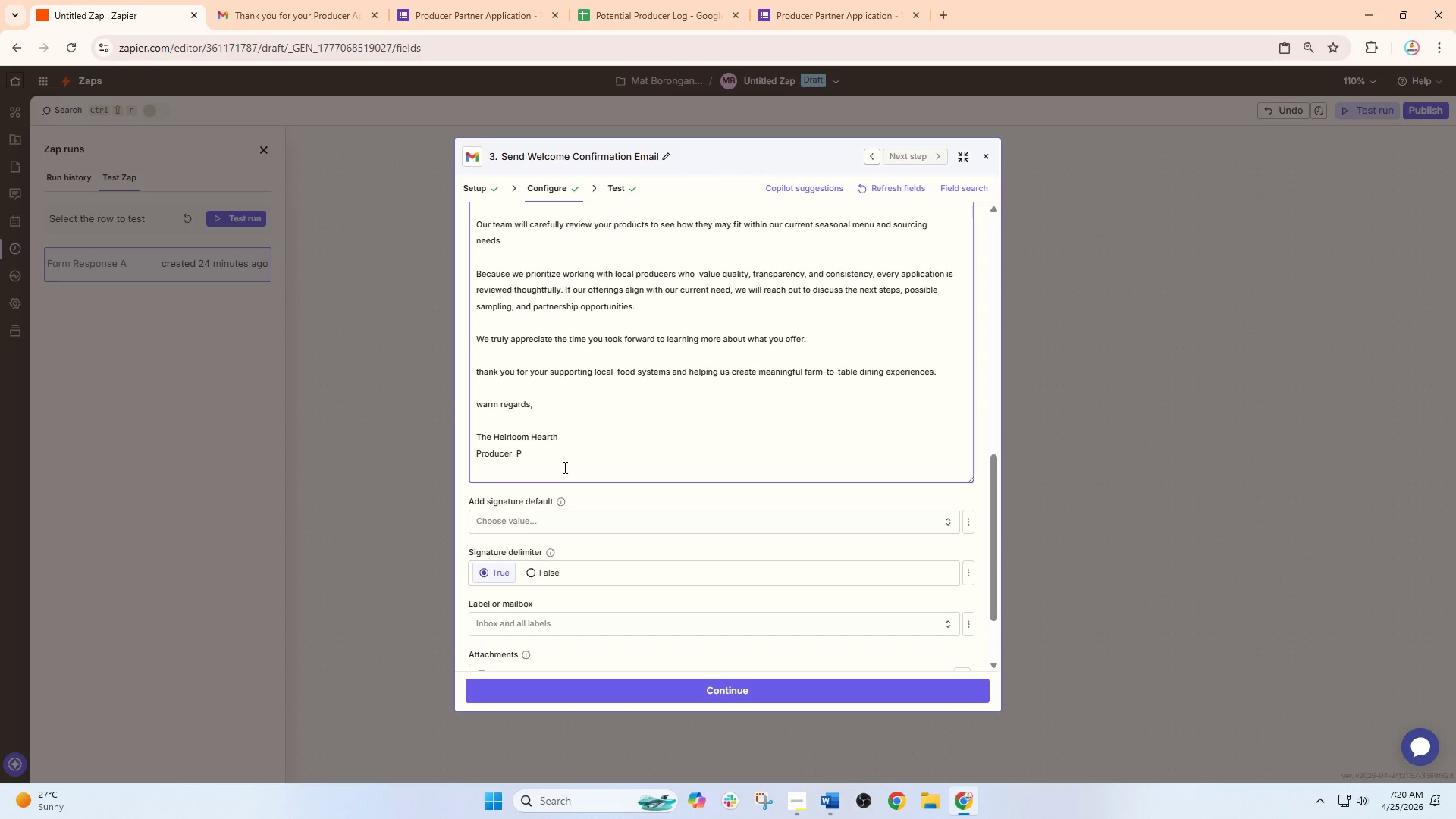 
type(arnerships )
key(Backspace)
 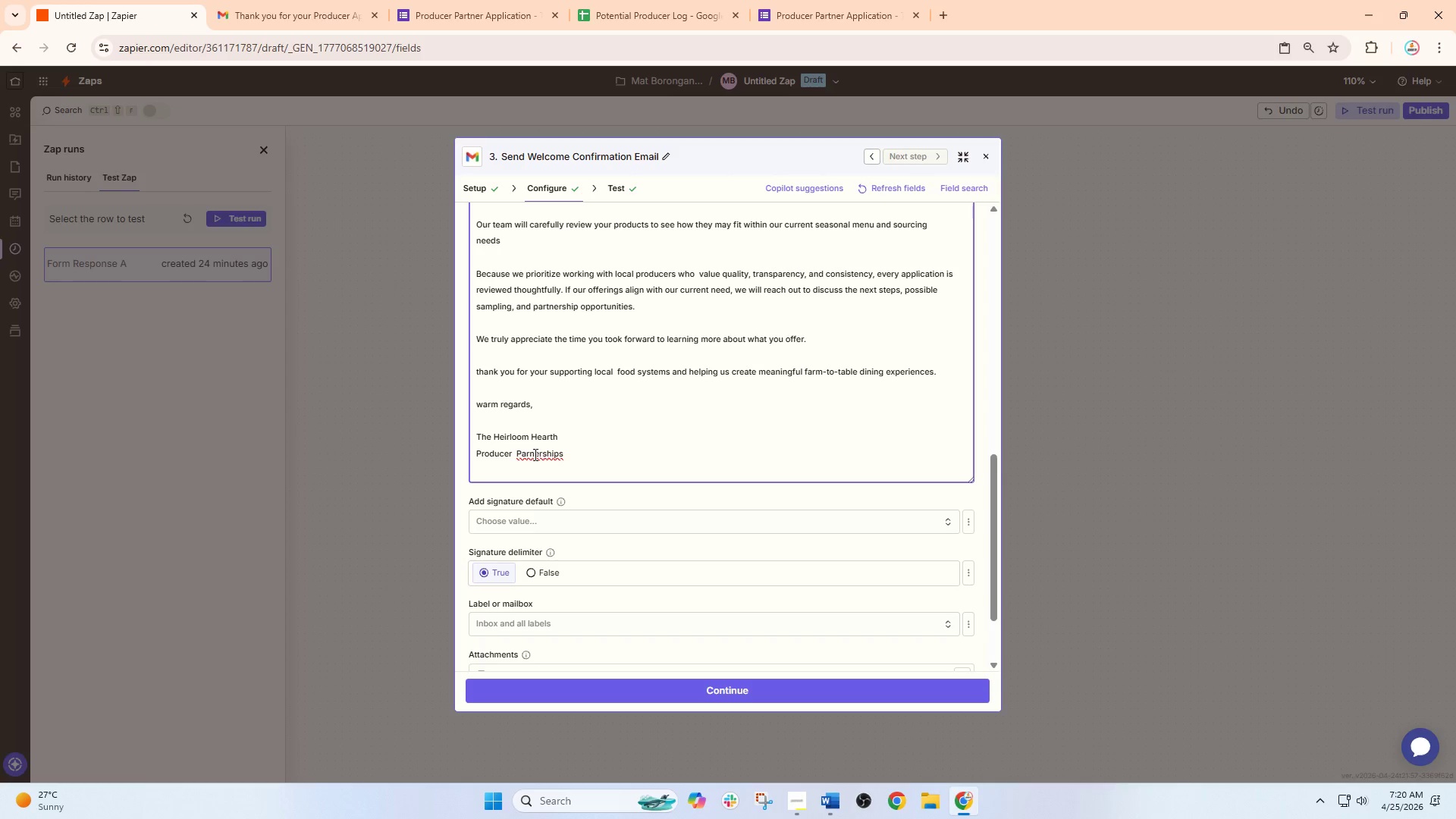 
wait(8.0)
 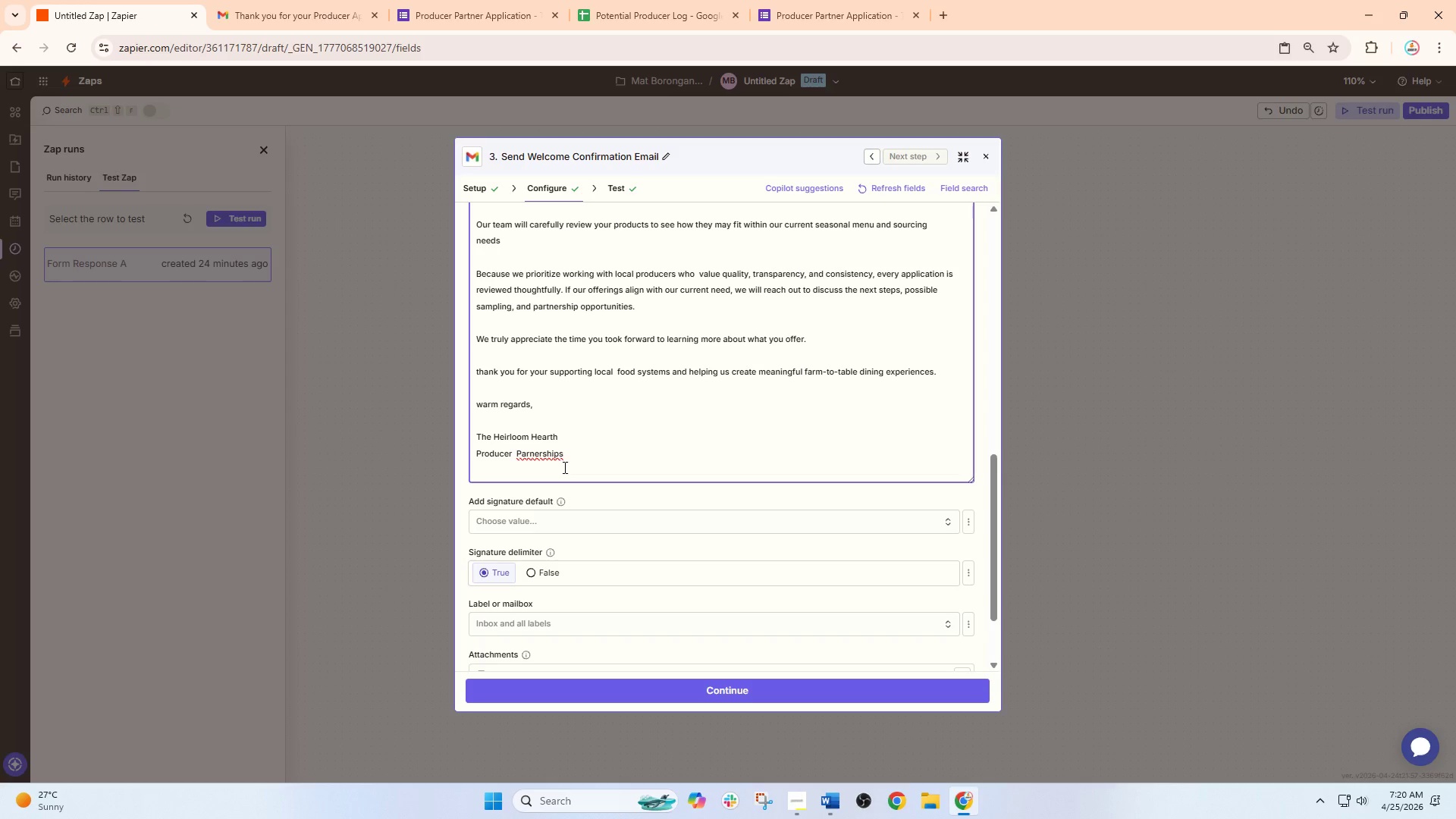 
left_click([527, 452])
 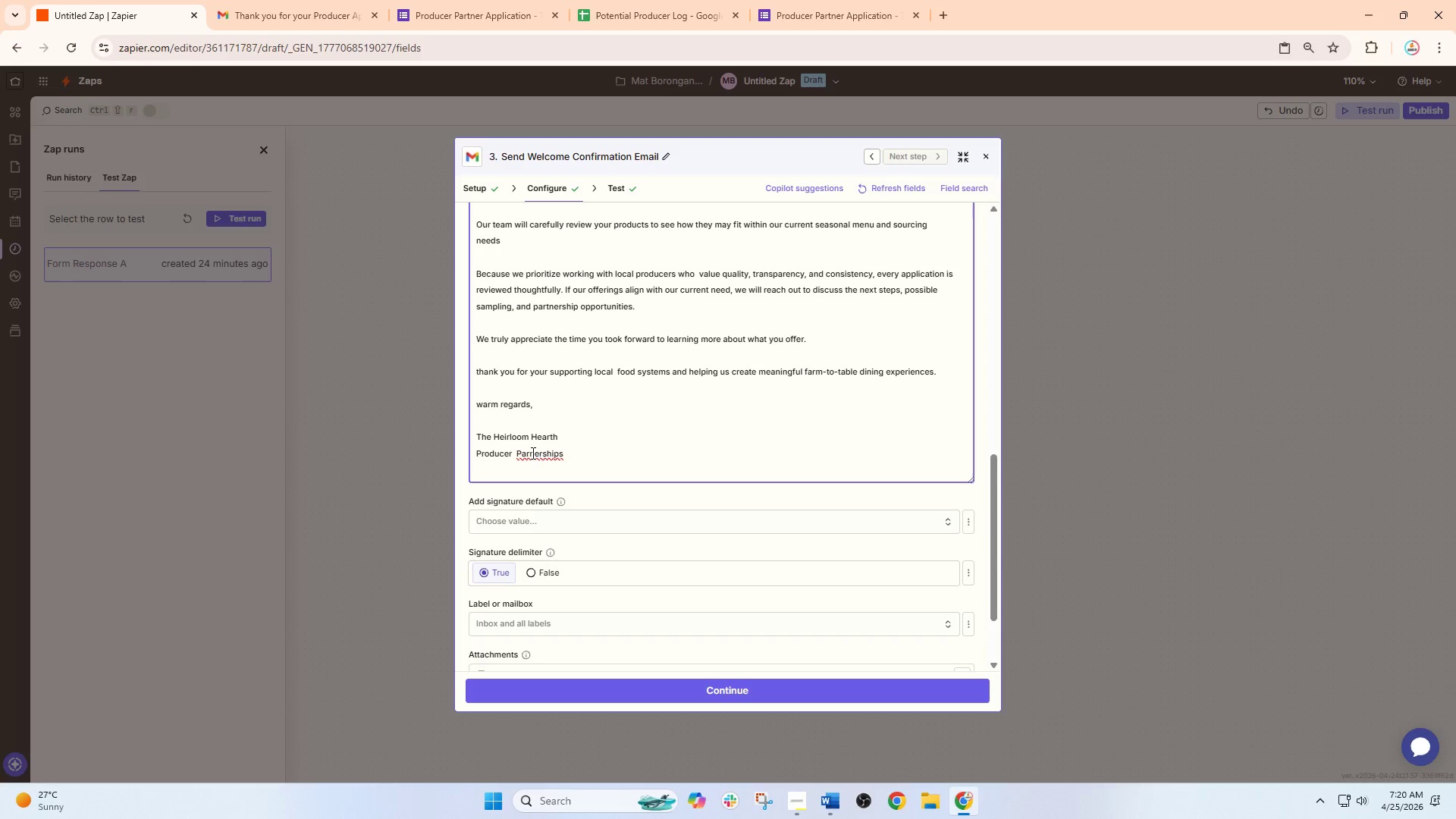 
left_click([532, 451])
 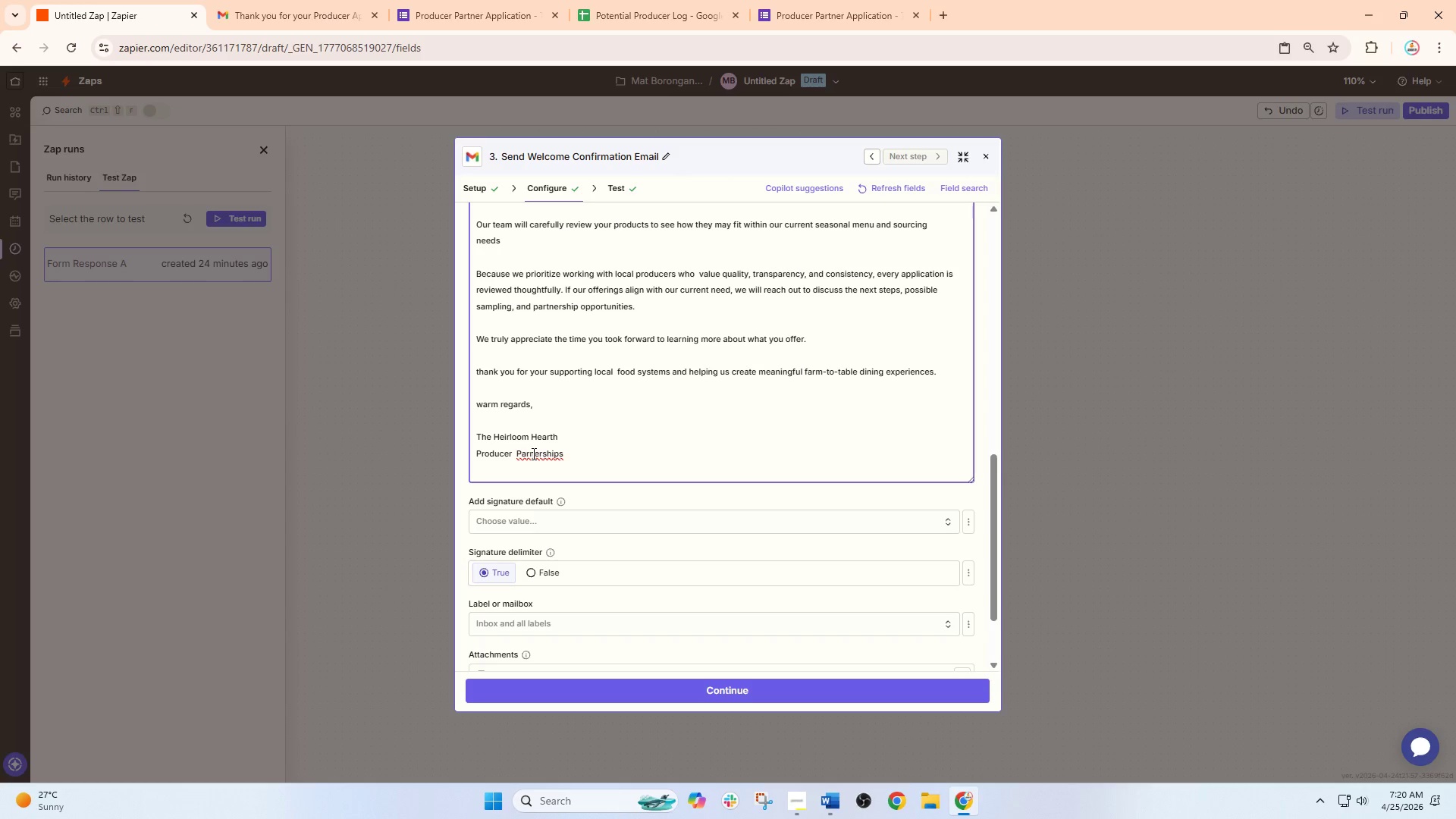 
left_click([529, 454])
 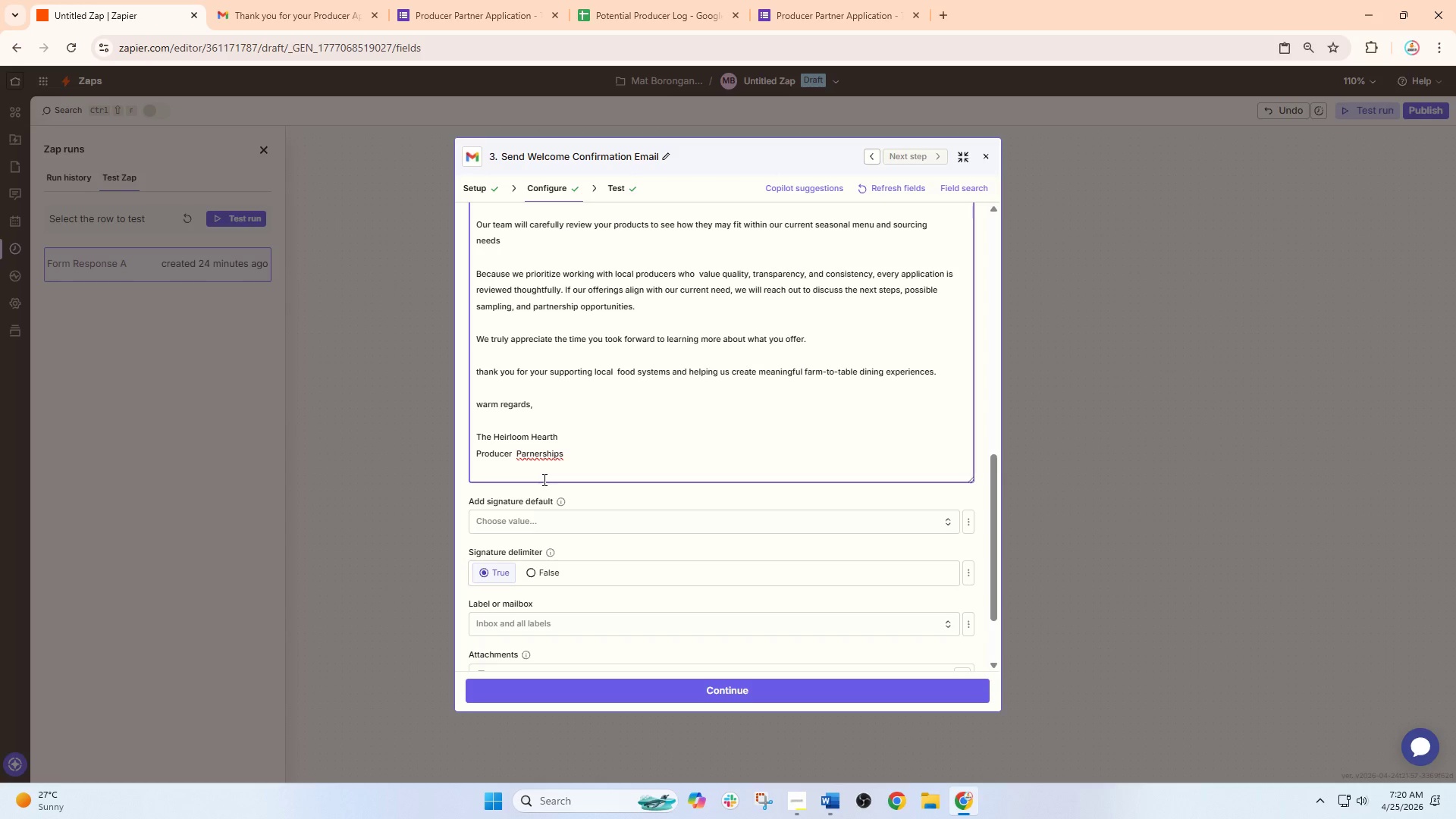 
key(T)
 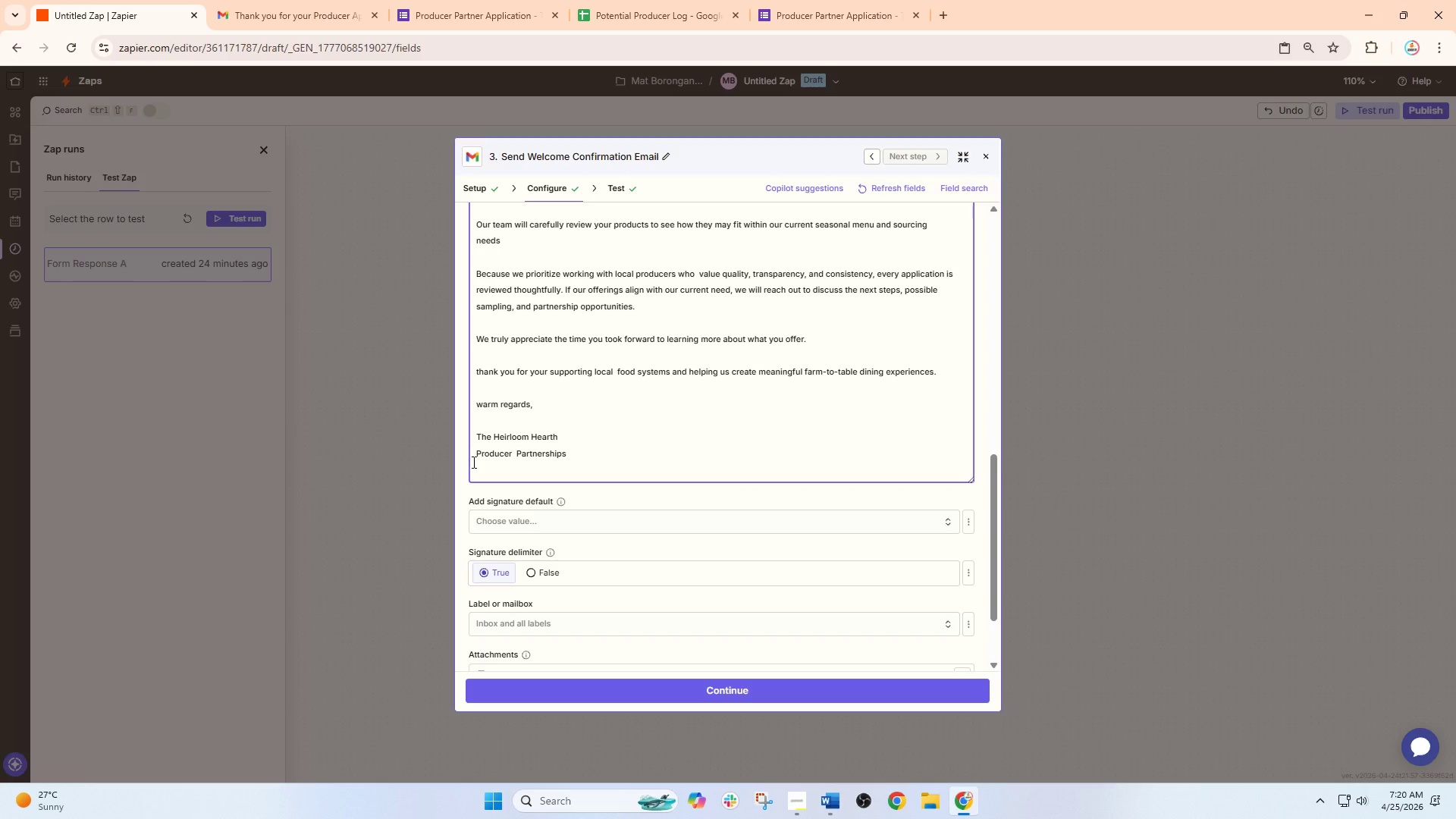 
left_click([482, 462])
 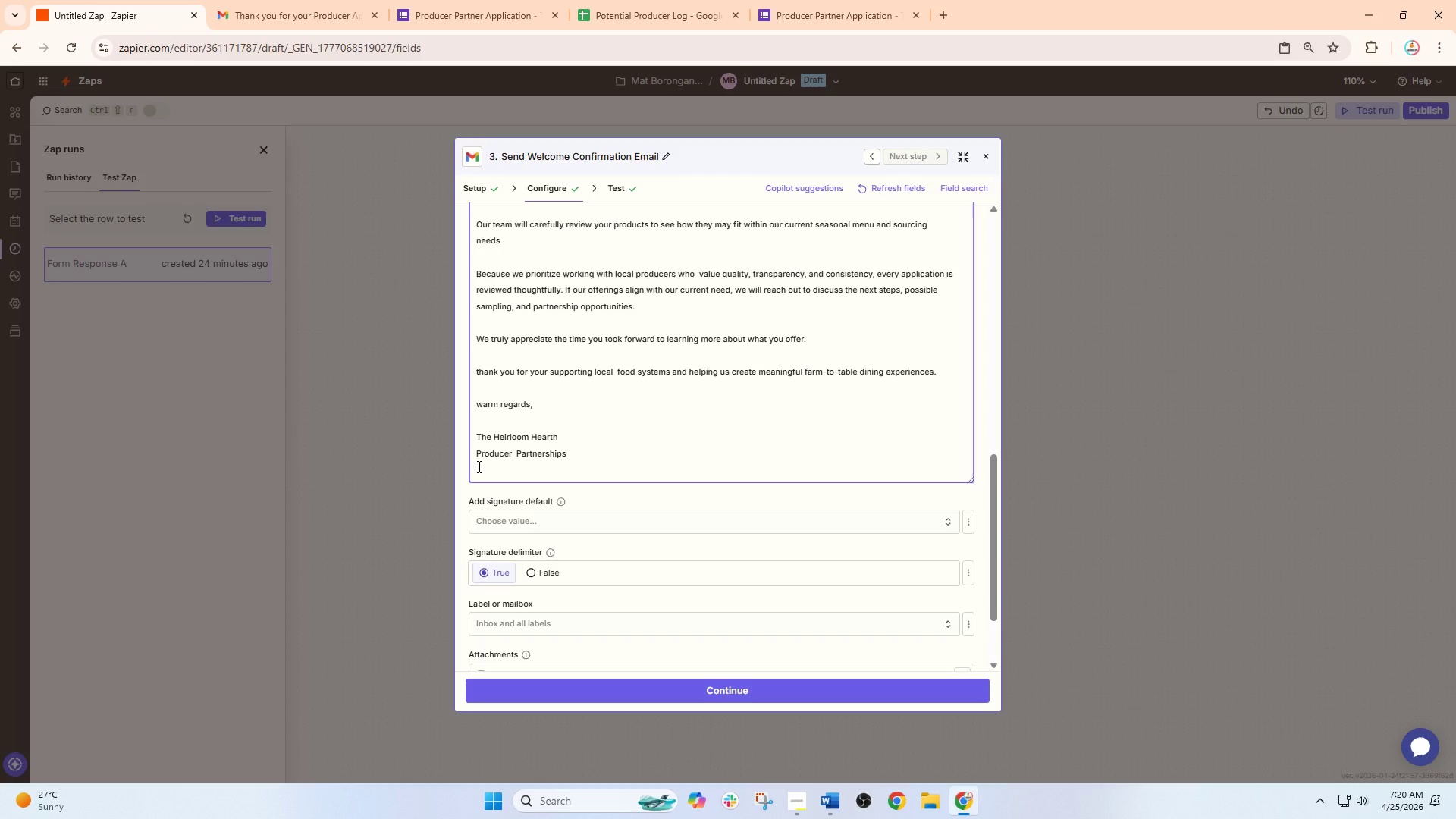 
left_click([478, 466])
 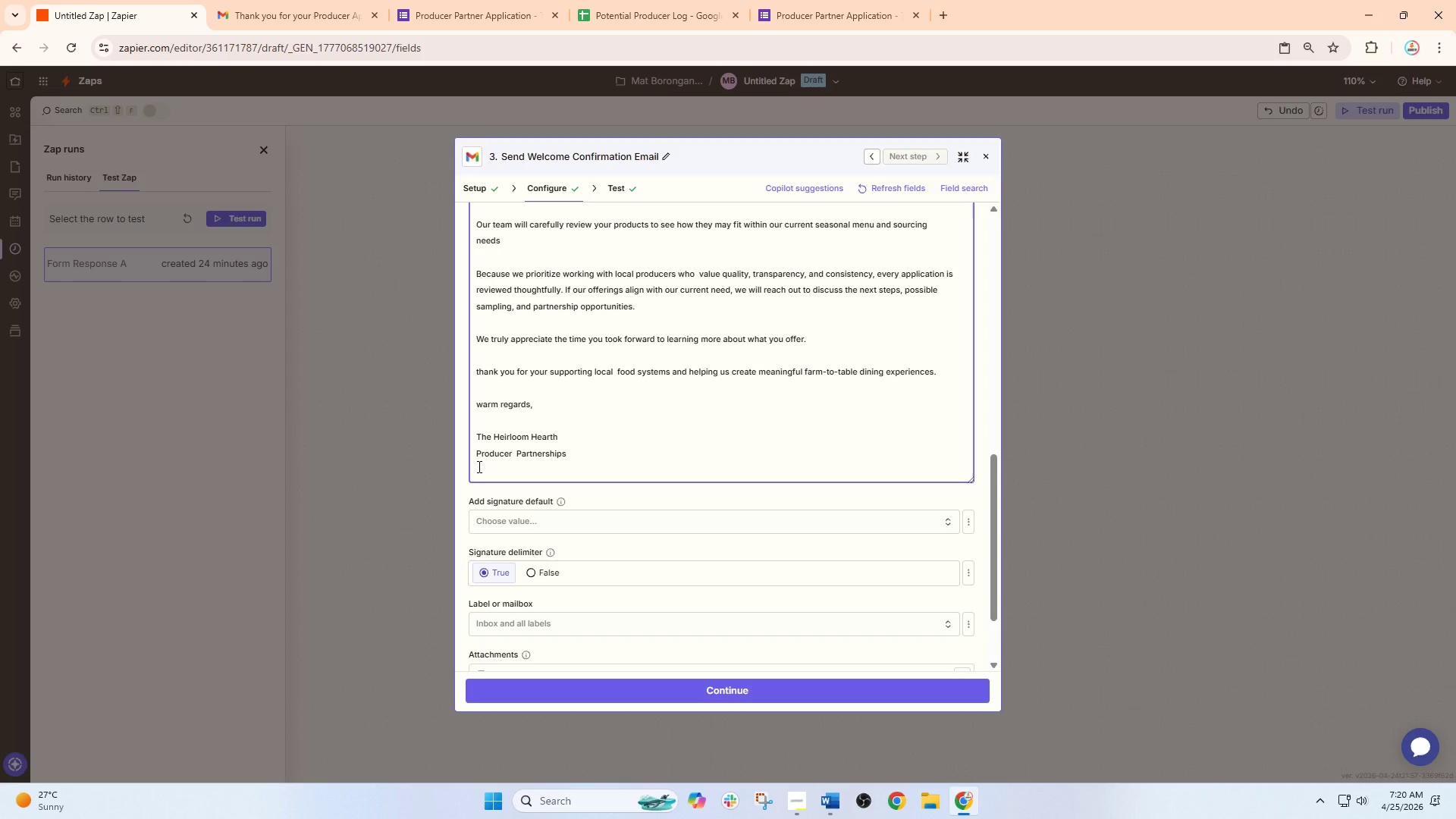 
wait(6.8)
 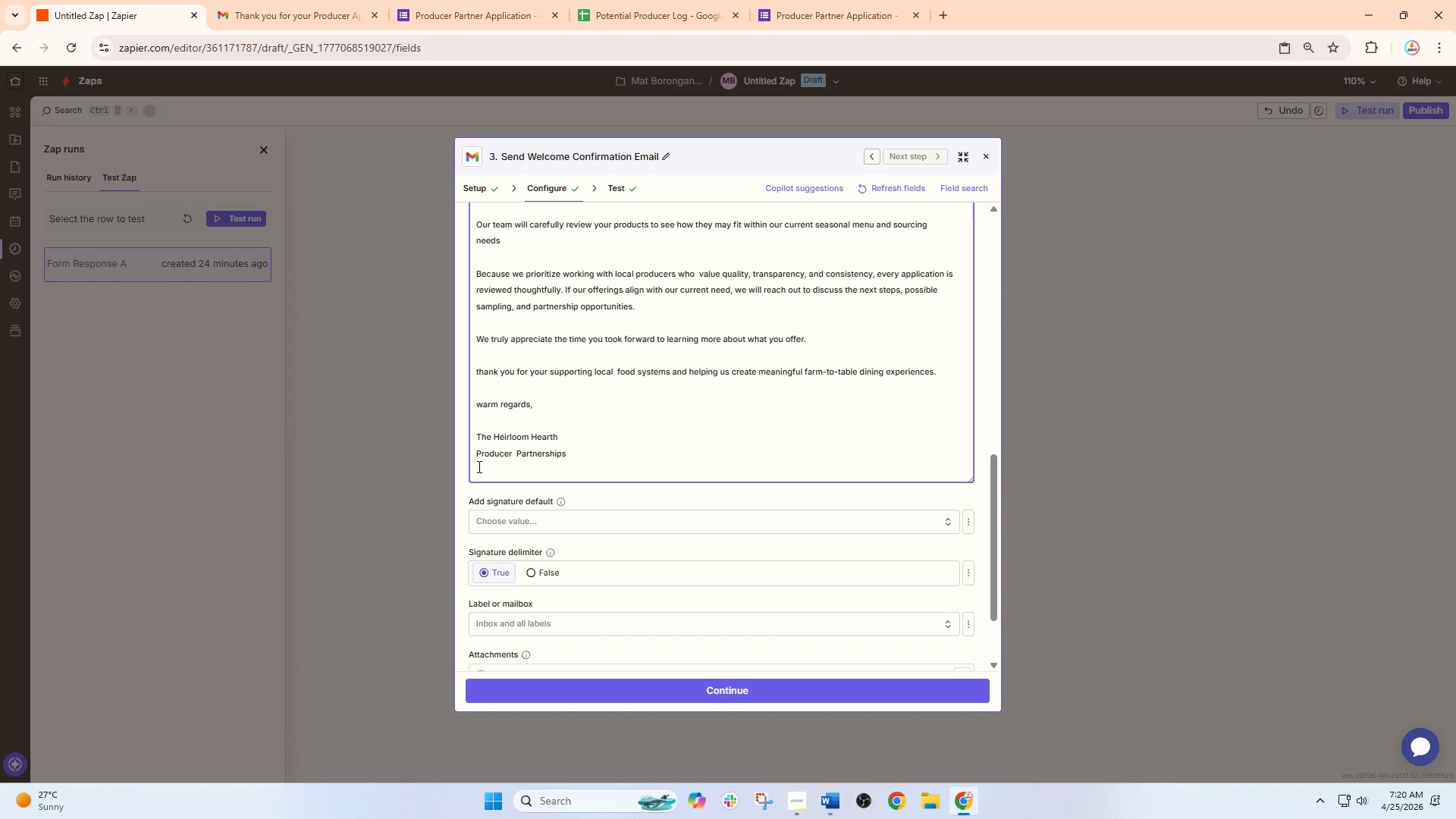 
type(the )
key(Backspace)
type(haierloom)
 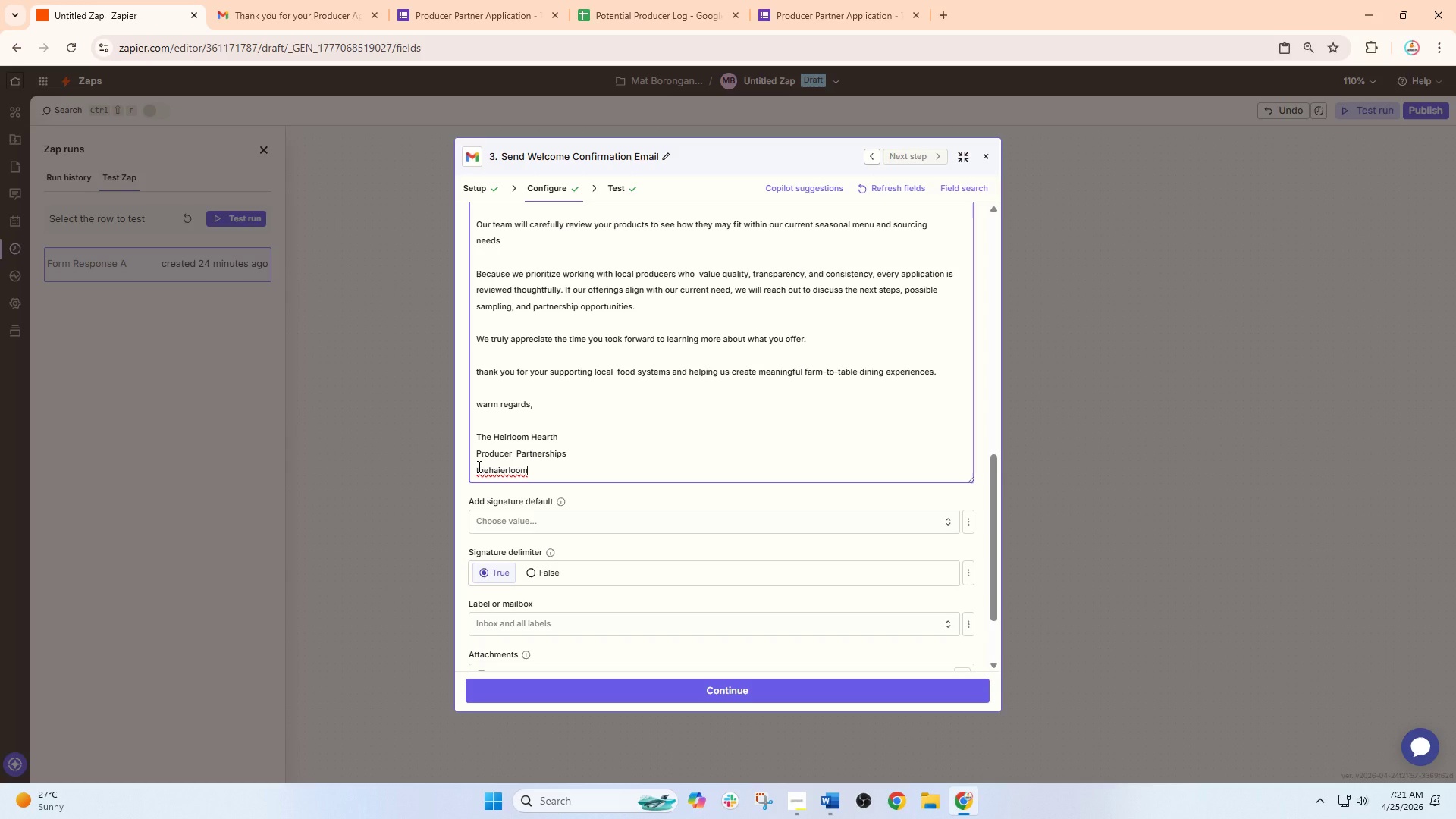 
wait(5.84)
 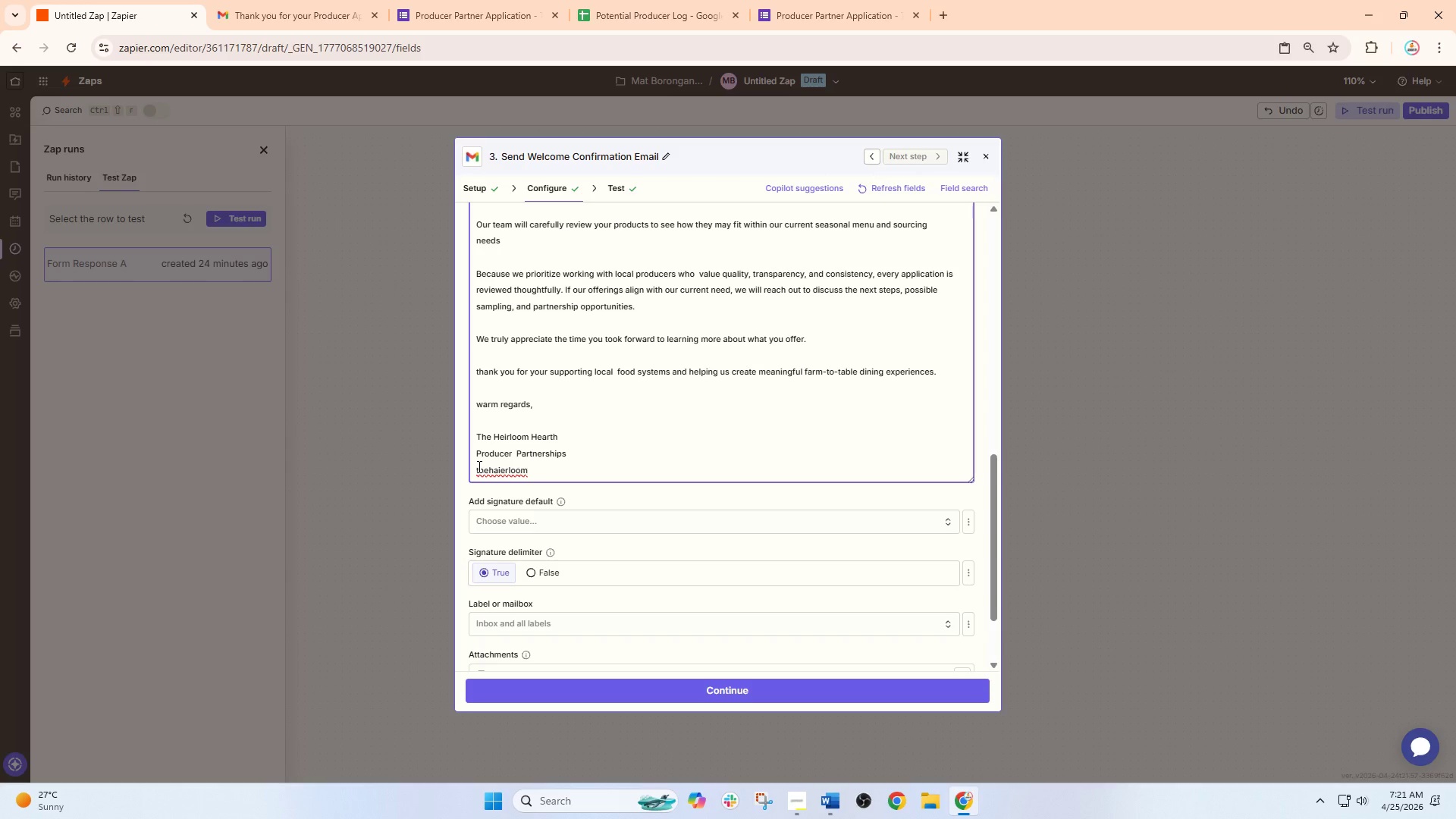 
type(@gmasi;)
key(Backspace)
key(Backspace)
key(Backspace)
type(il.com)
 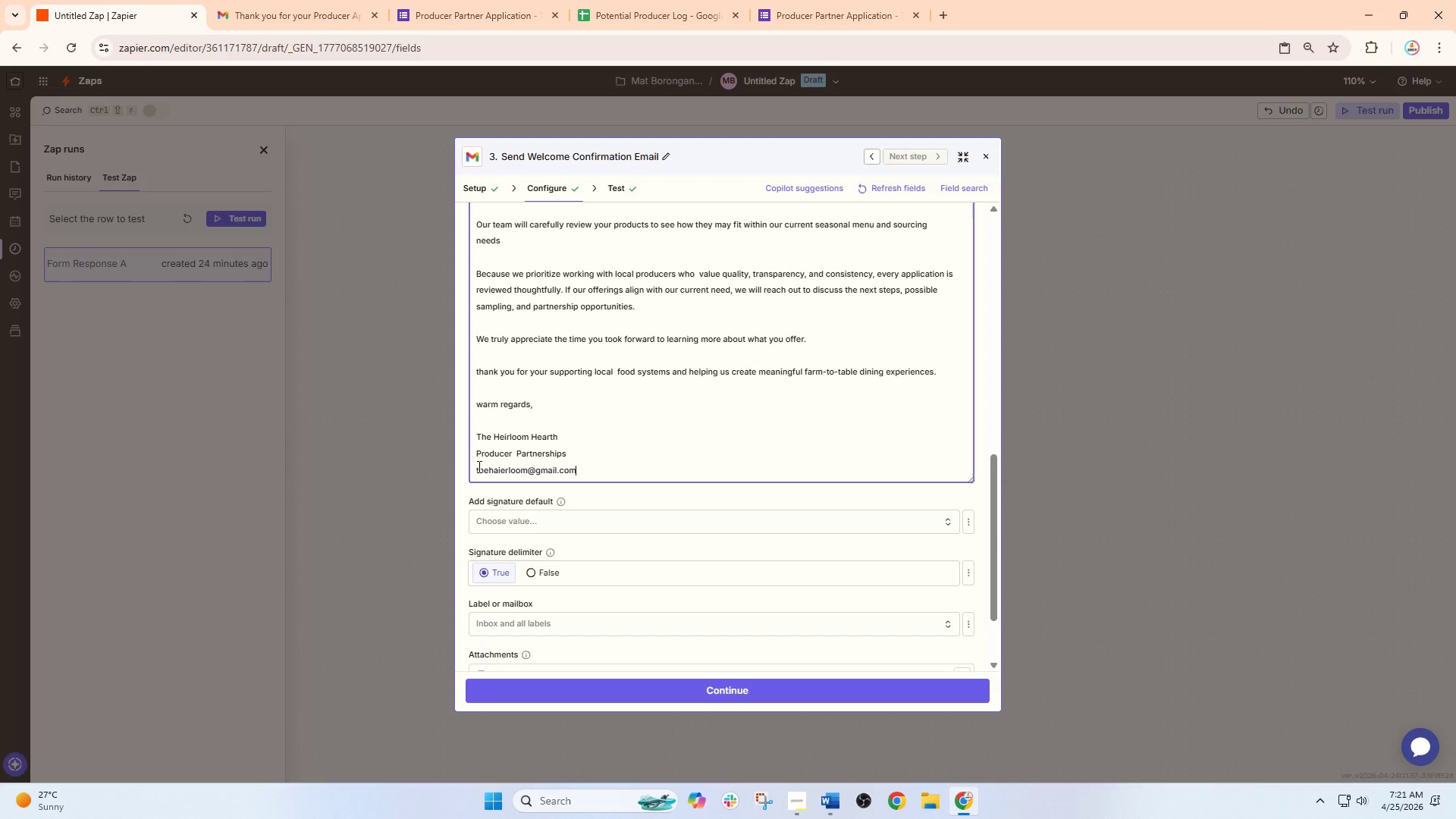 
wait(9.47)
 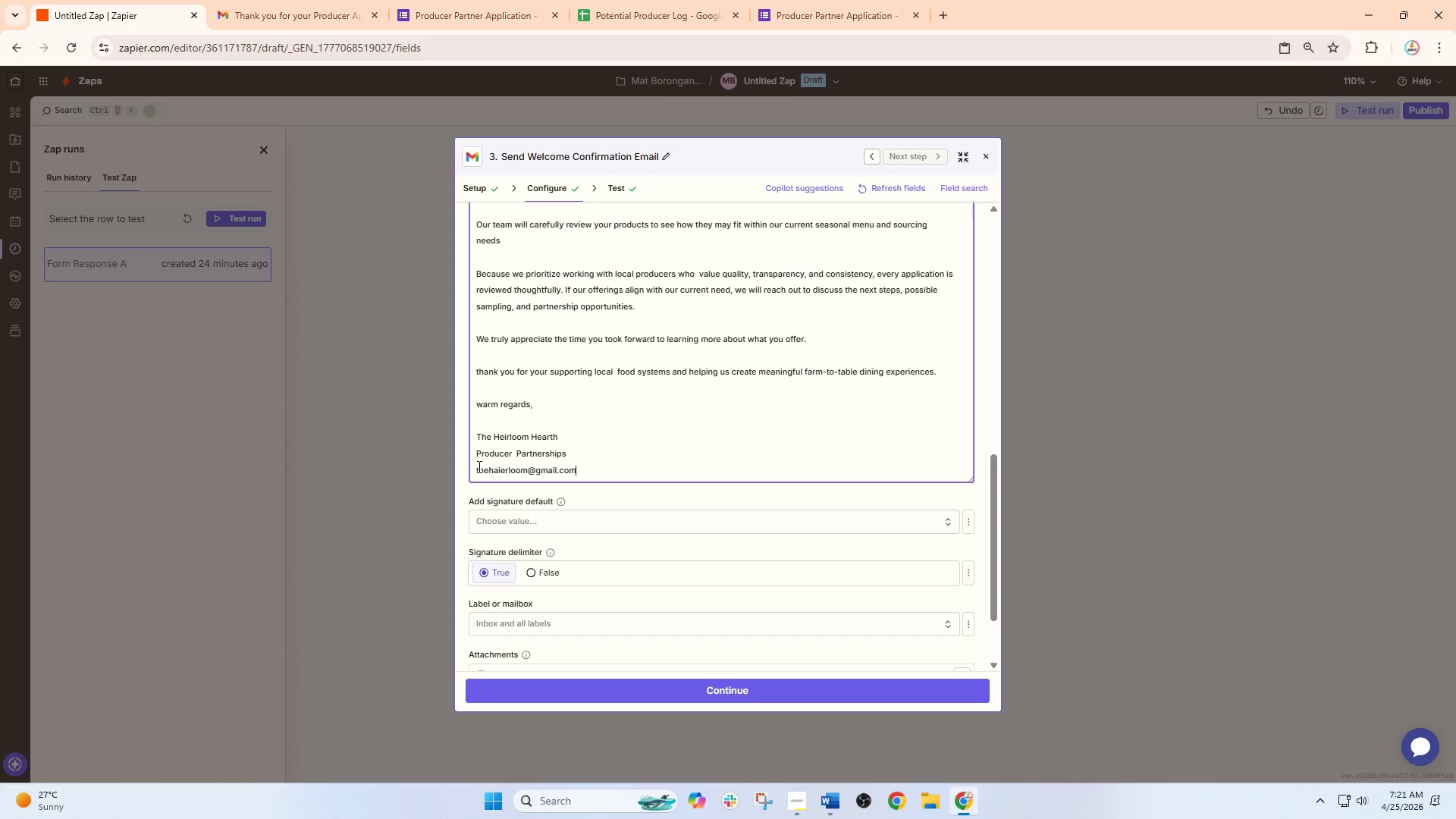 
left_click_drag(start_coordinate=[992, 478], to_coordinate=[972, 549])
 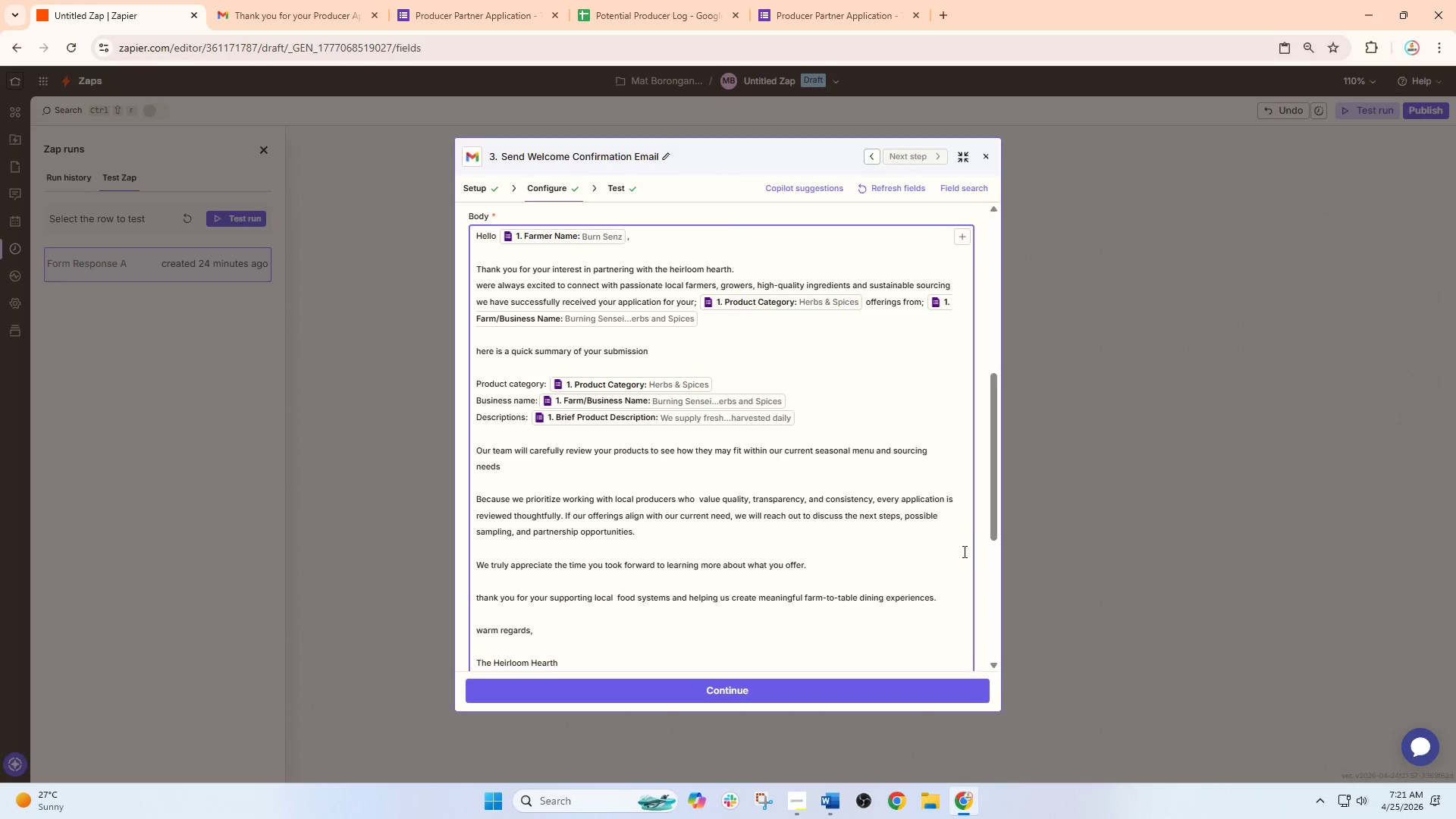 
wait(7.78)
 